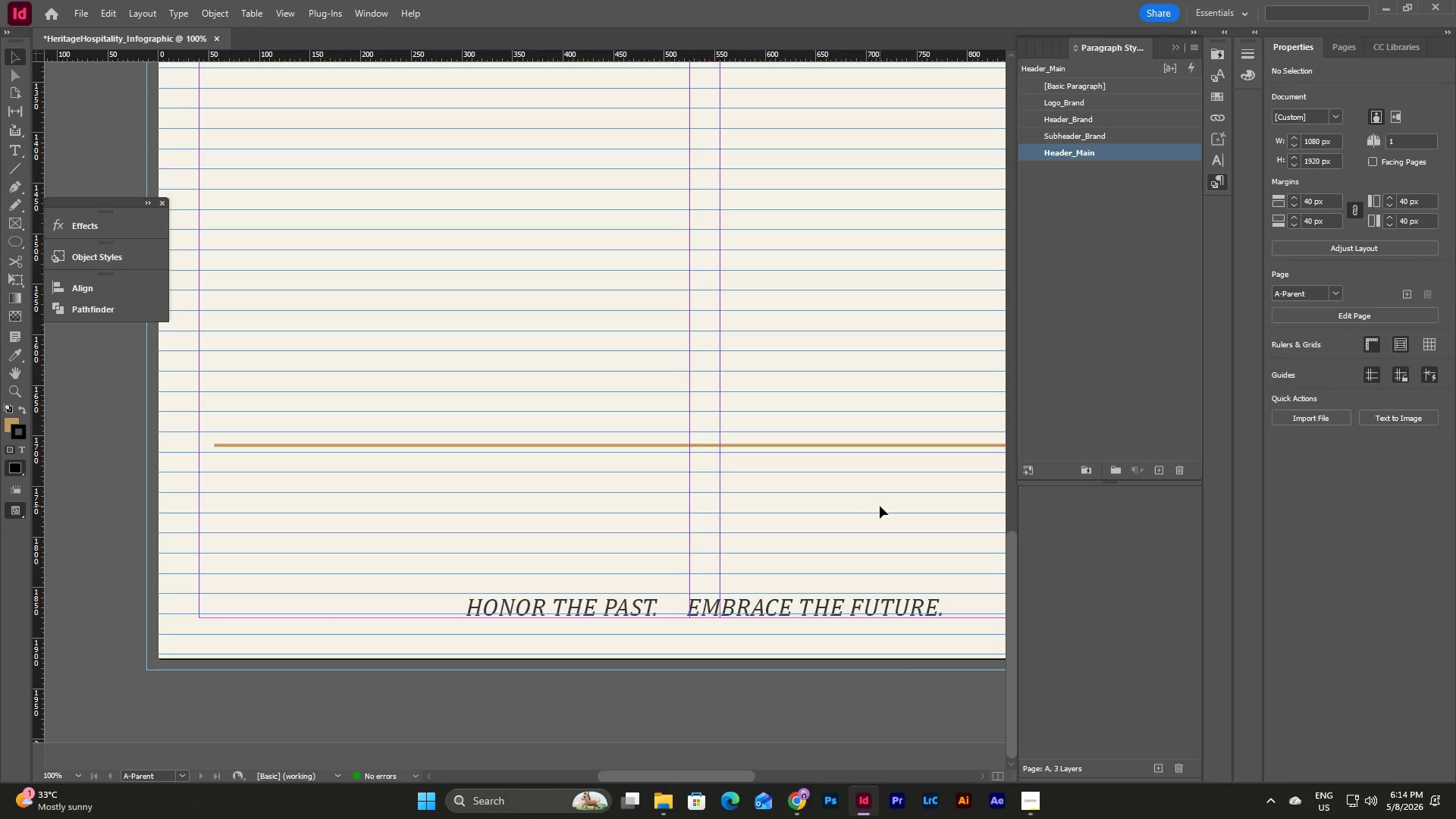 
scroll: coordinate [880, 506], scroll_direction: up, amount: 2.0
 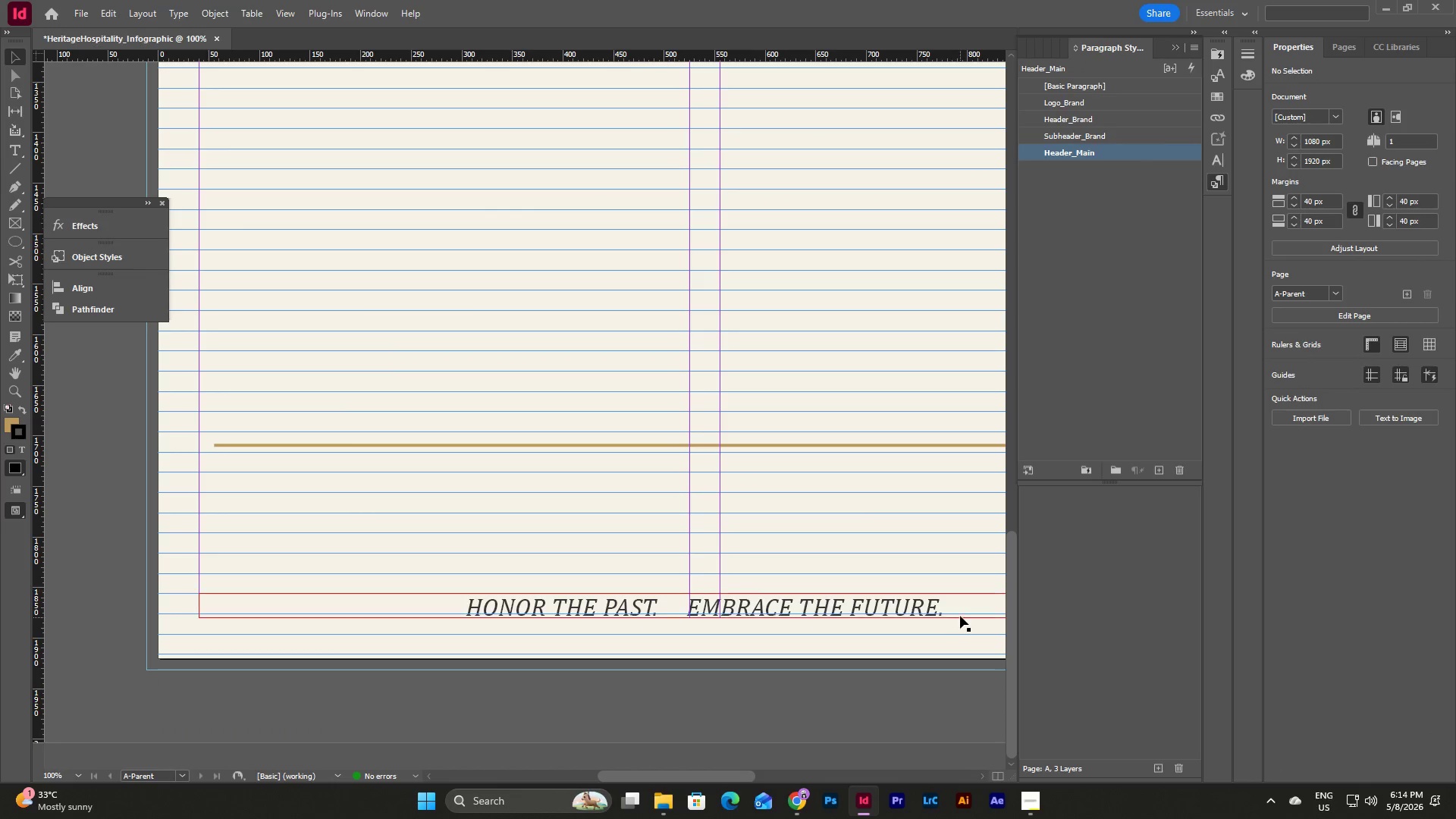 
left_click([958, 595])
 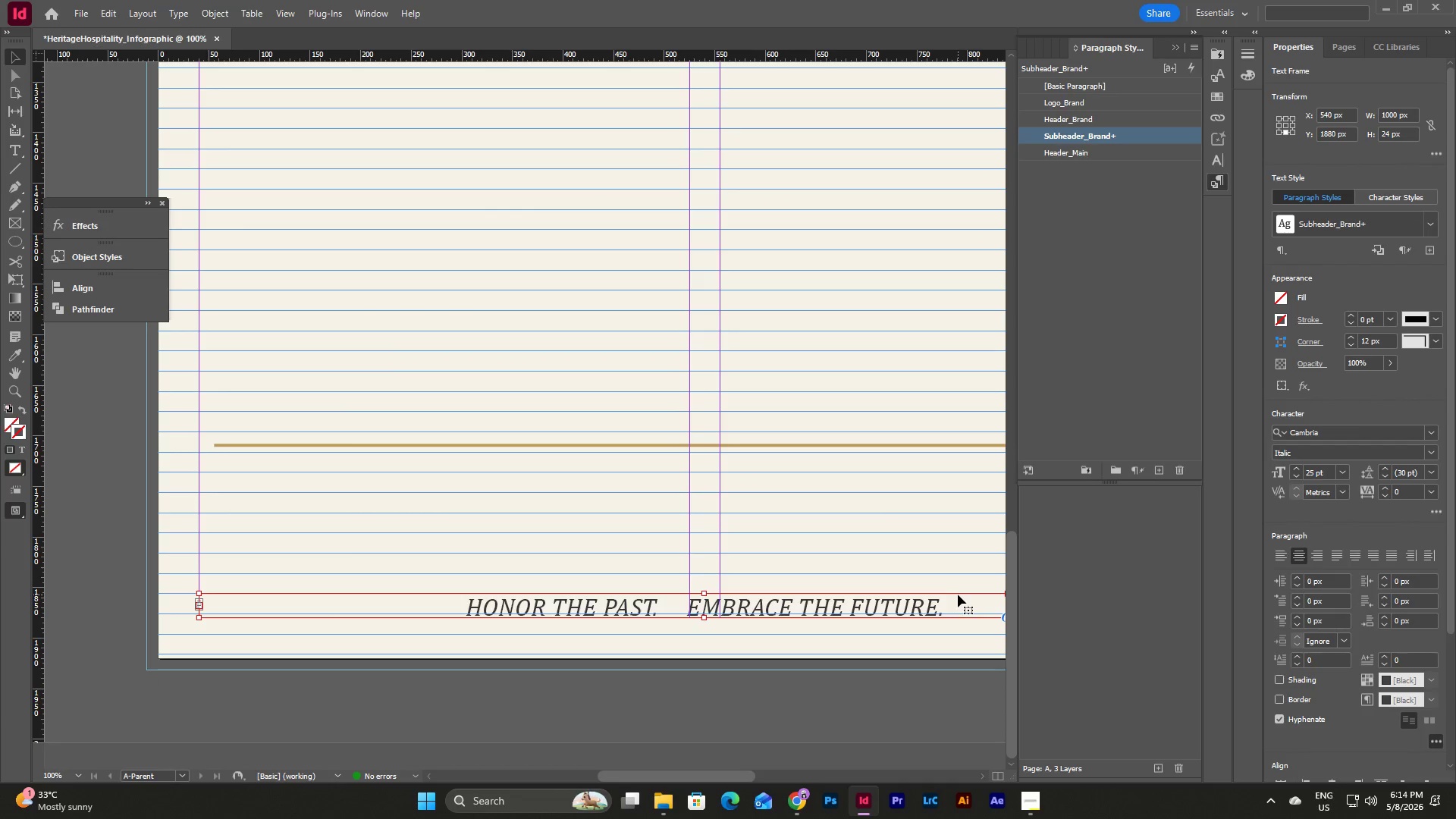 
double_click([958, 595])
 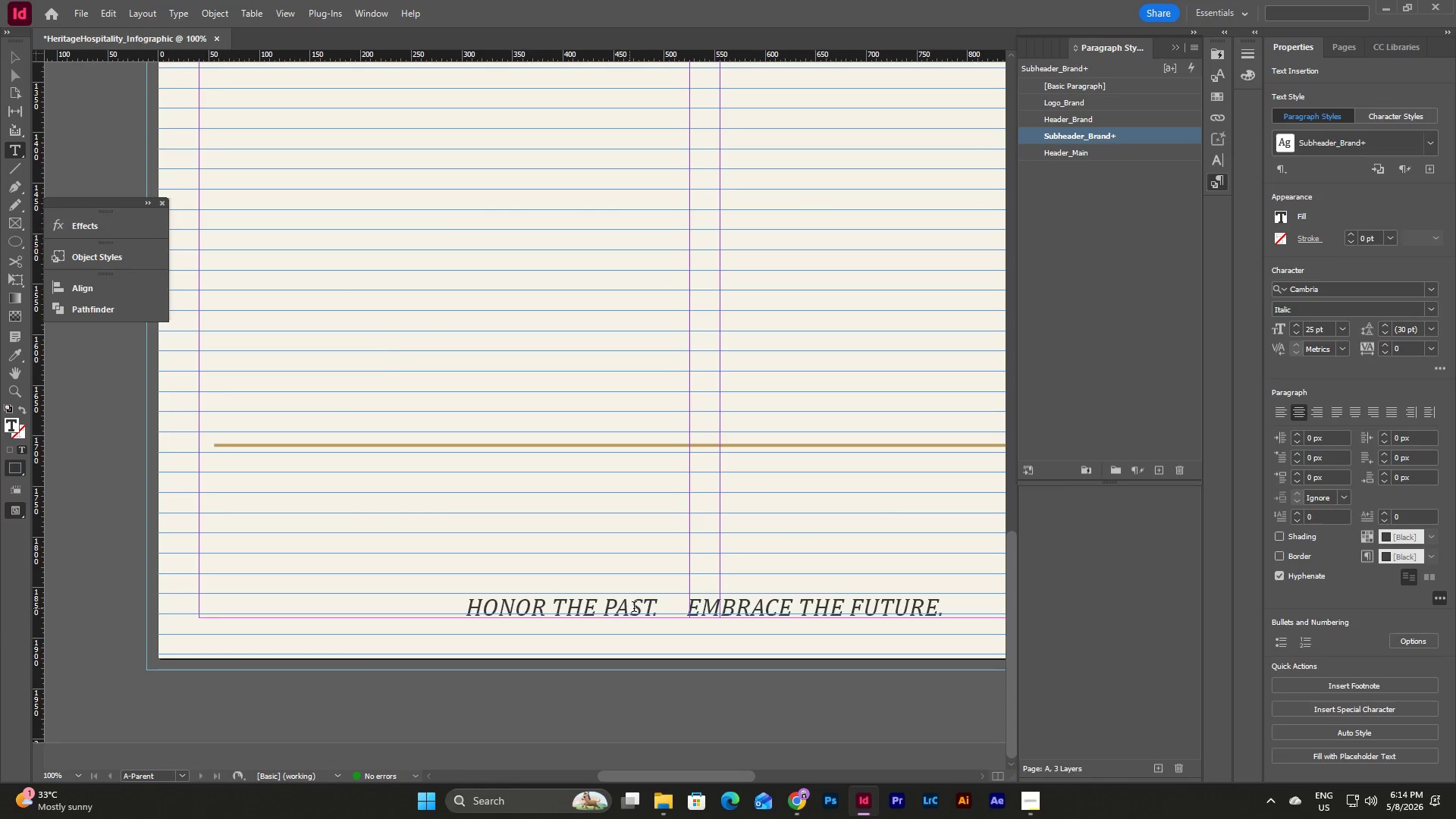 
left_click_drag(start_coordinate=[651, 610], to_coordinate=[486, 607])
 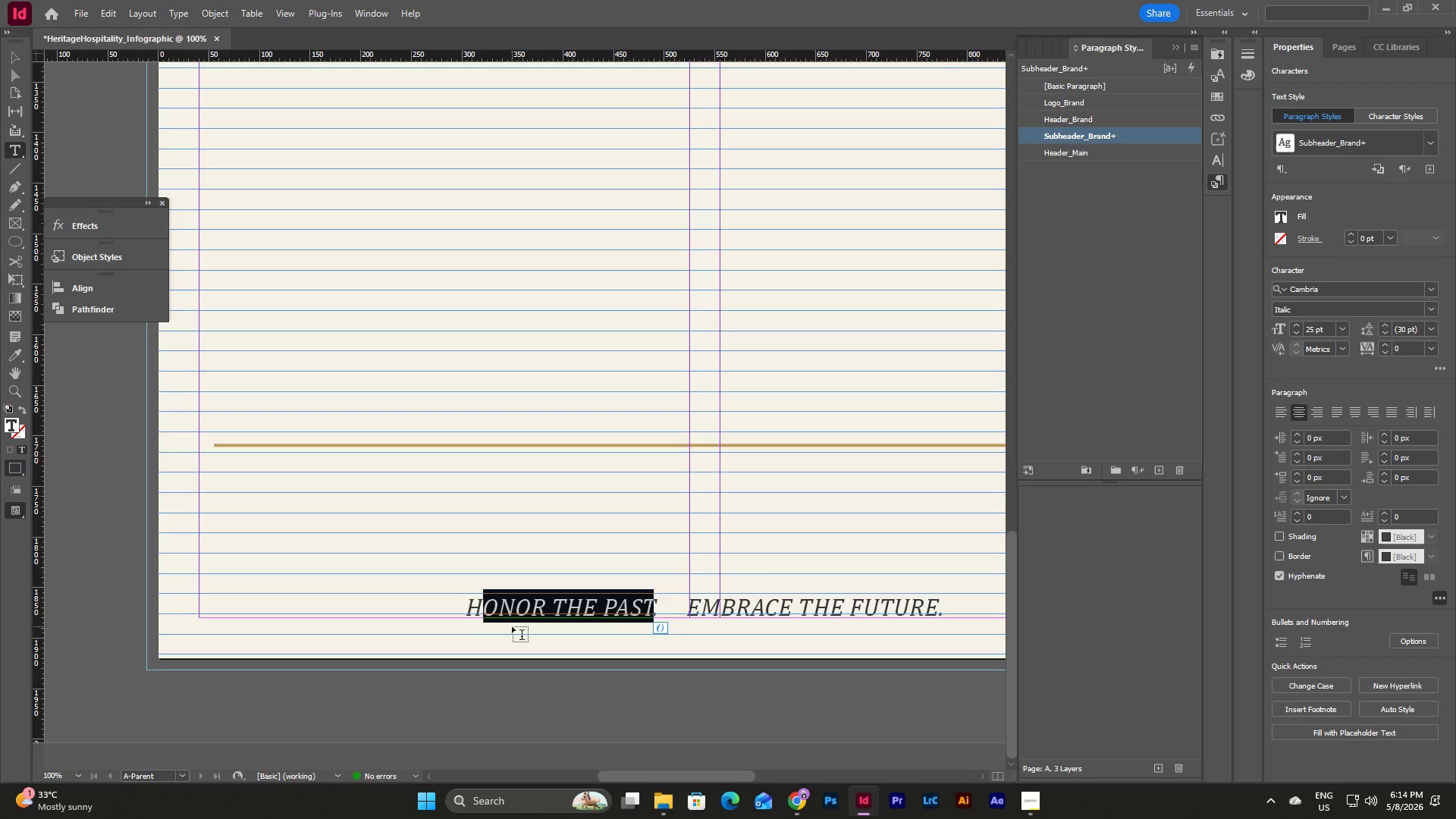 
type(onor the [as)
key(Backspace)
key(Backspace)
key(Backspace)
type(past)
 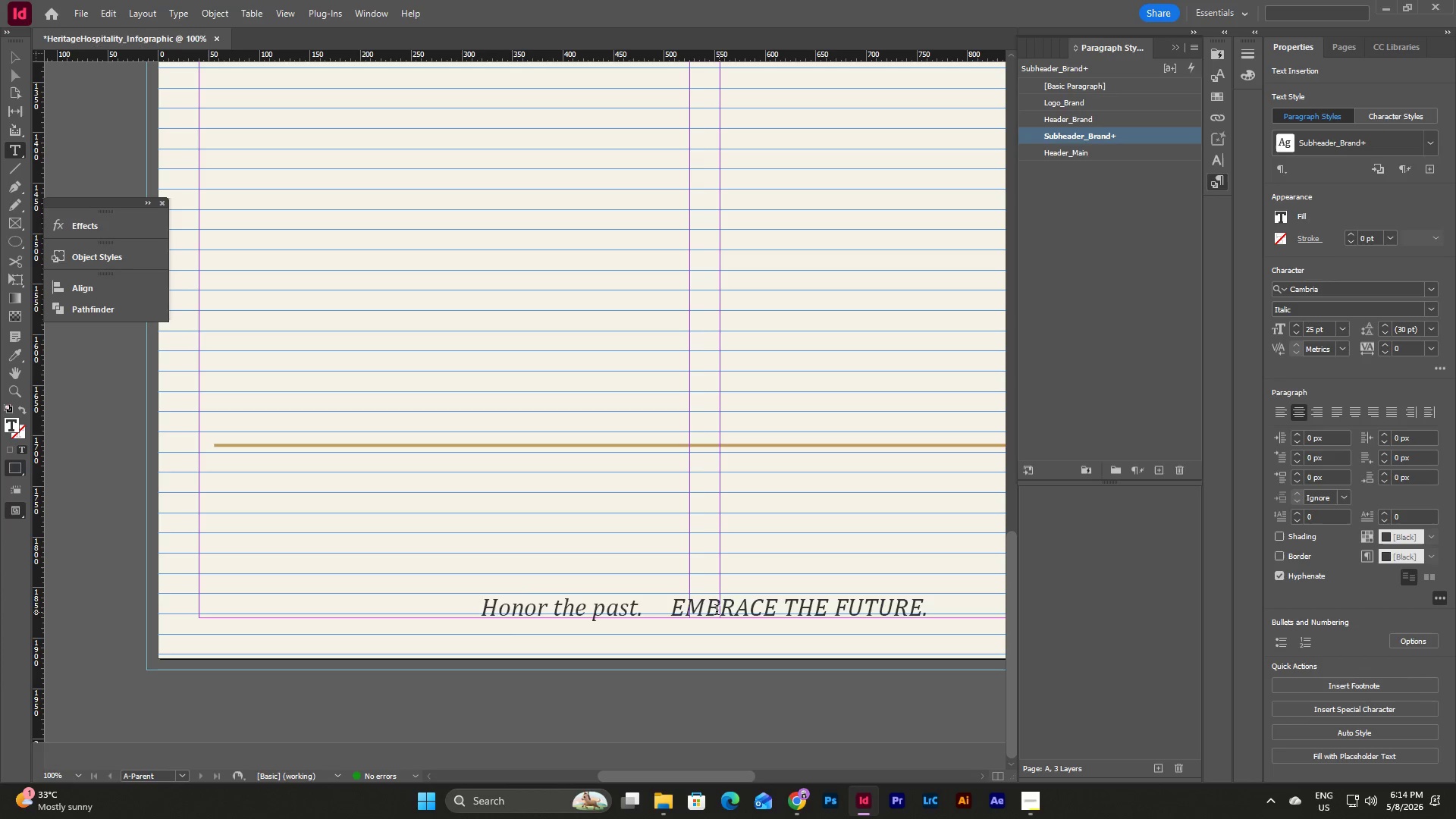 
left_click_drag(start_coordinate=[690, 608], to_coordinate=[923, 607])
 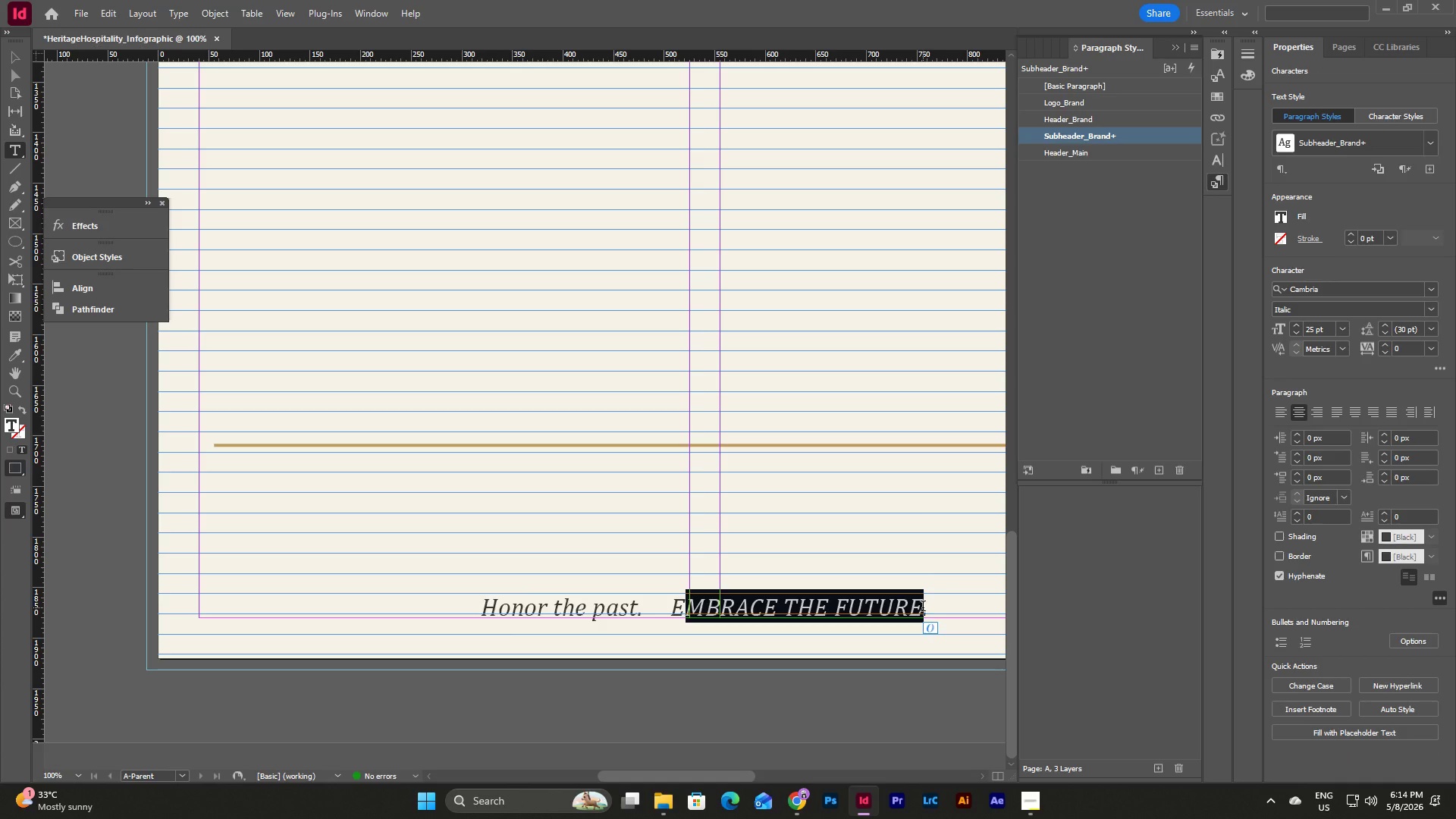 
type(mbrace the g)
key(Backspace)
type(future)
 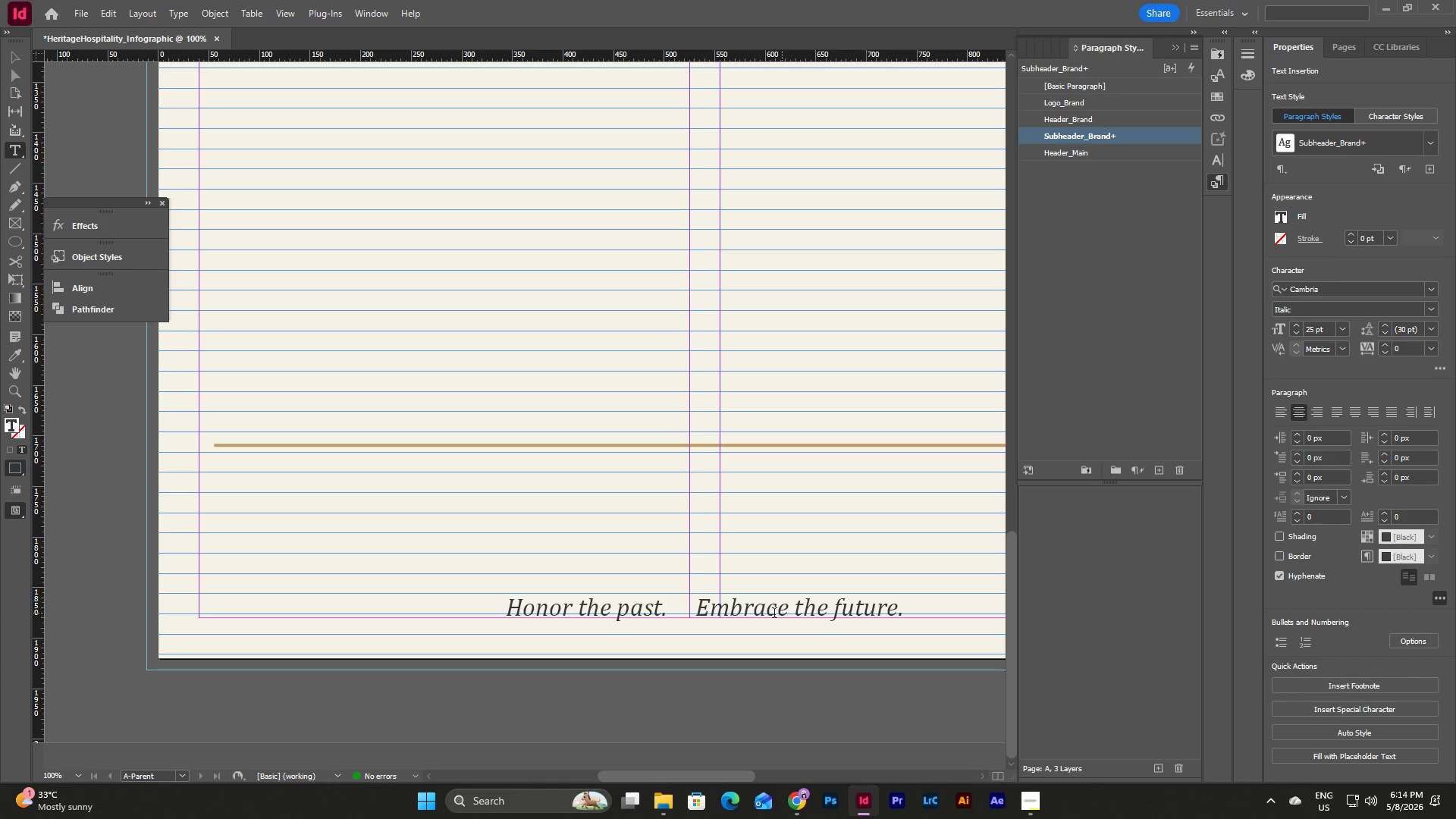 
left_click([696, 610])
 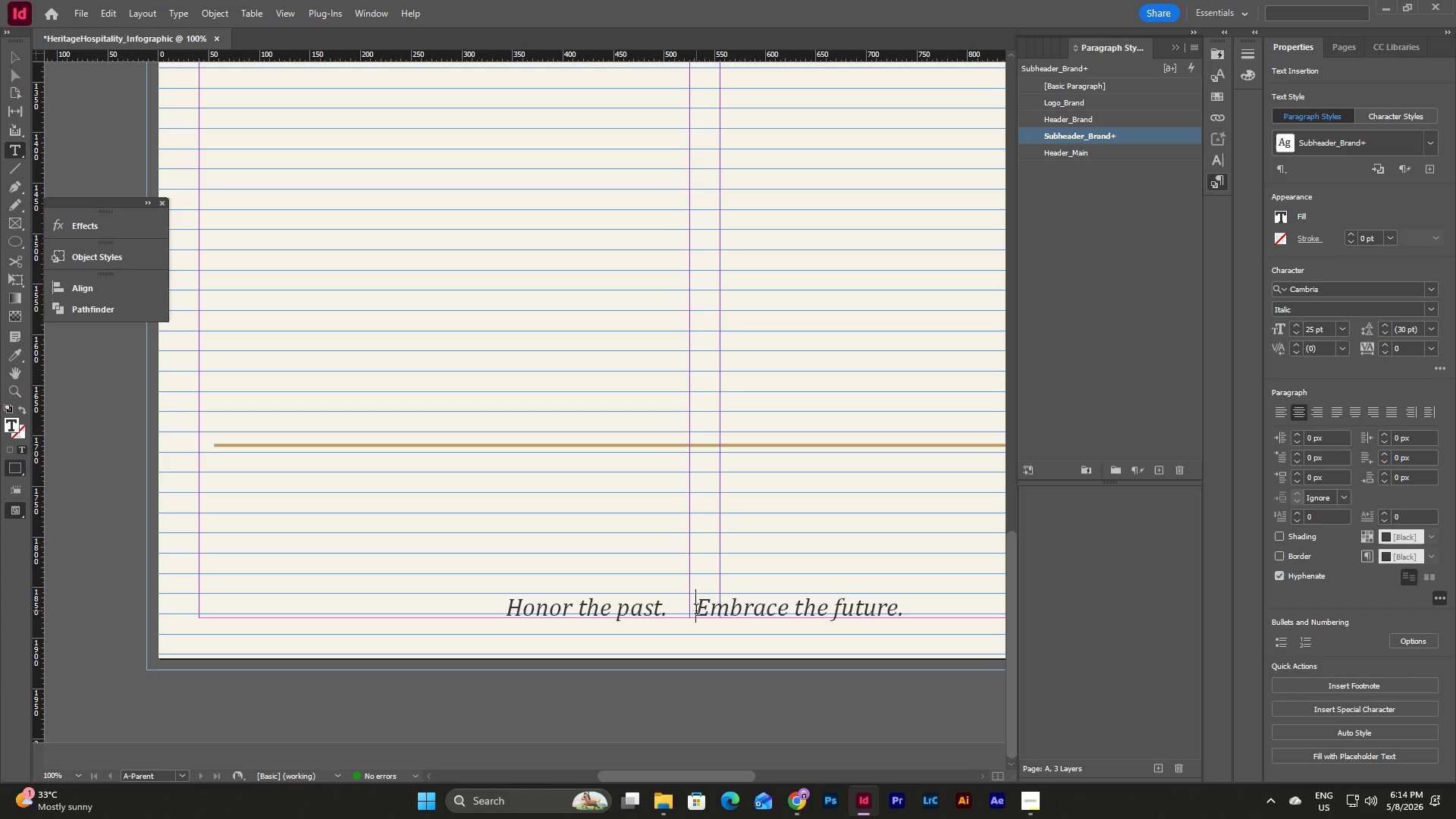 
key(Backspace)
 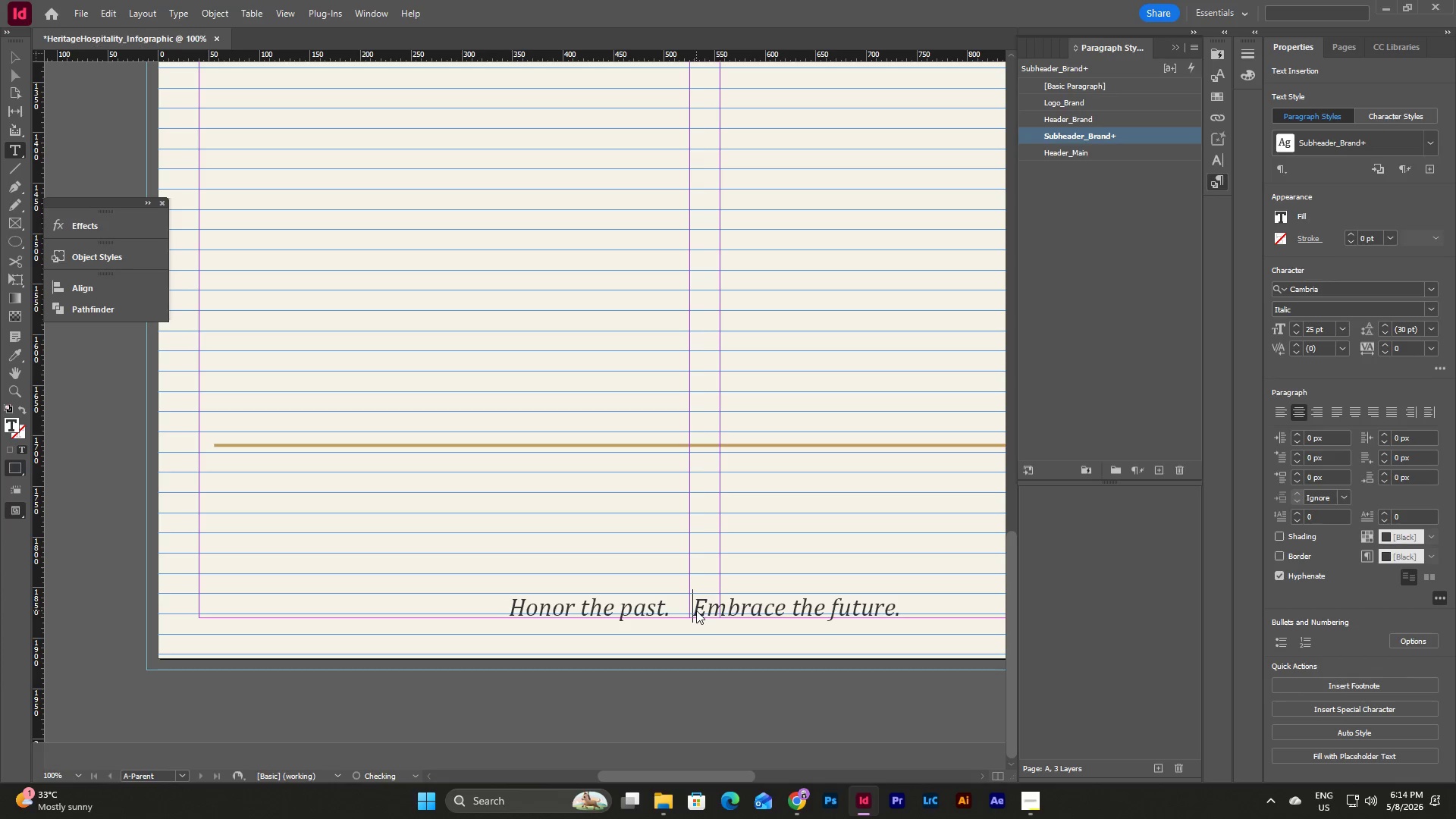 
key(Backspace)
 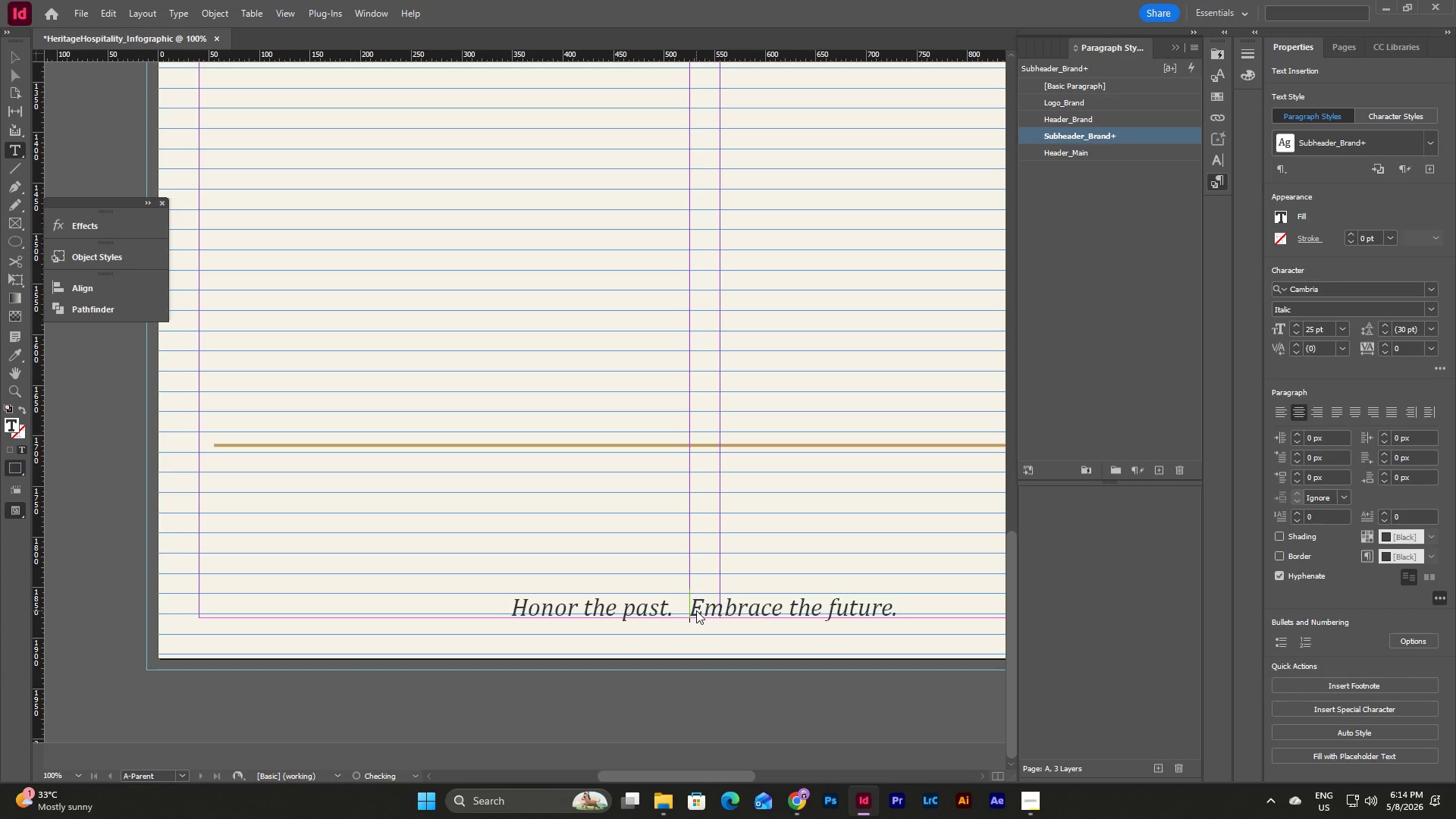 
key(Backspace)
 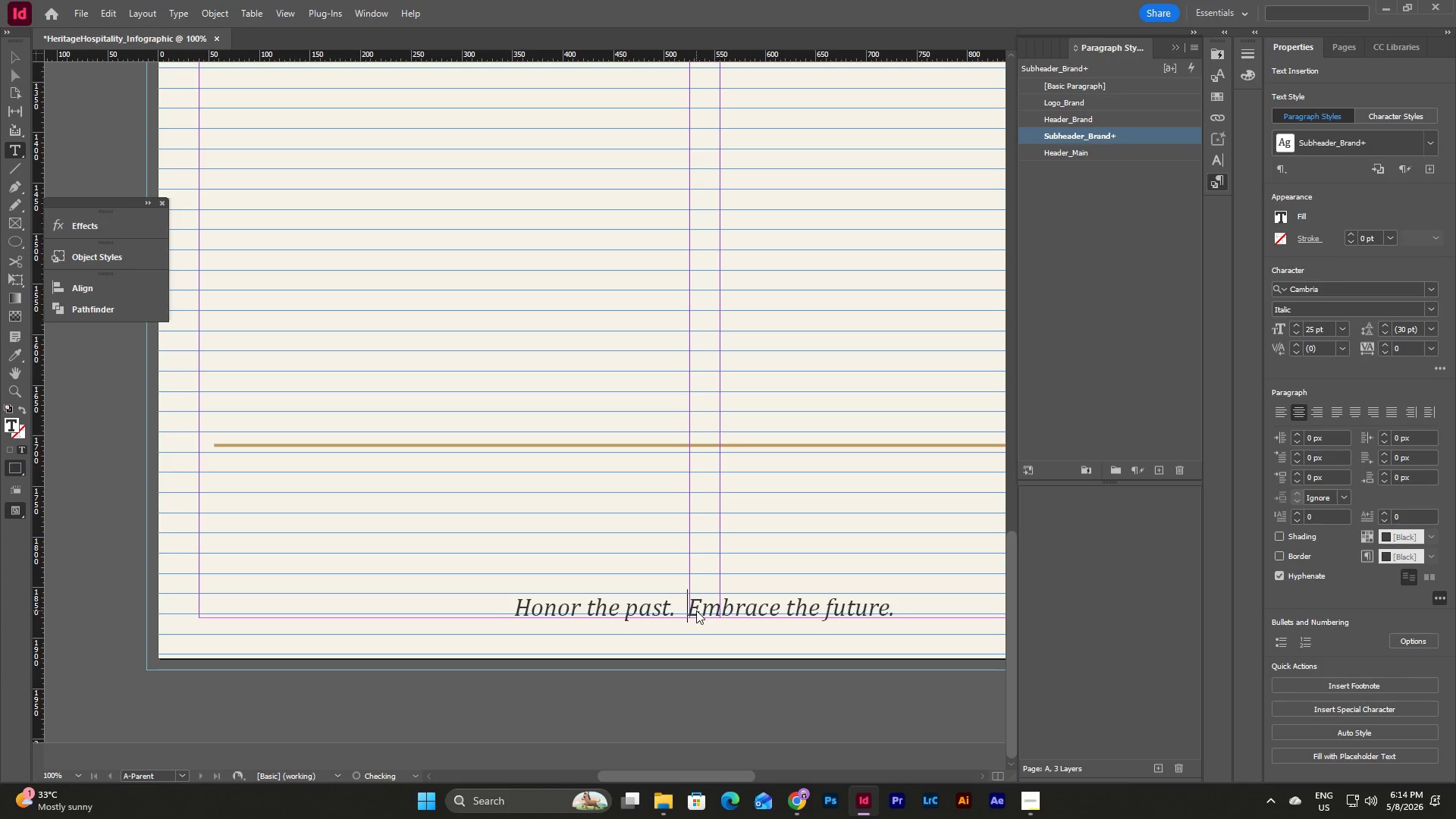 
key(Backspace)
 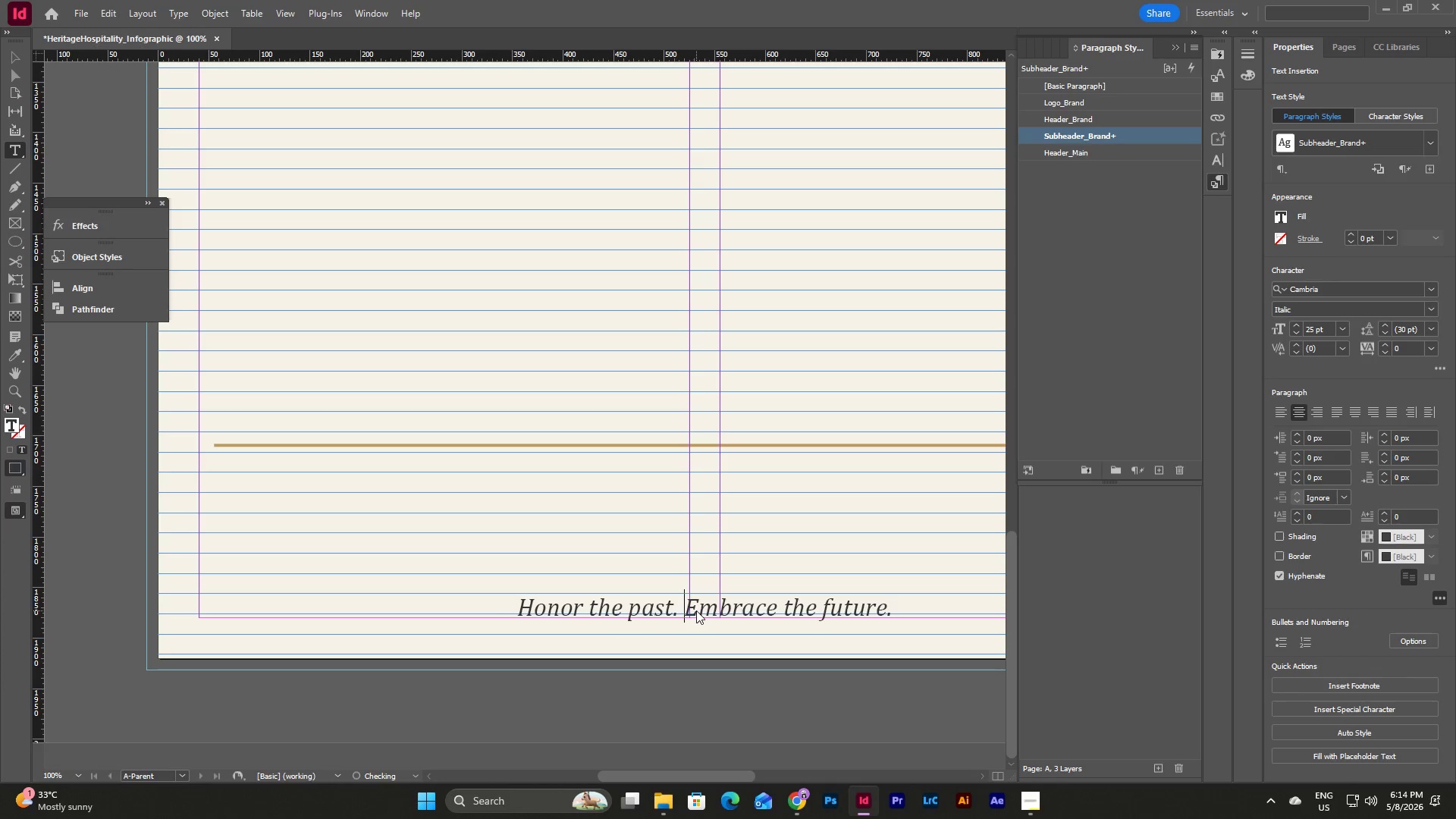 
key(Backspace)
 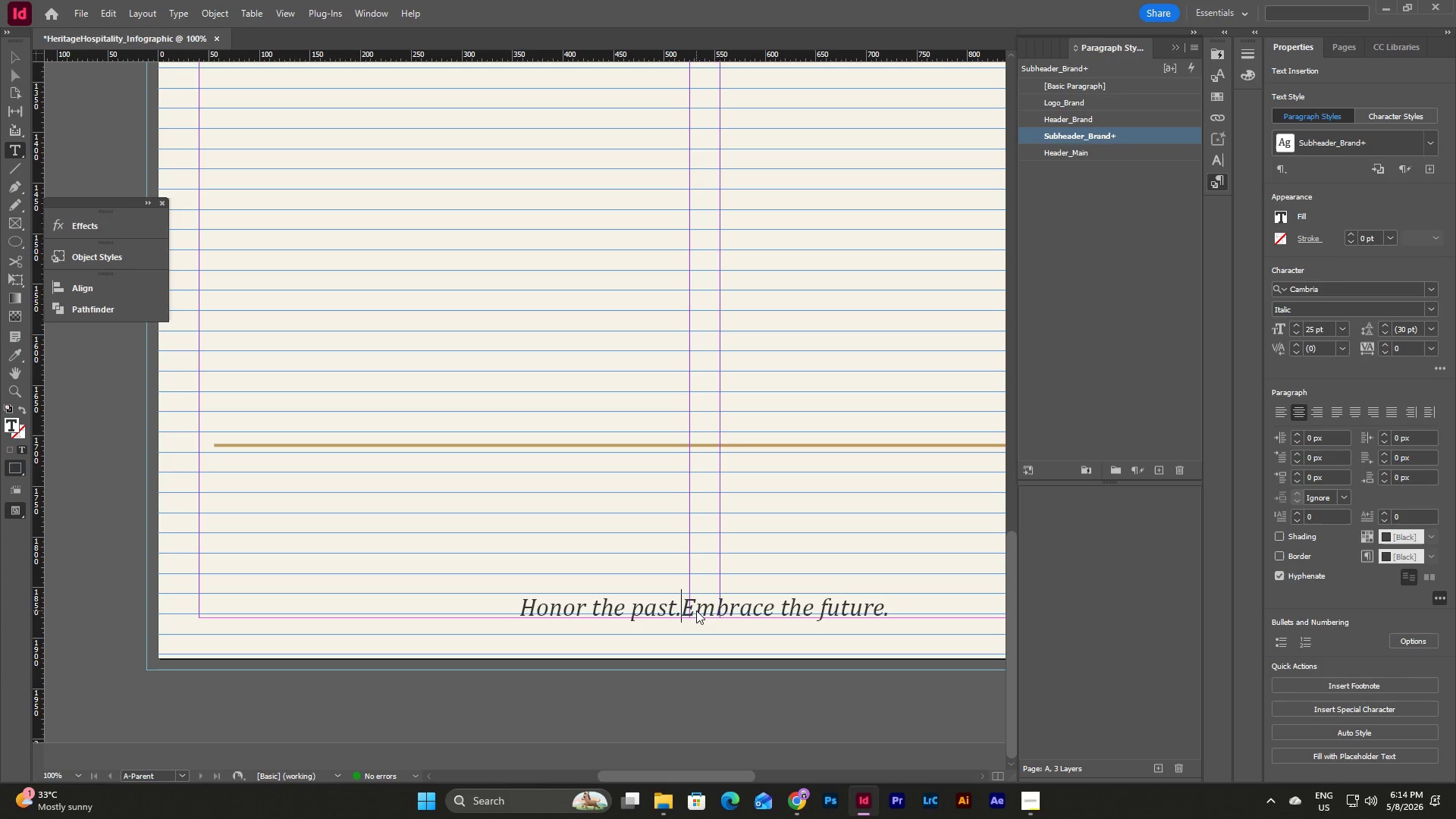 
key(Tab)
 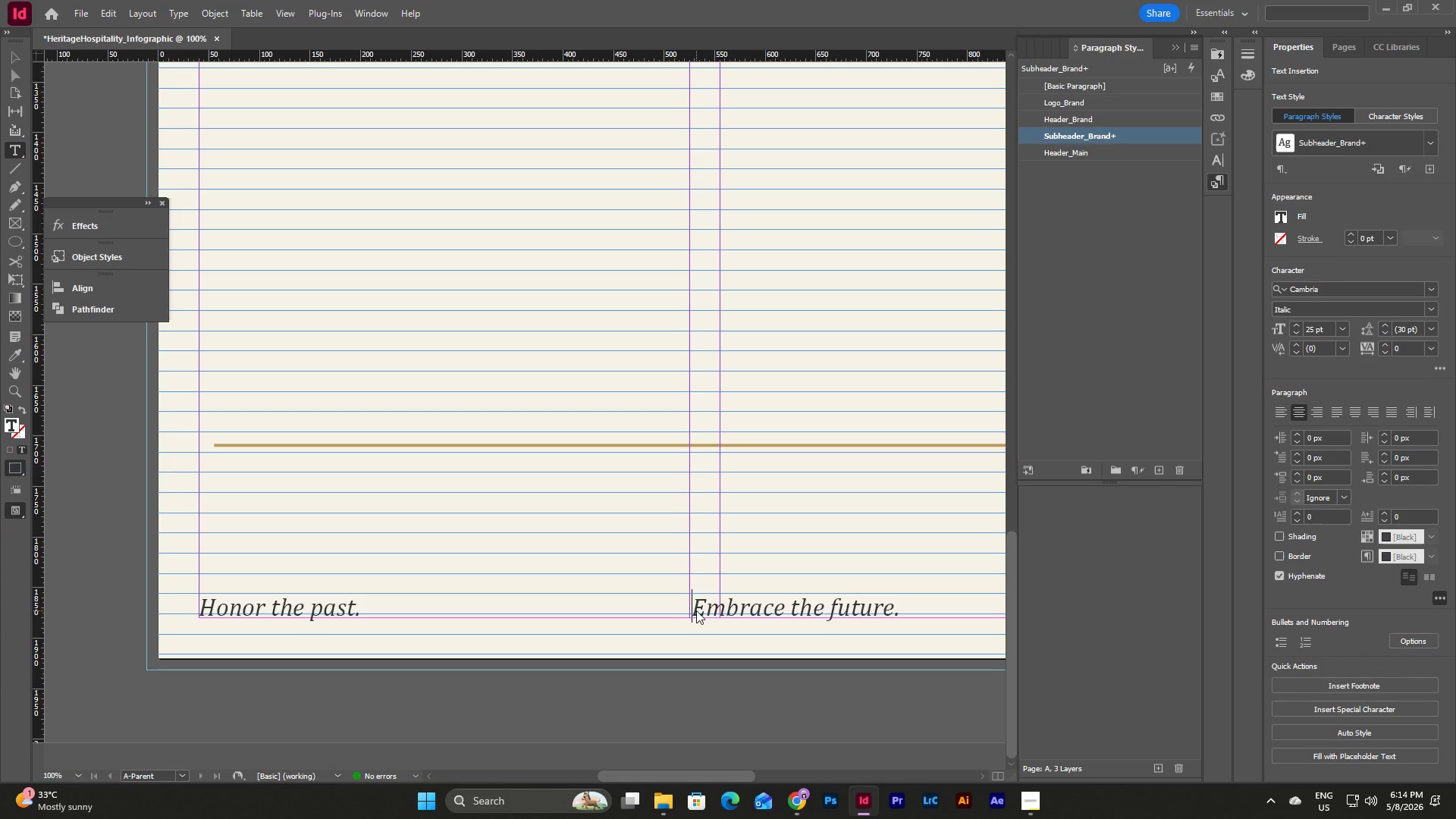 
key(Tab)
 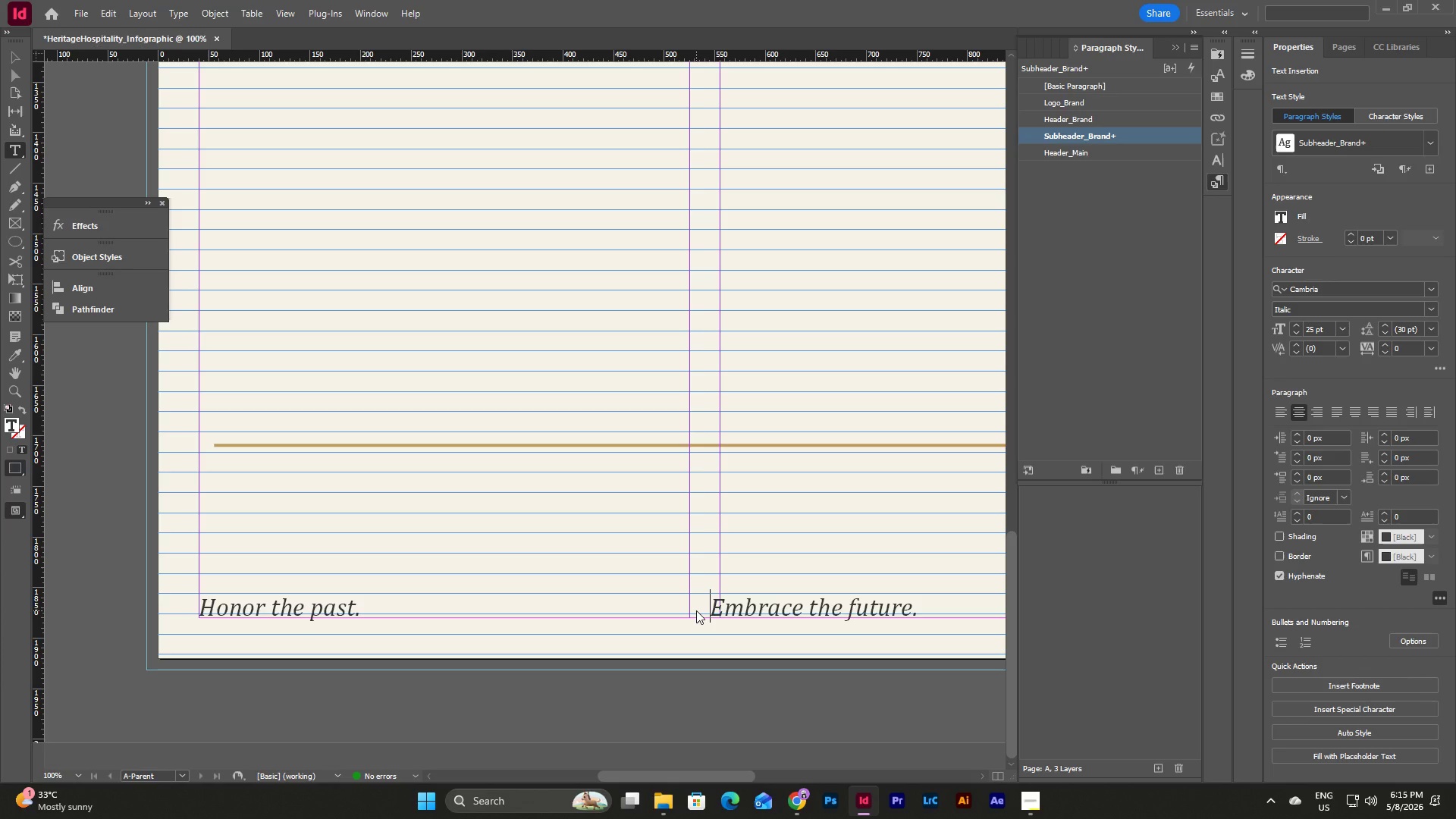 
key(Backspace)
 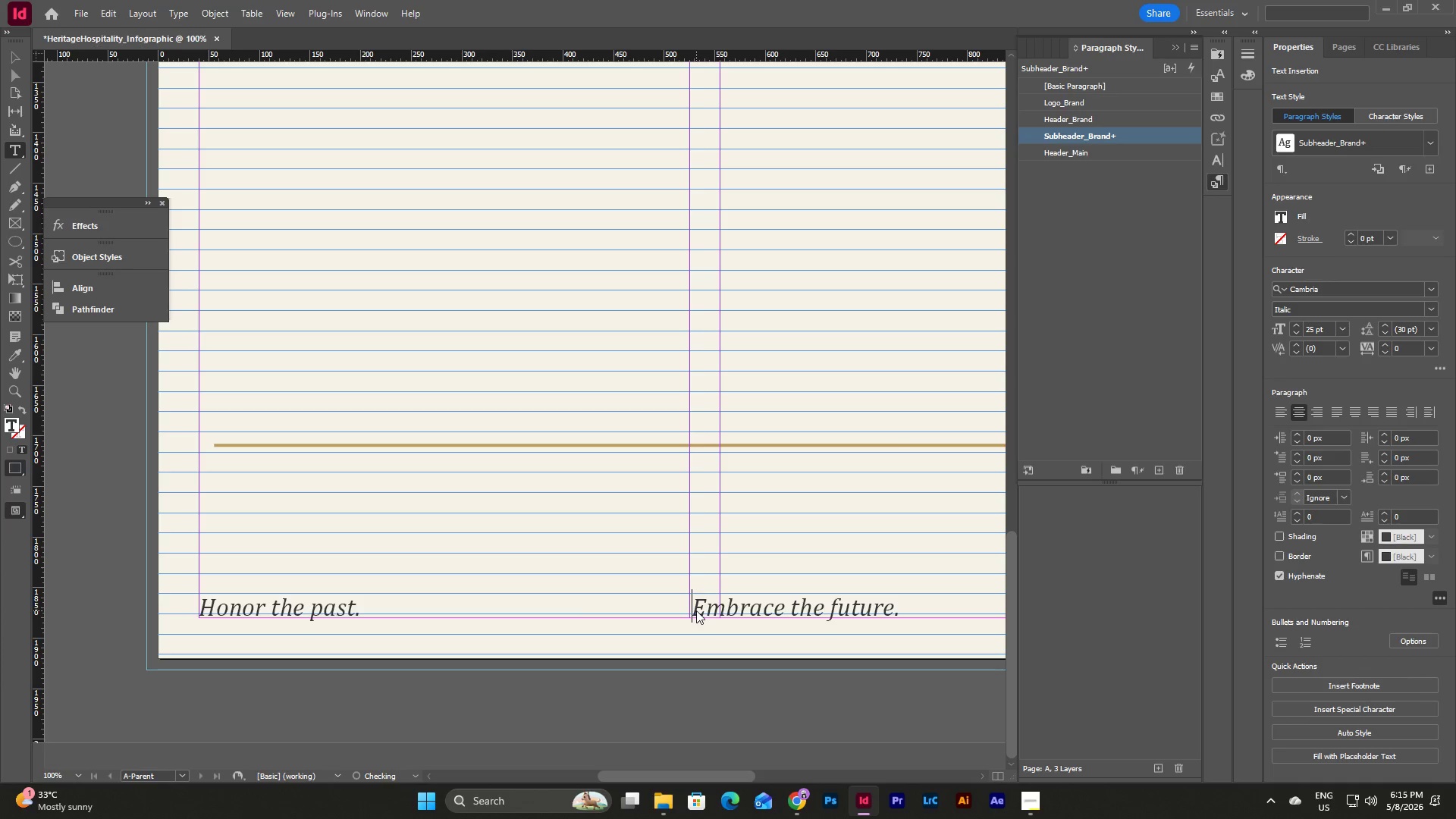 
key(Backspace)
 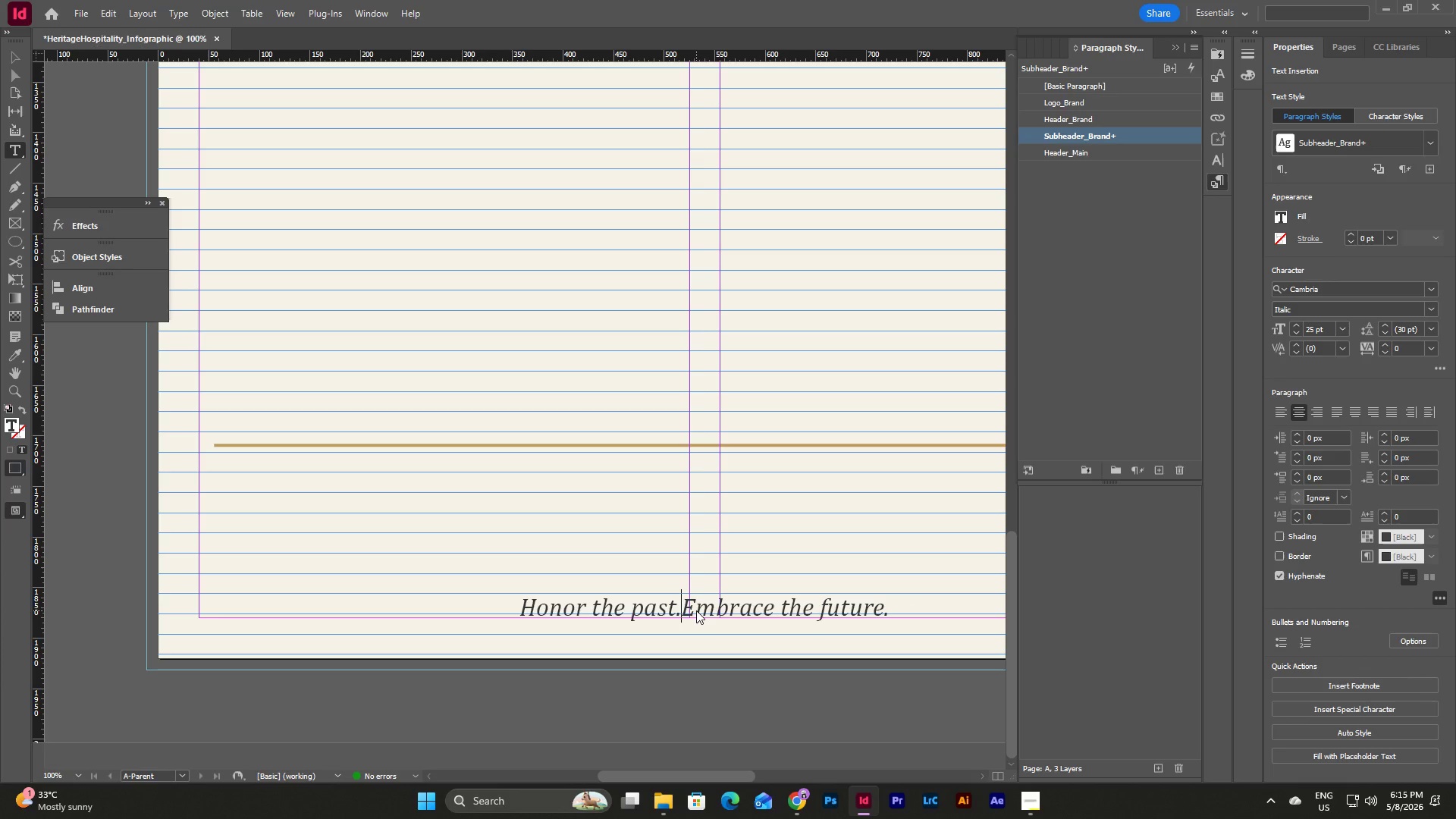 
key(Space)
 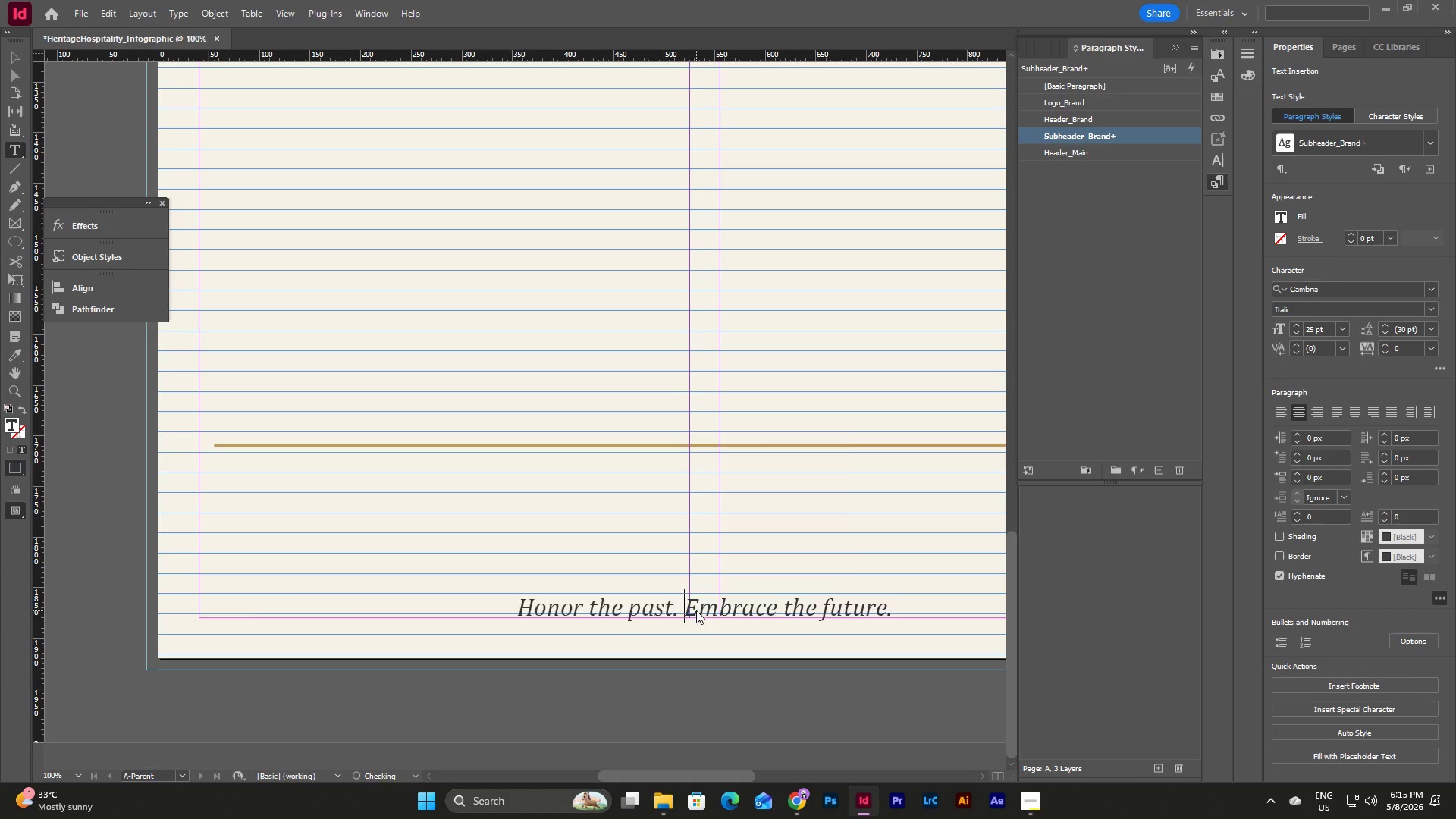 
key(Tab)
 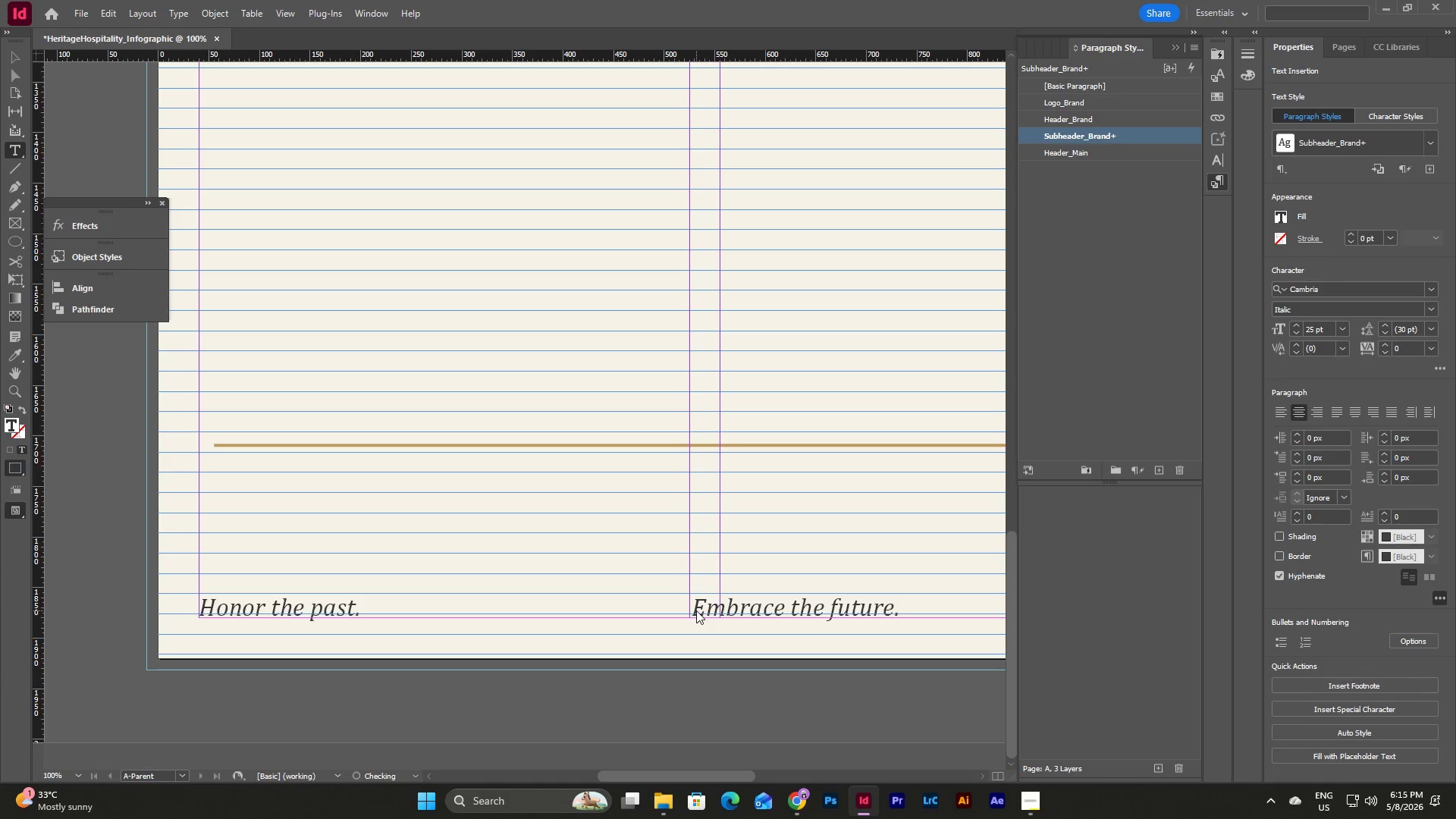 
key(Backspace)
 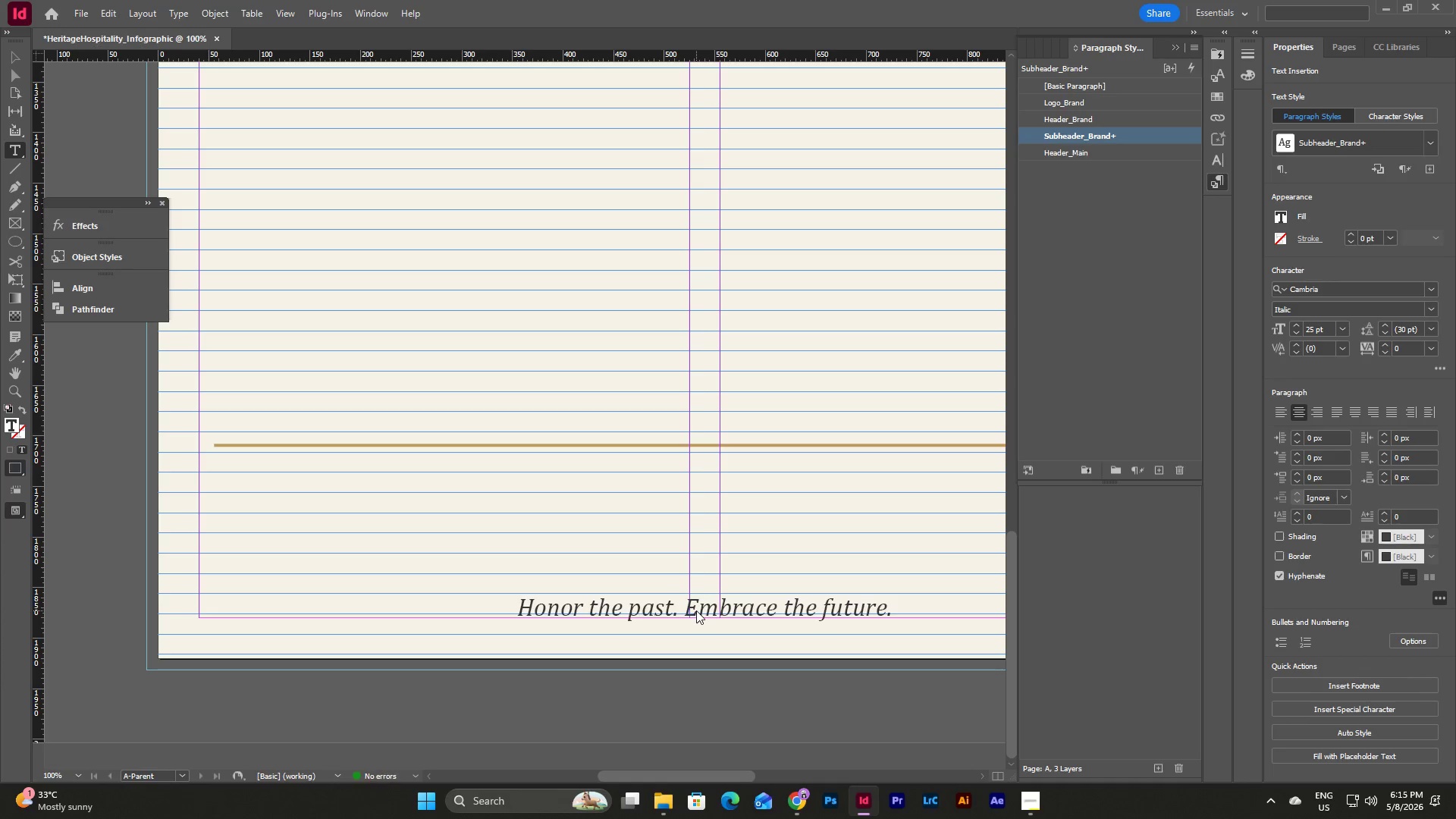 
key(Backspace)
 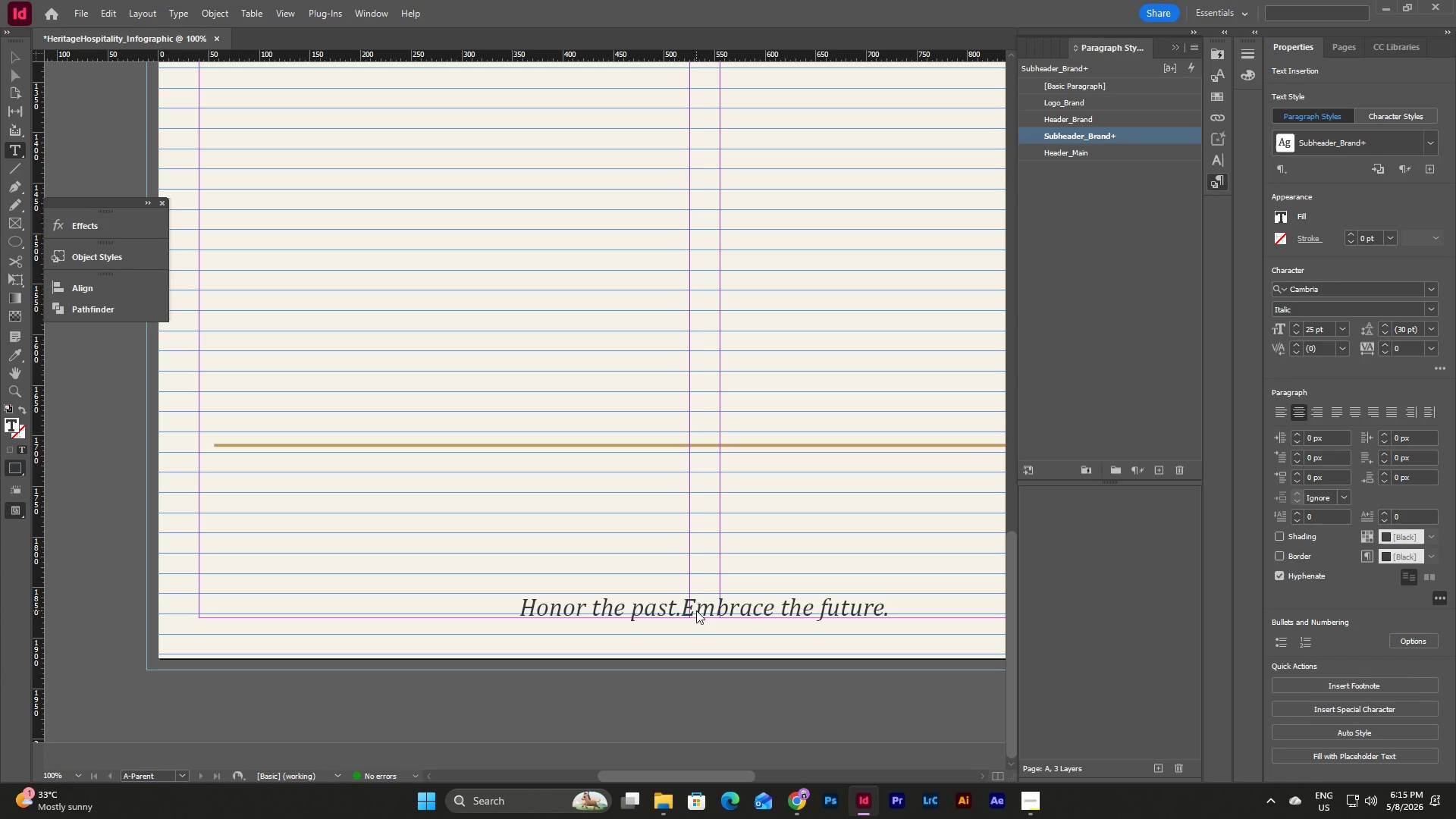 
key(Tab)
 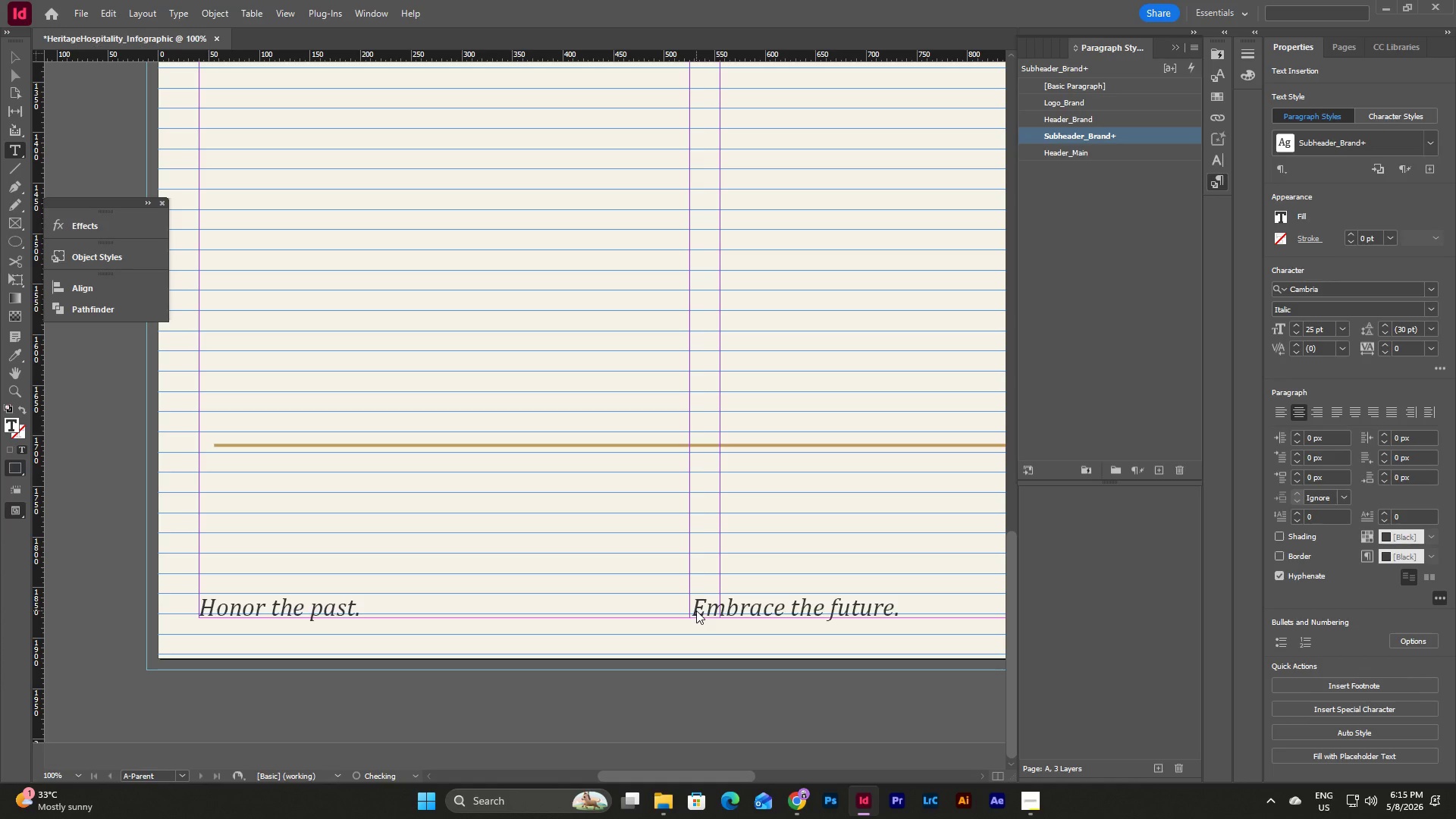 
key(Tab)
 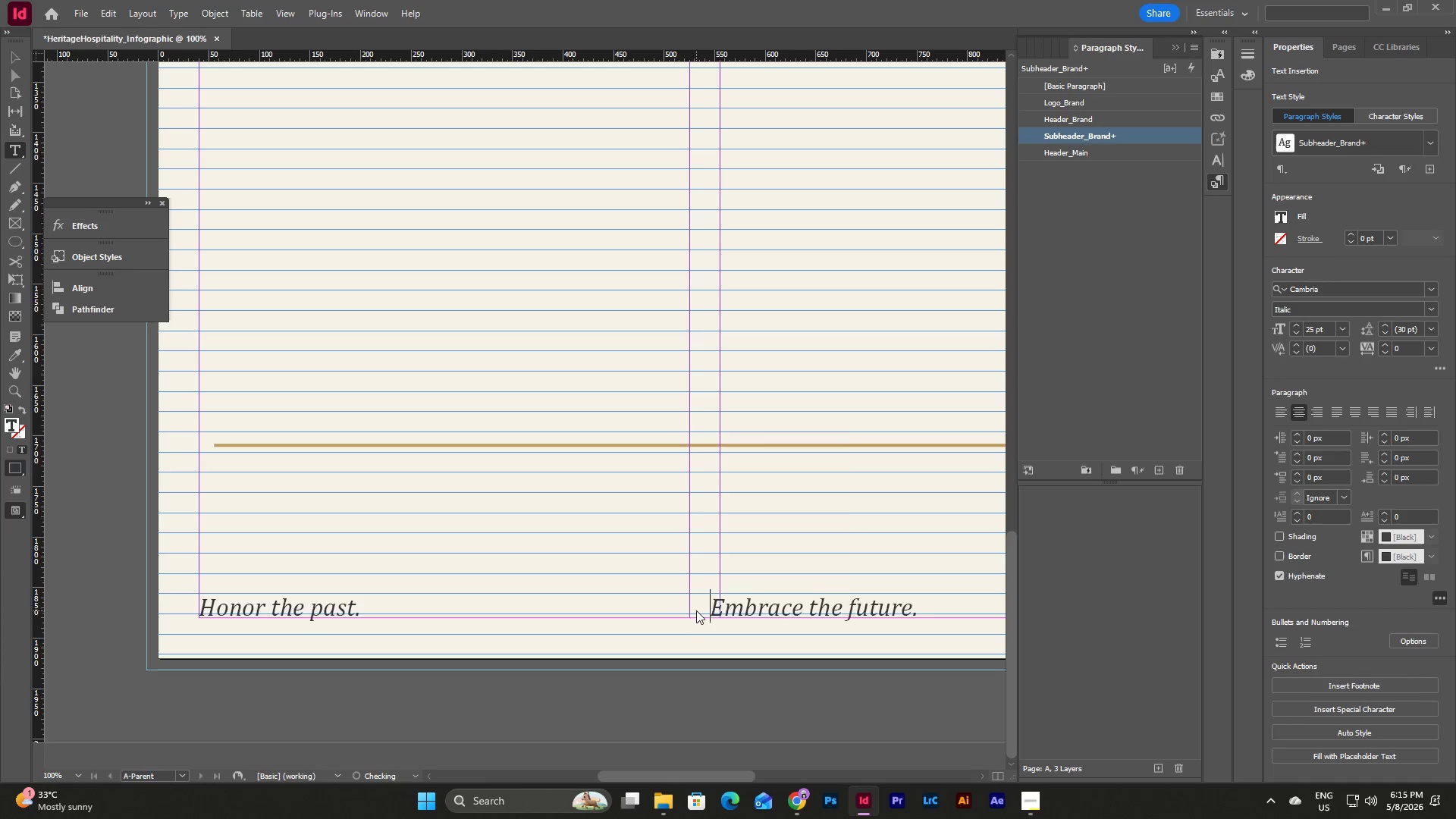 
key(Tab)
 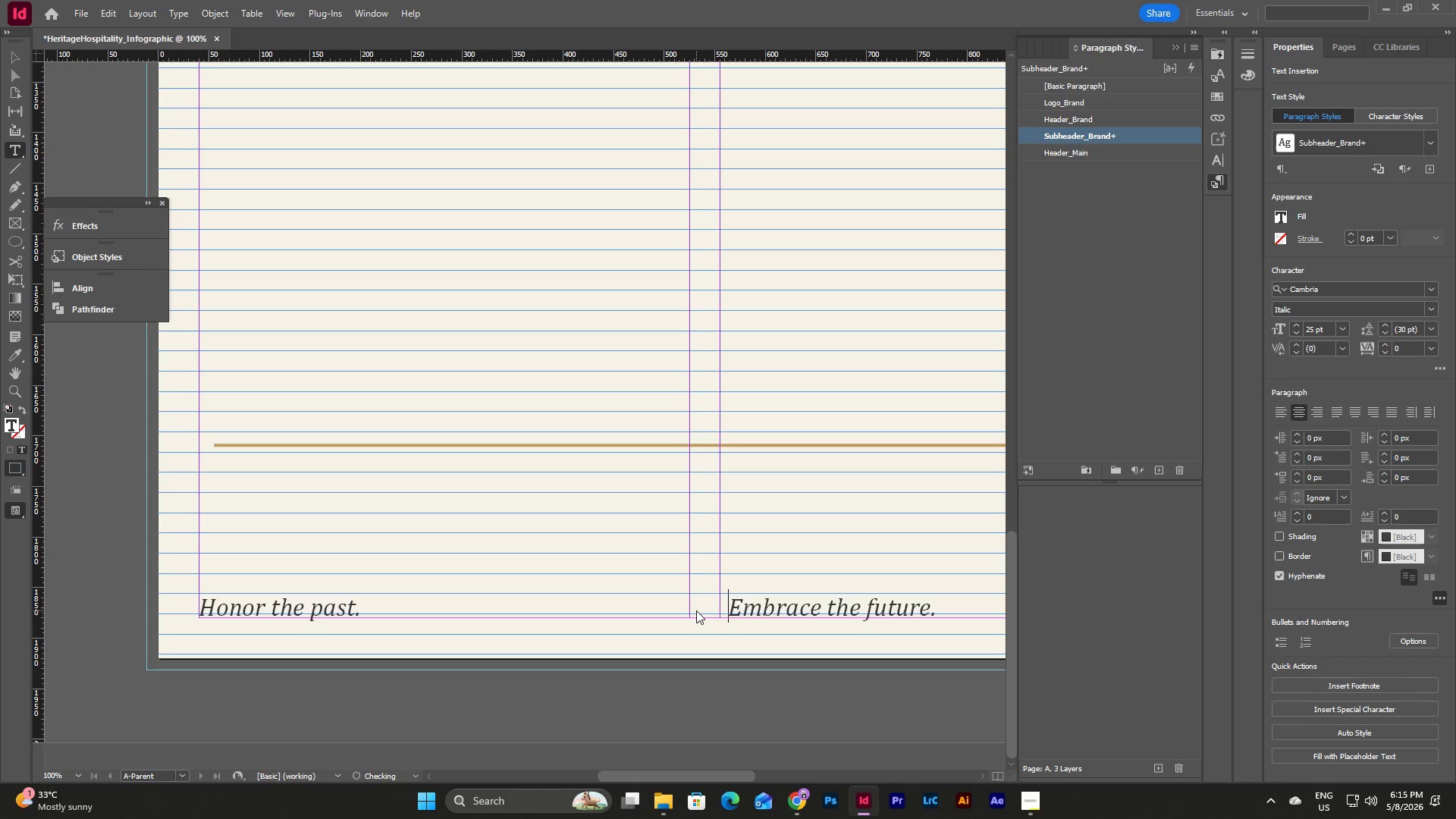 
key(Tab)
 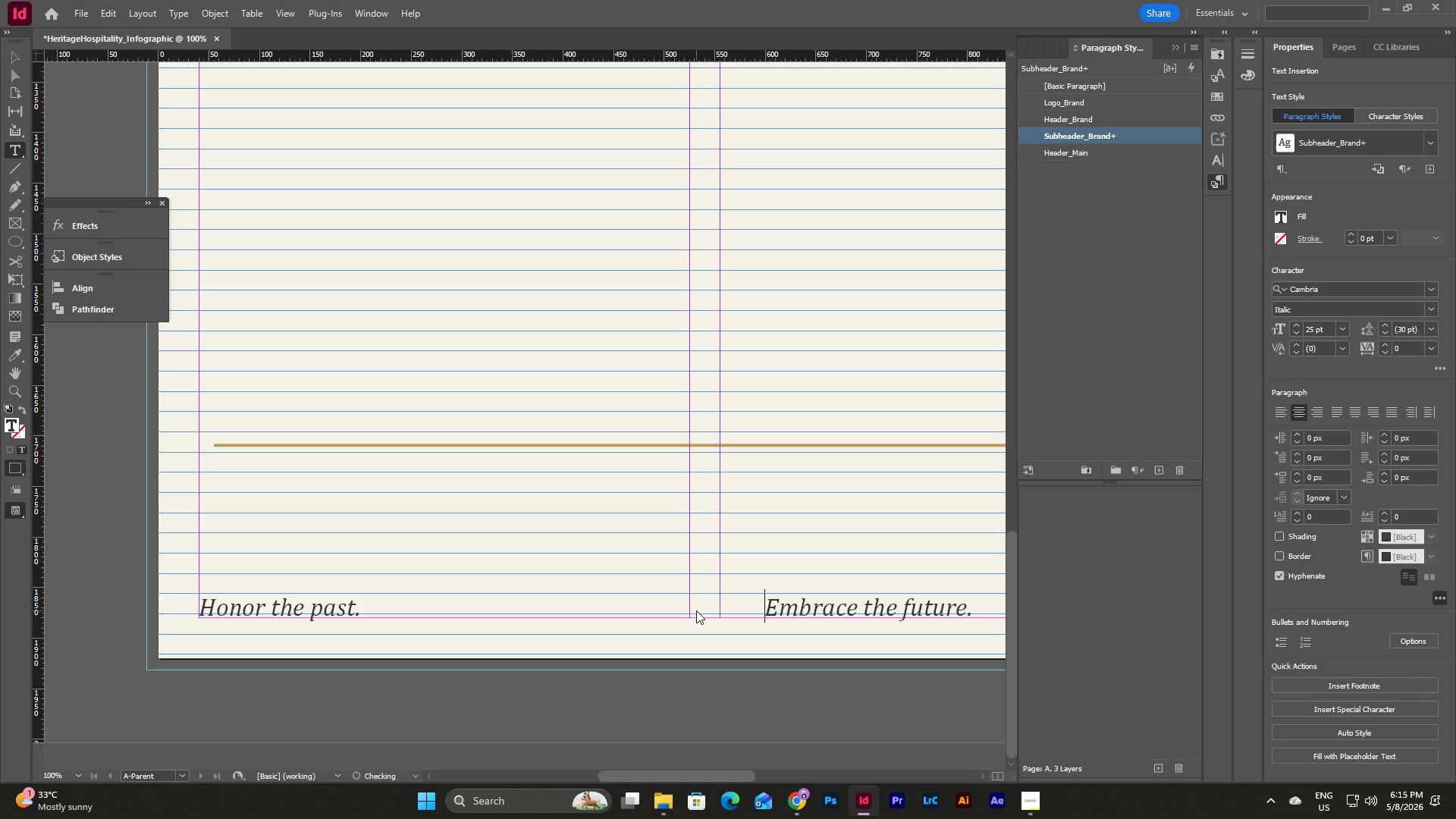 
key(Tab)
 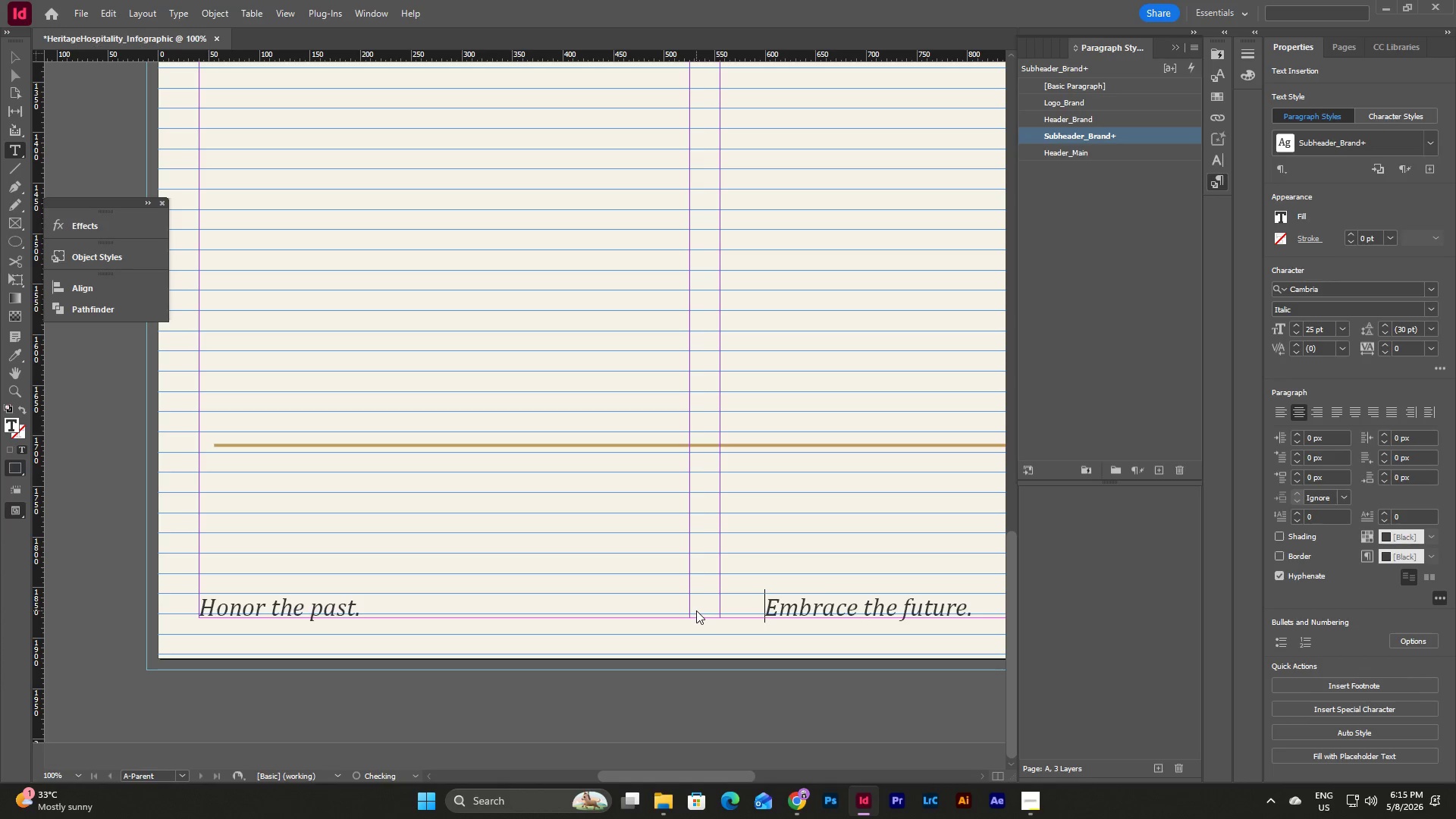 
key(Tab)
 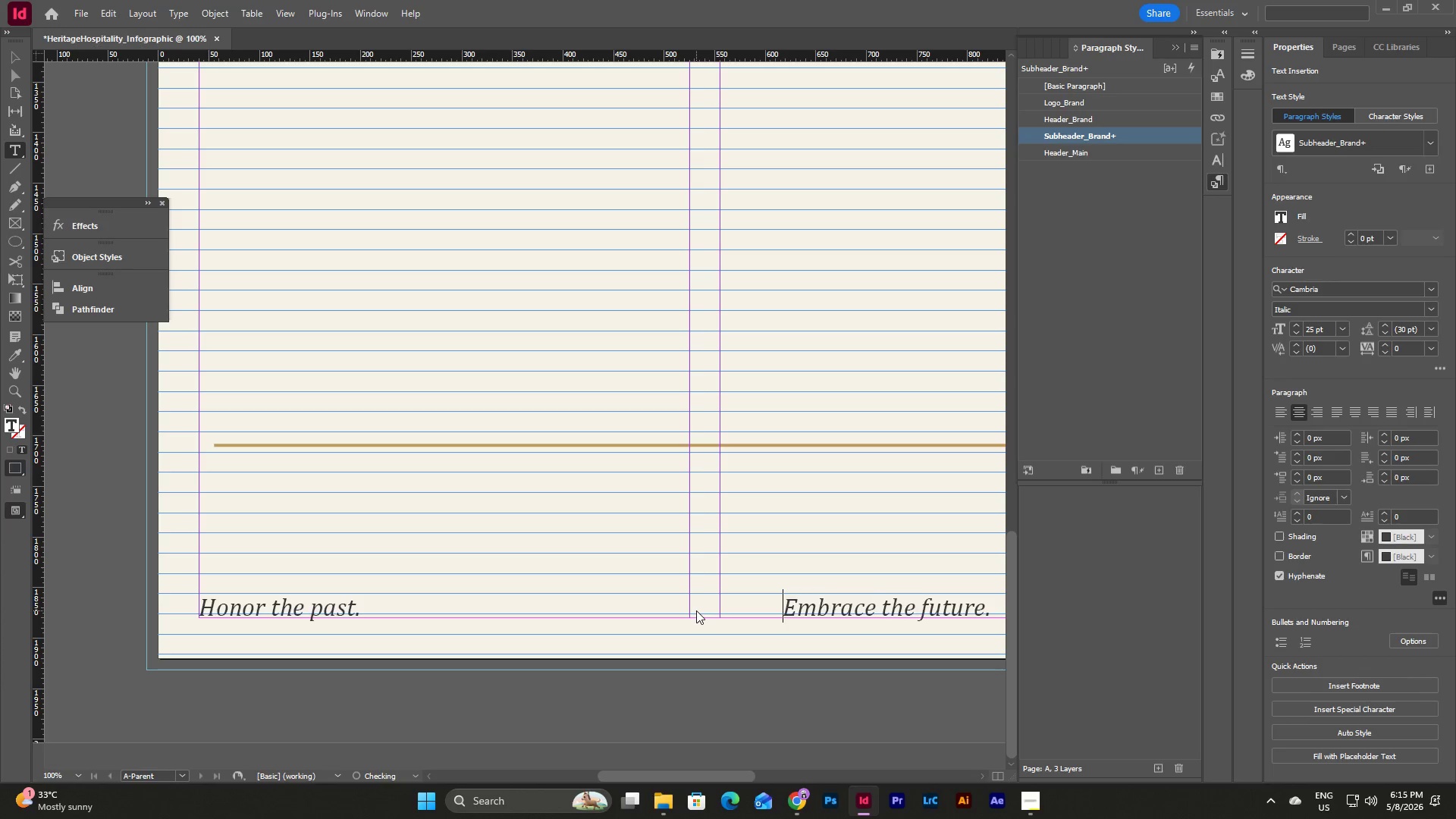 
key(Tab)
 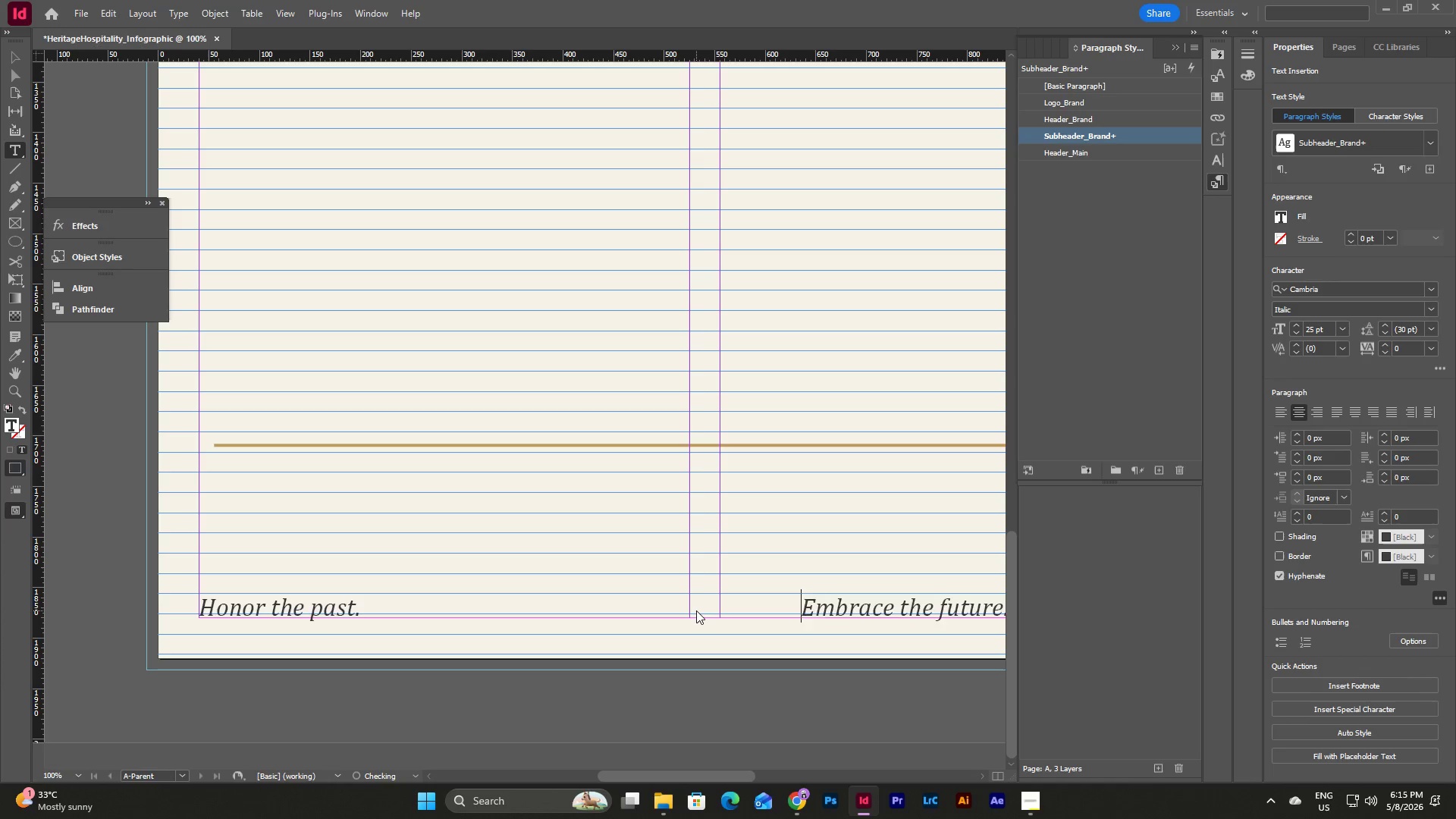 
key(Tab)
 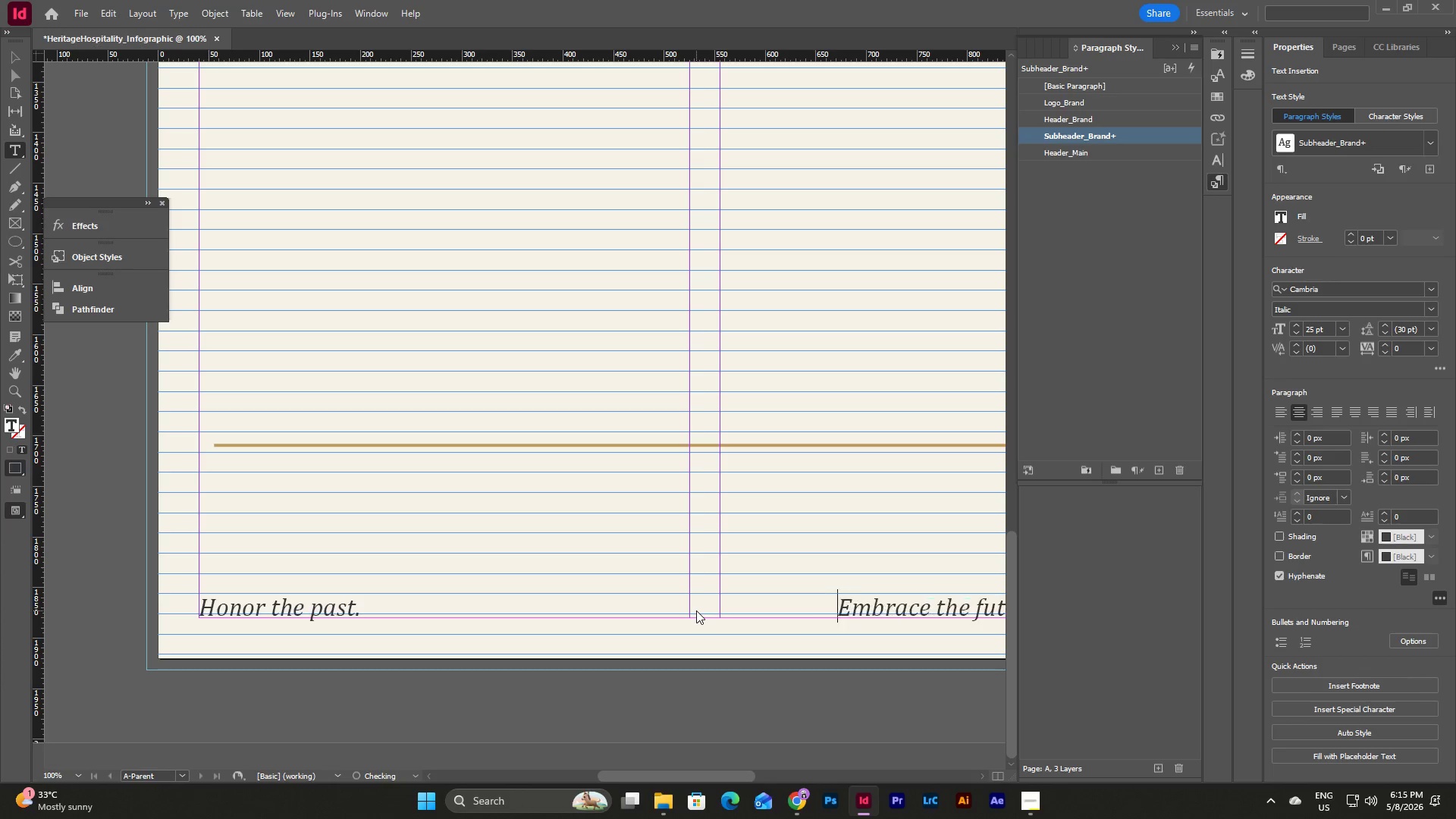 
key(Tab)
 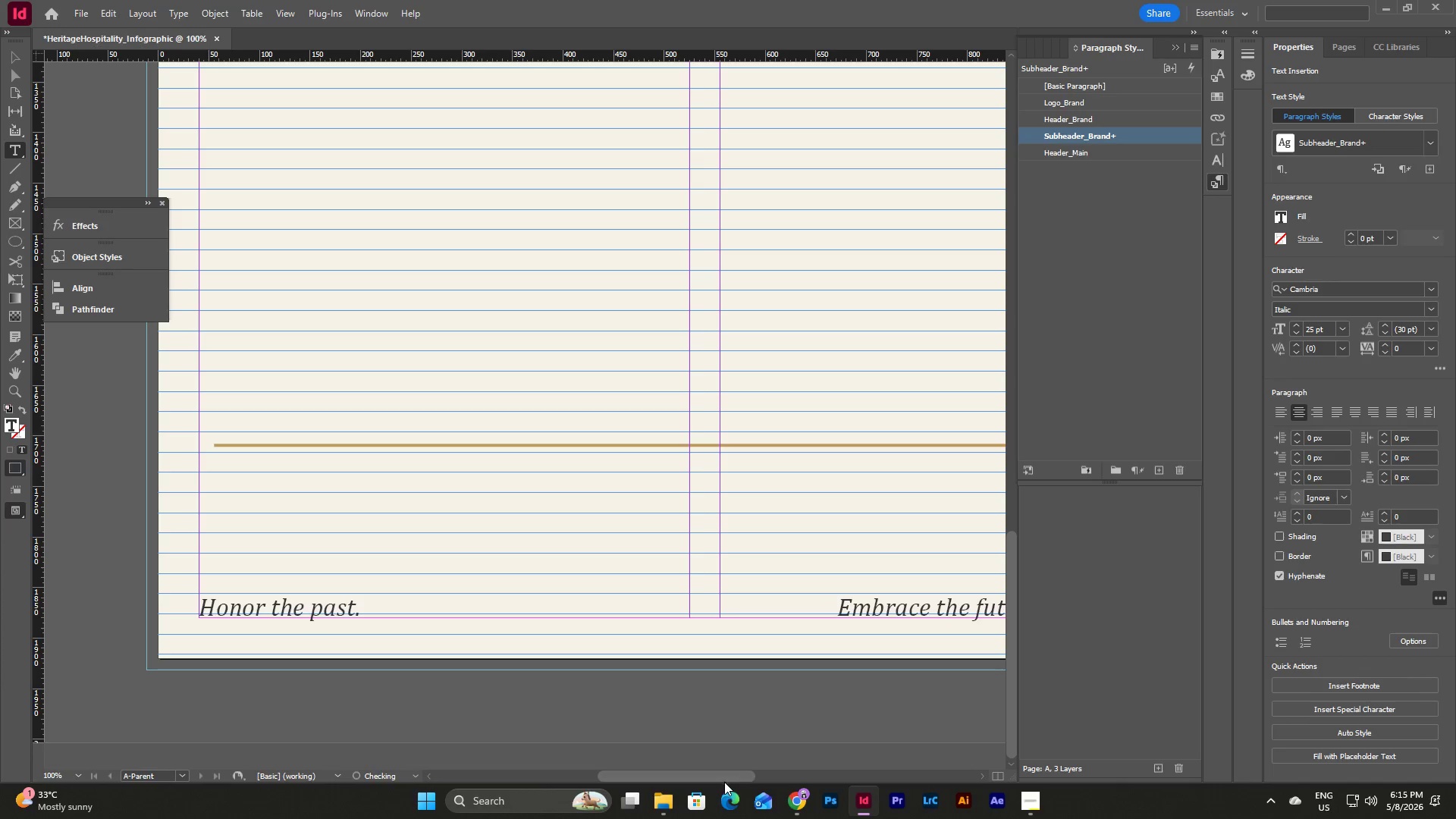 
left_click_drag(start_coordinate=[724, 777], to_coordinate=[756, 758])
 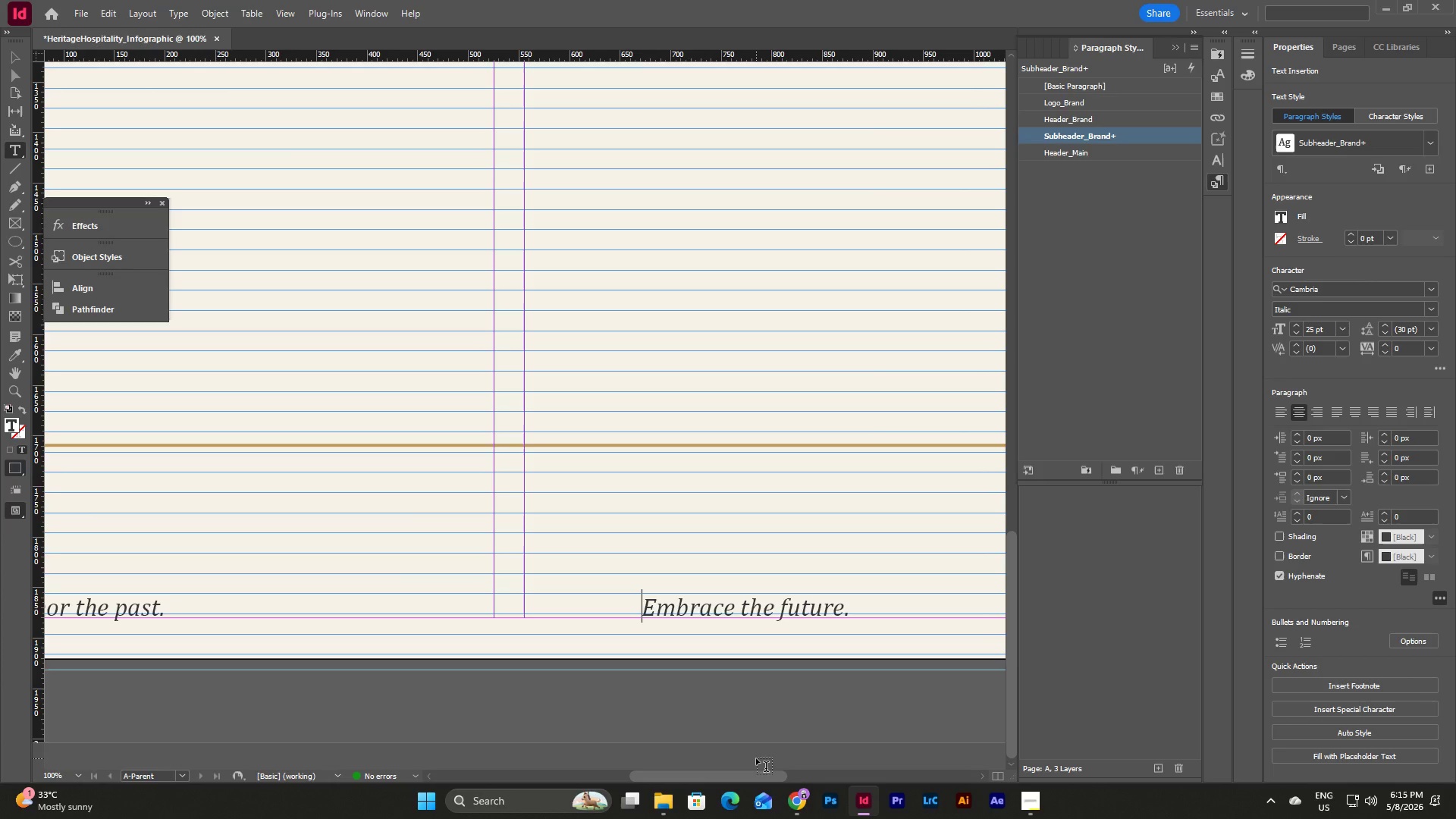 
key(Control+Z)
 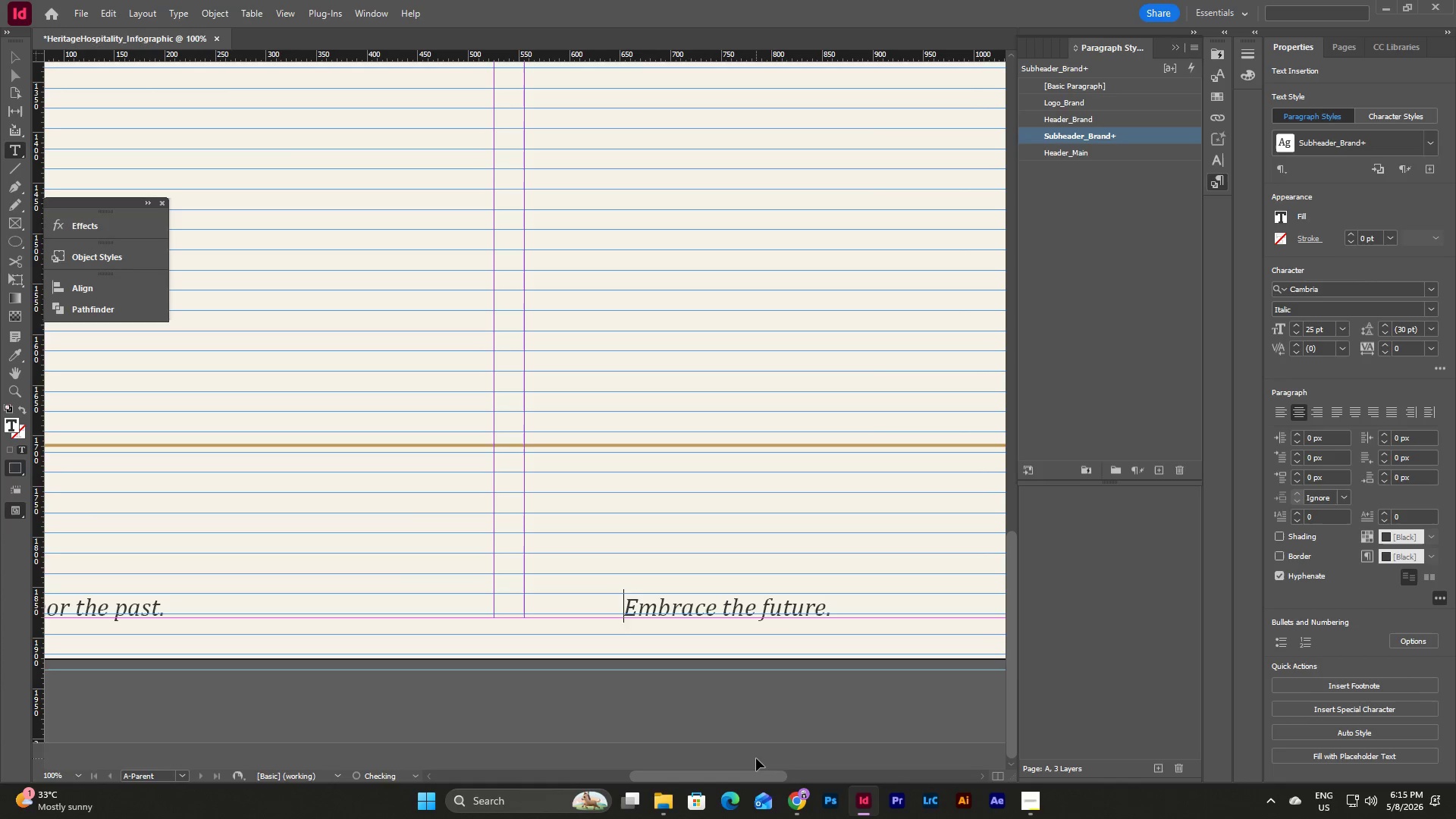 
key(Control+Z)
 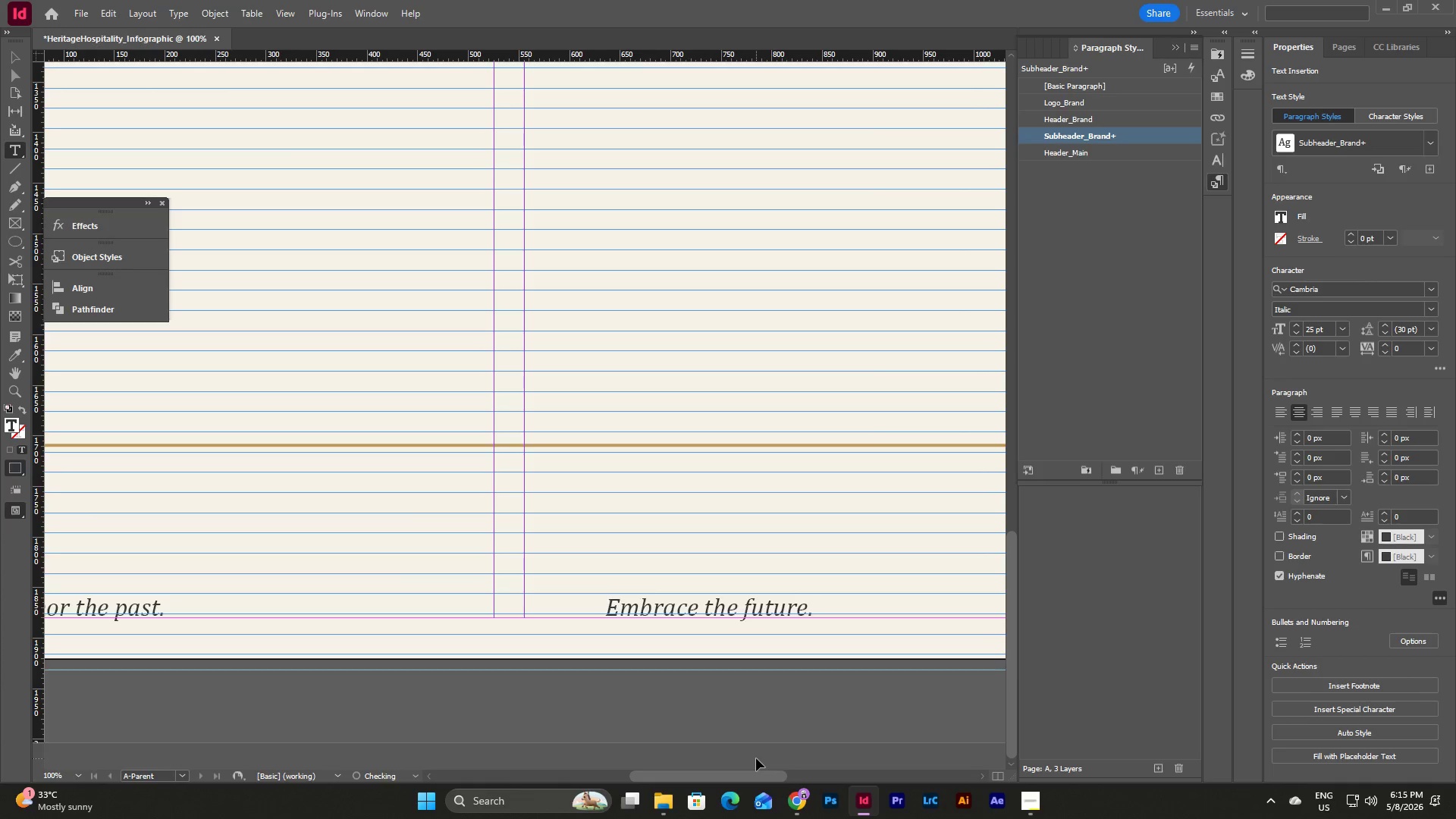 
key(Control+Z)
 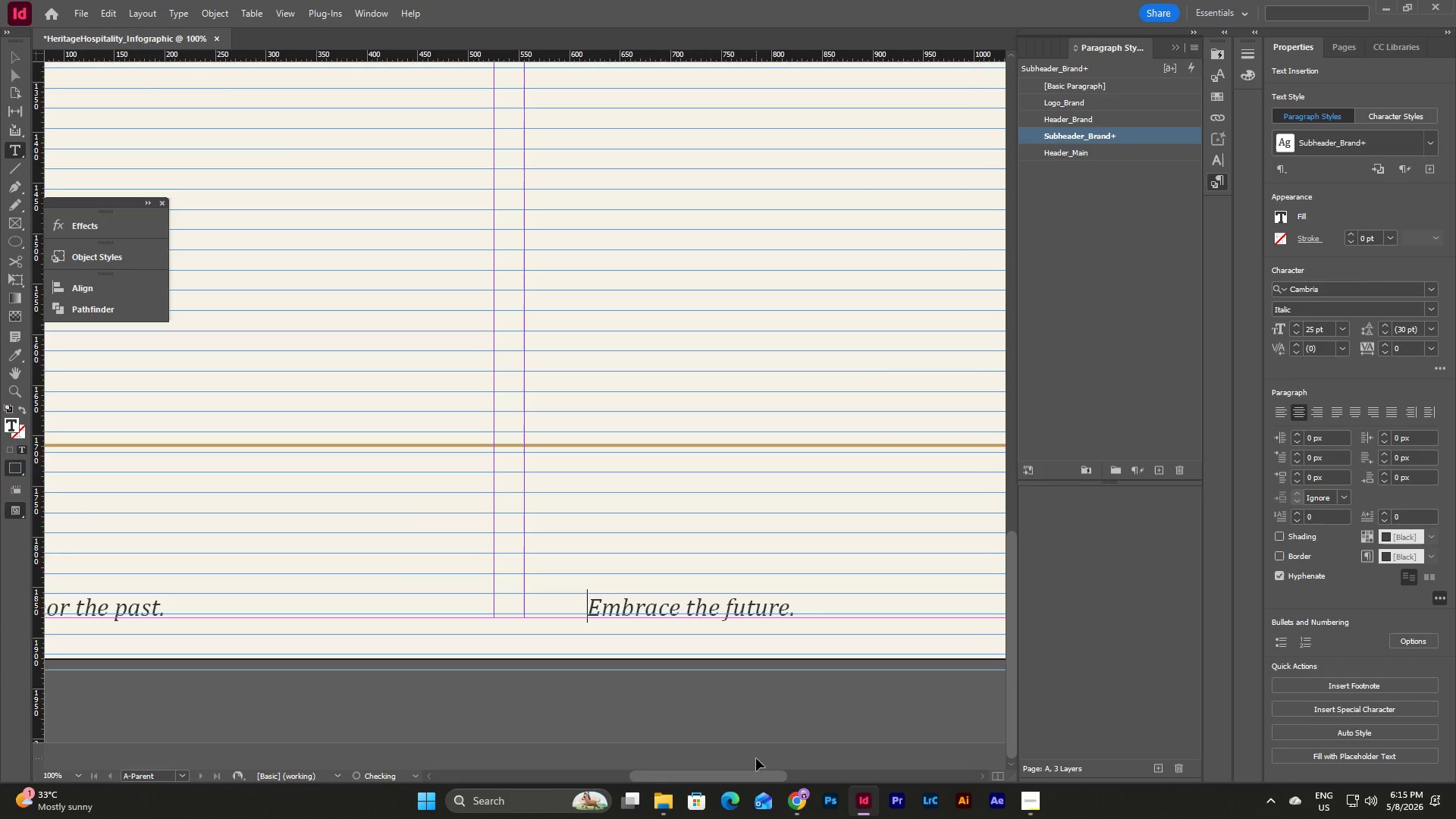 
key(Control+Z)
 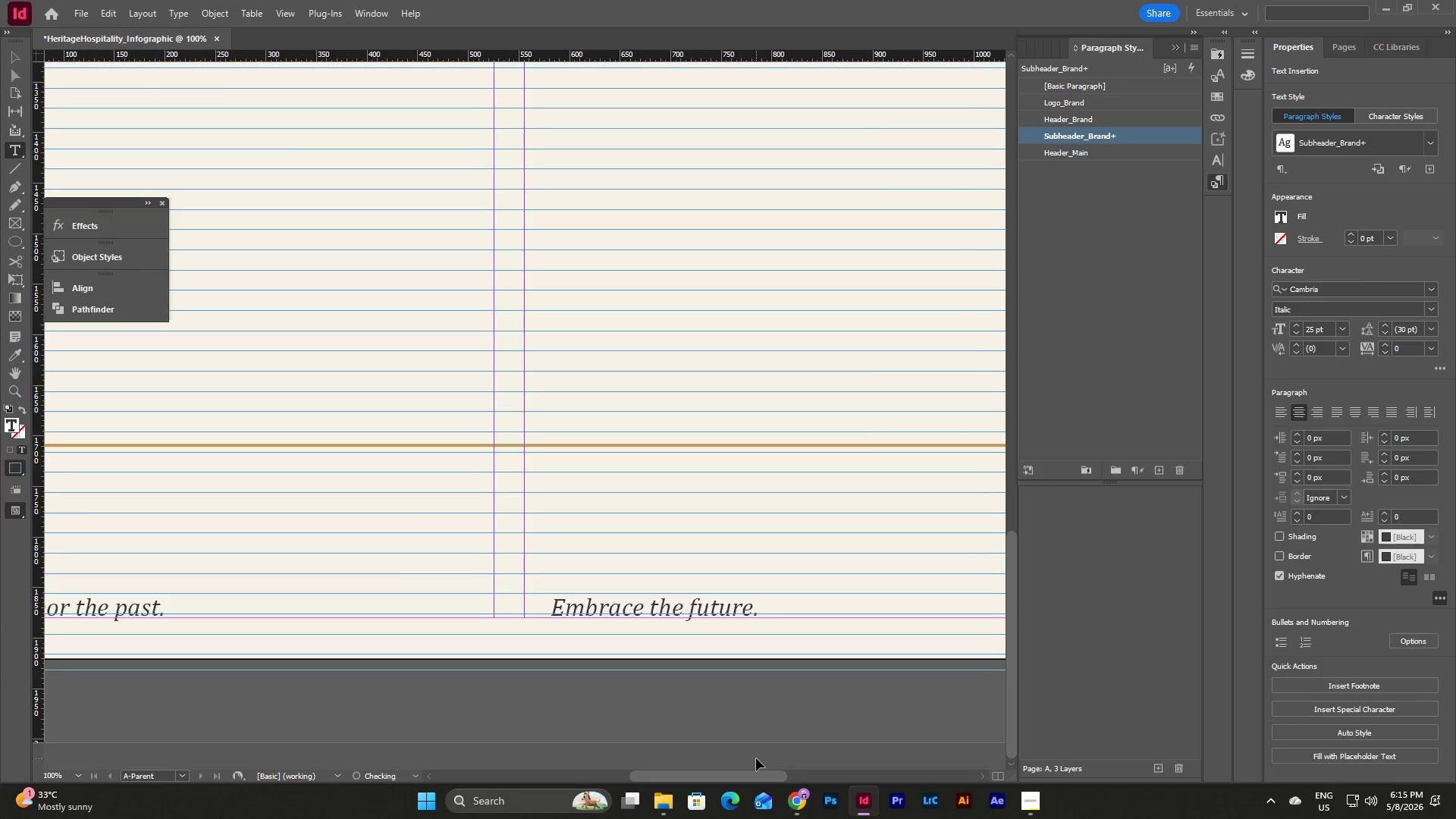 
key(Control+Z)
 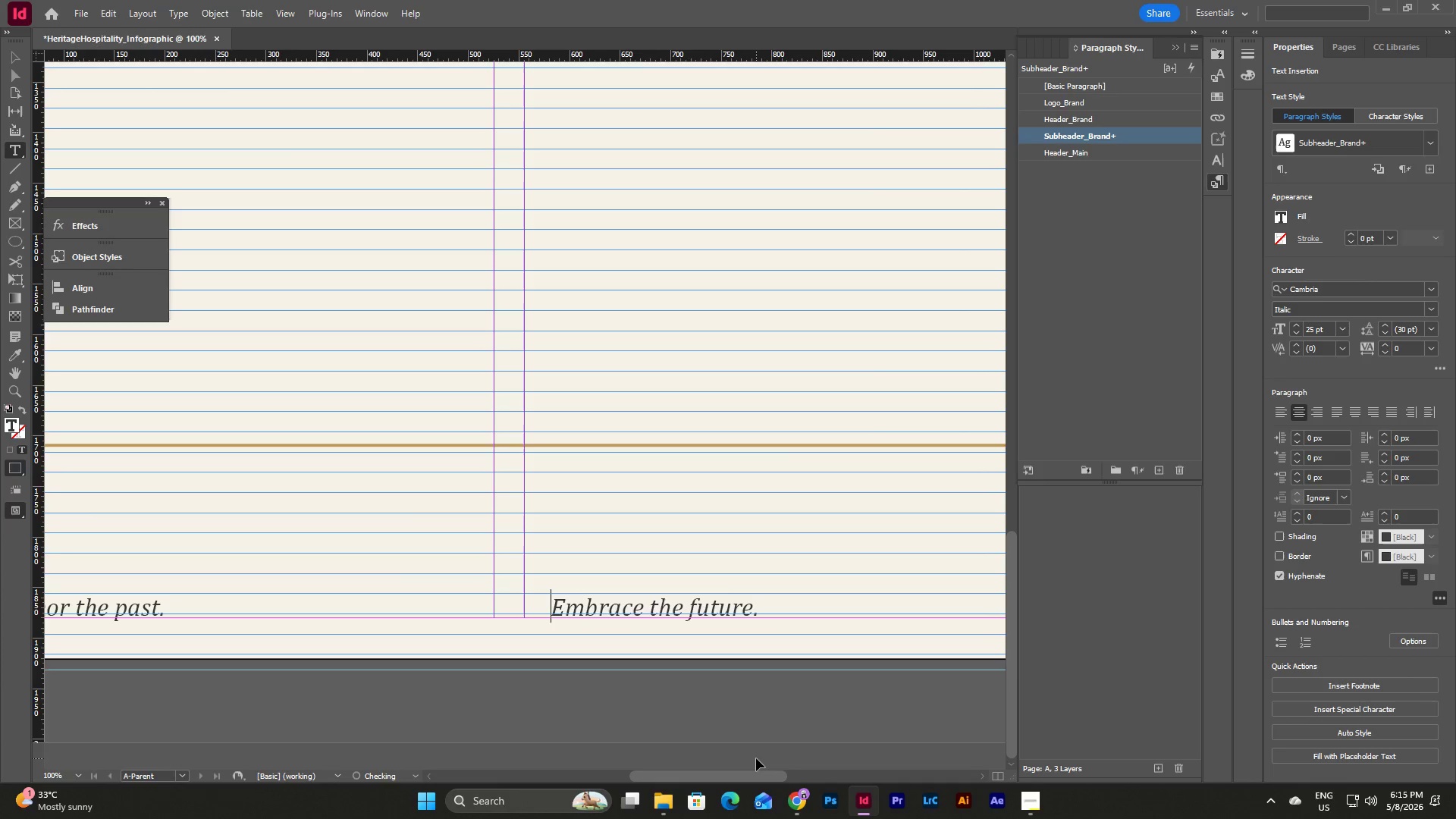 
key(Control+Z)
 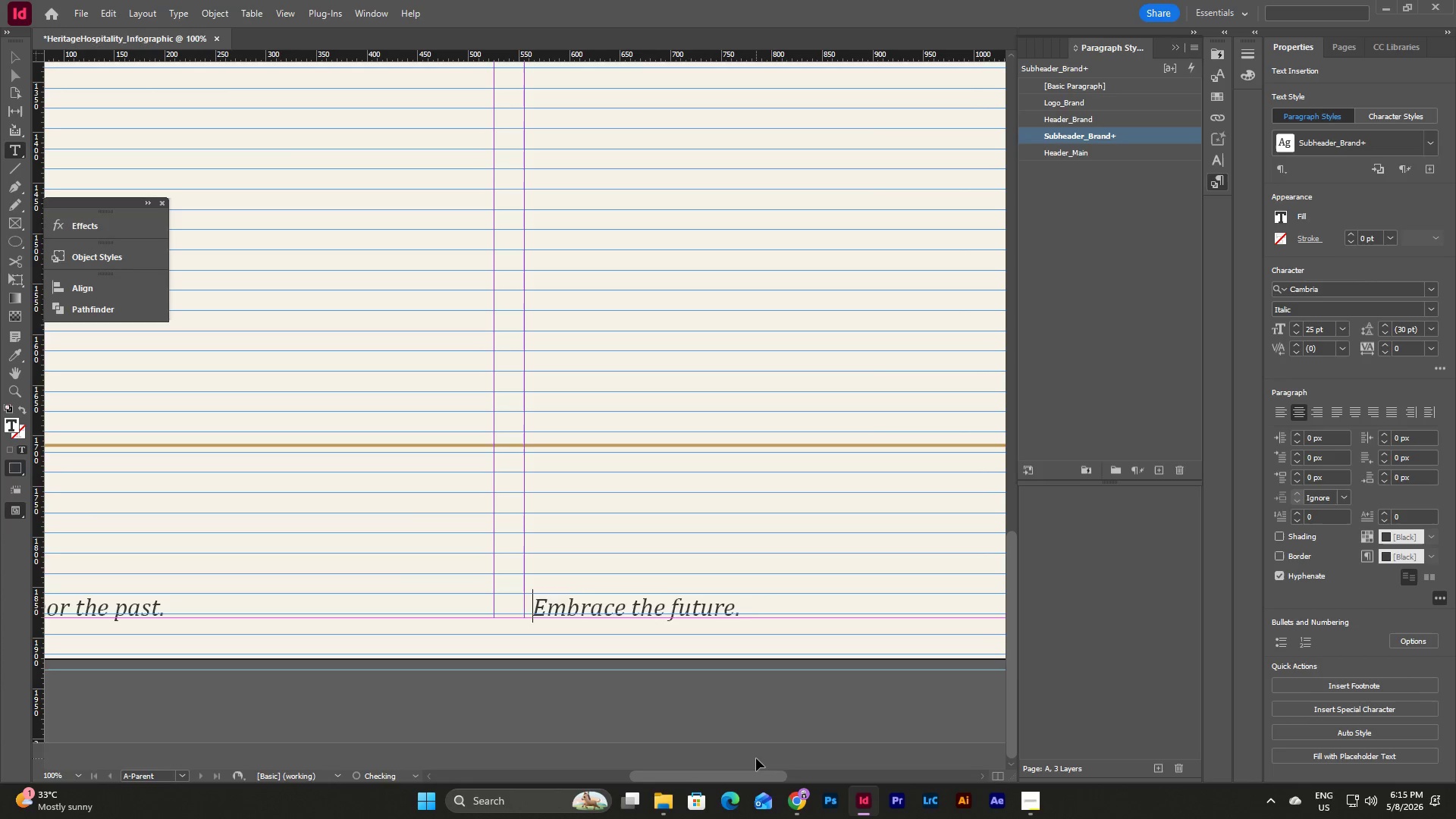 
key(Control+Z)
 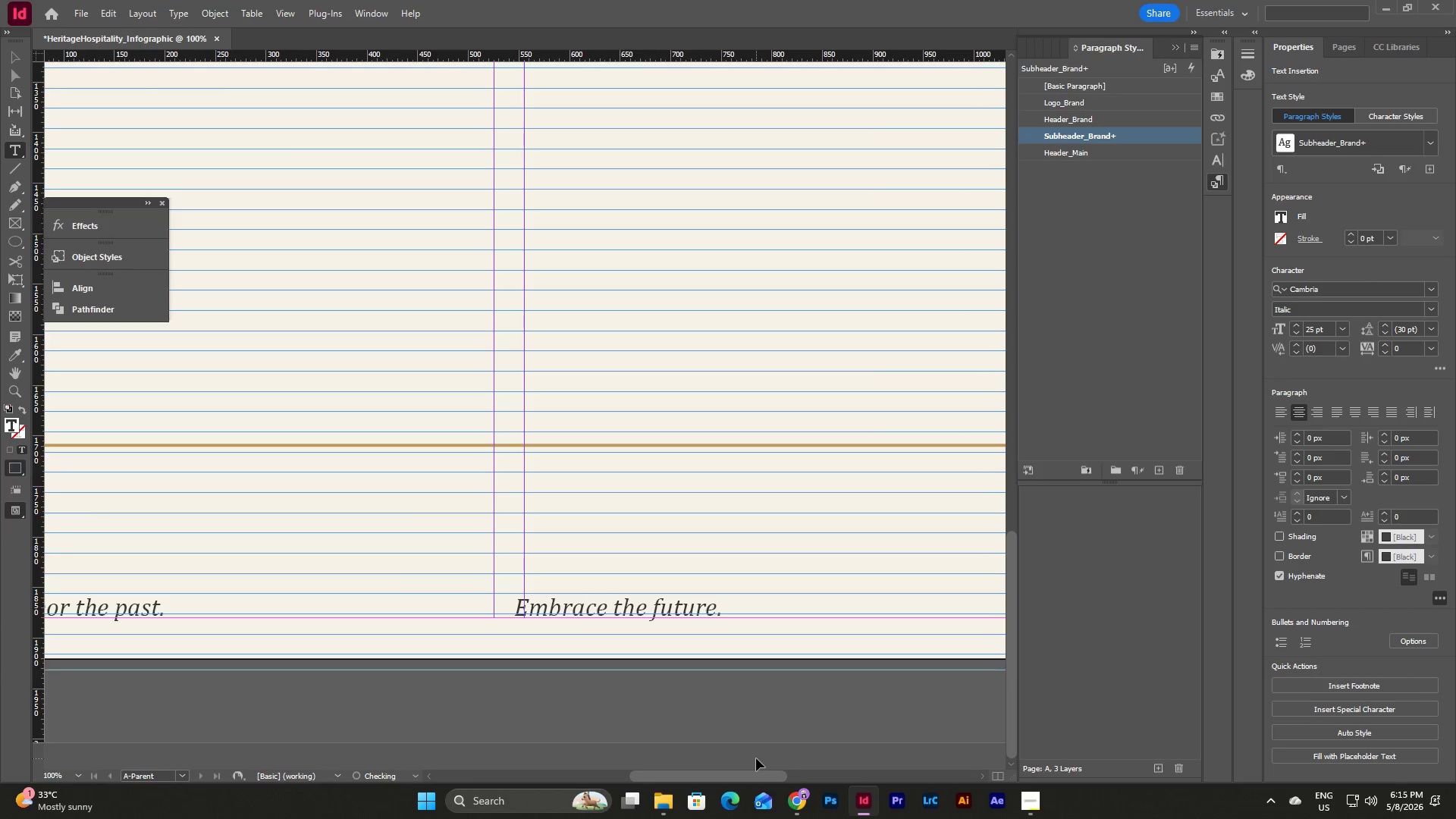 
key(Control+Z)
 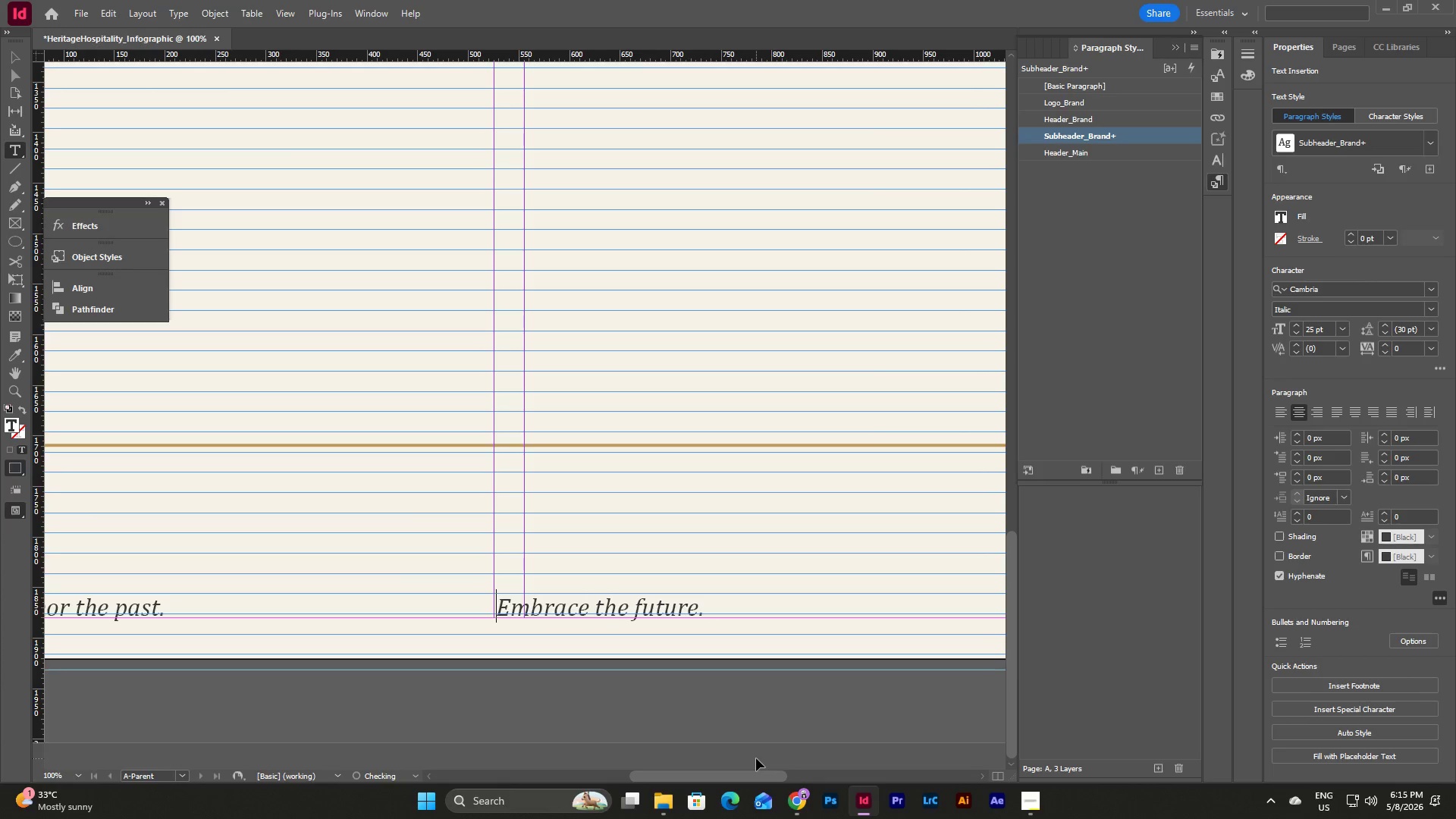 
key(Control+Z)
 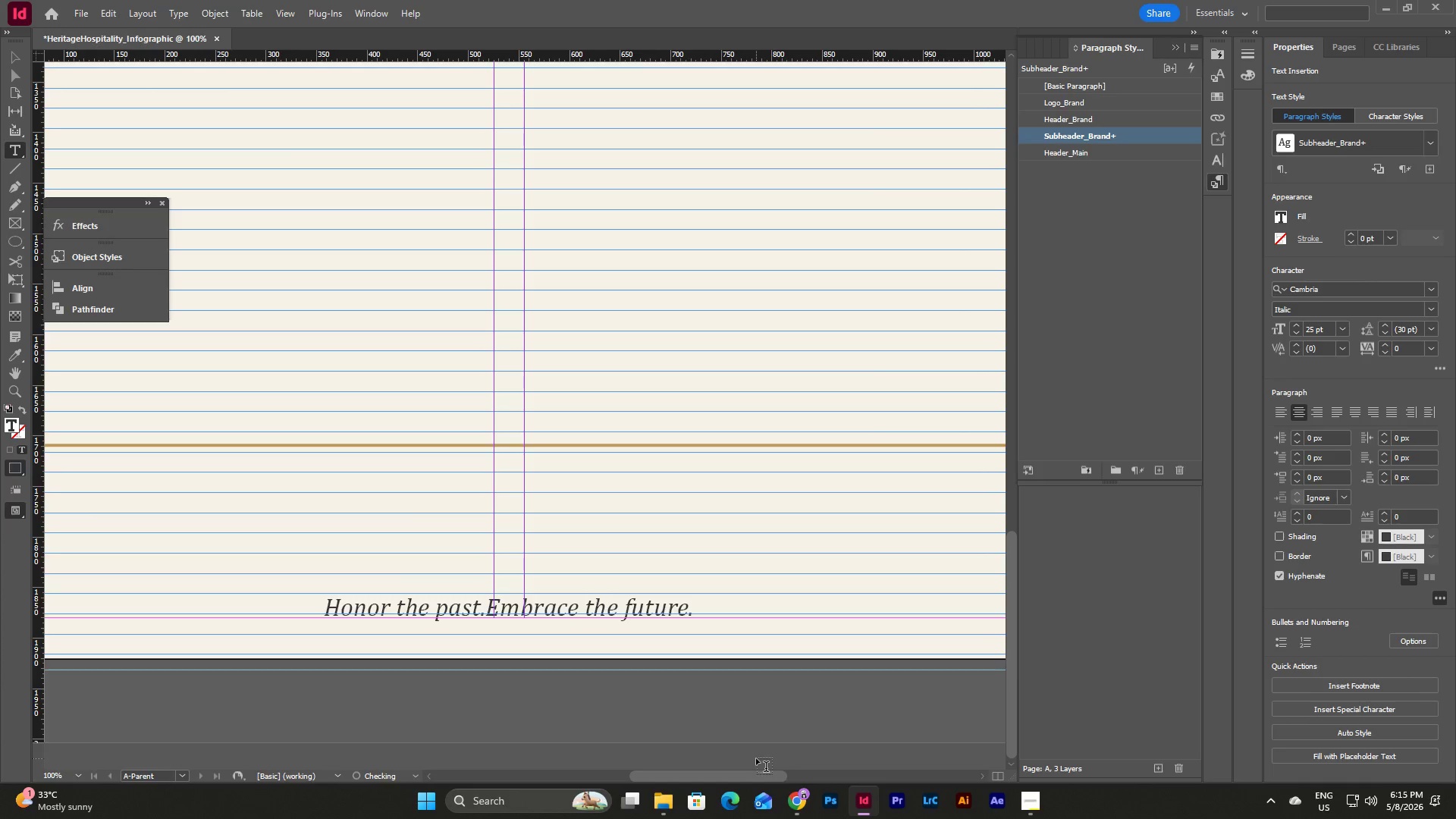 
key(Space)
 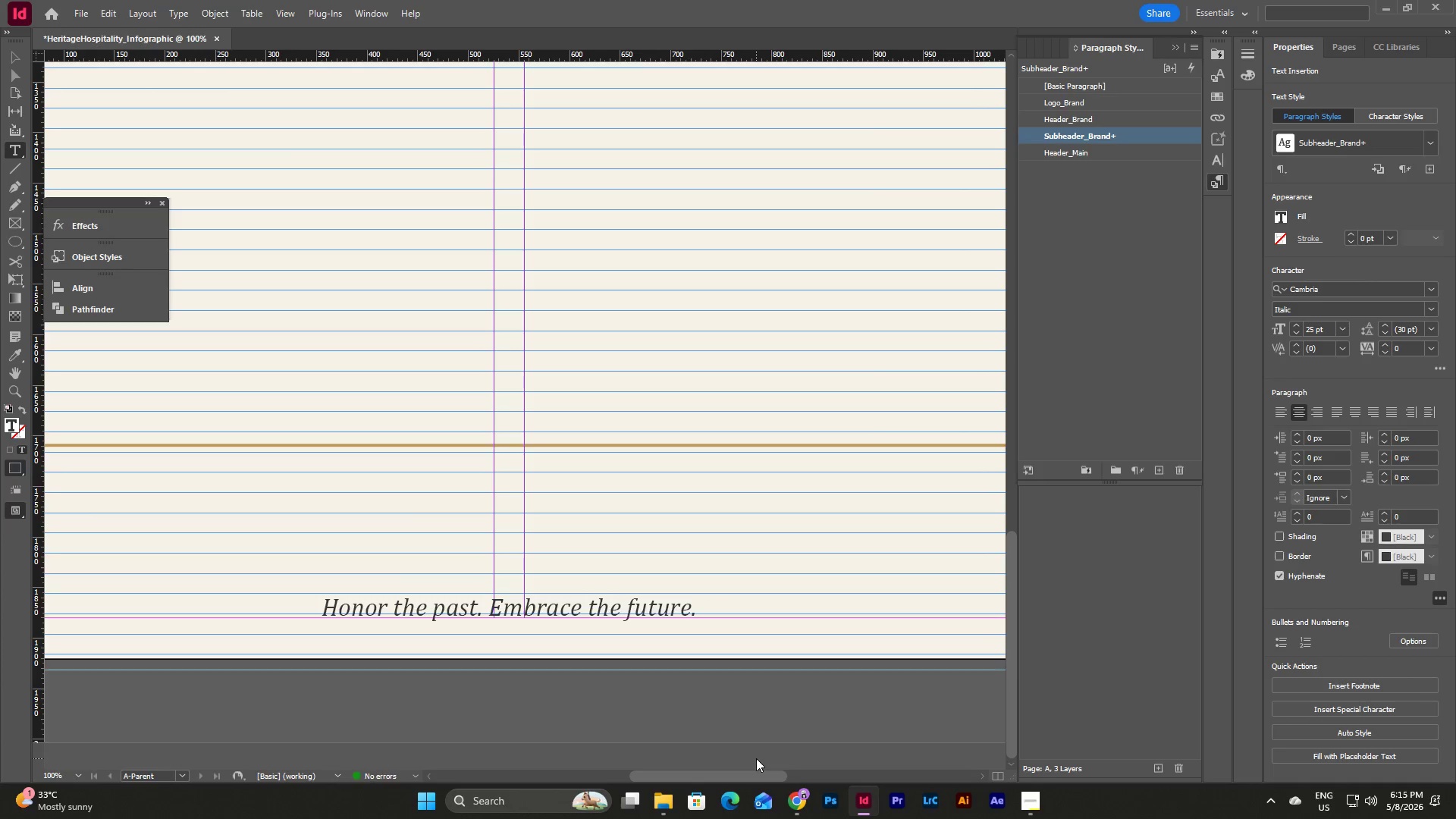 
key(Backspace)
 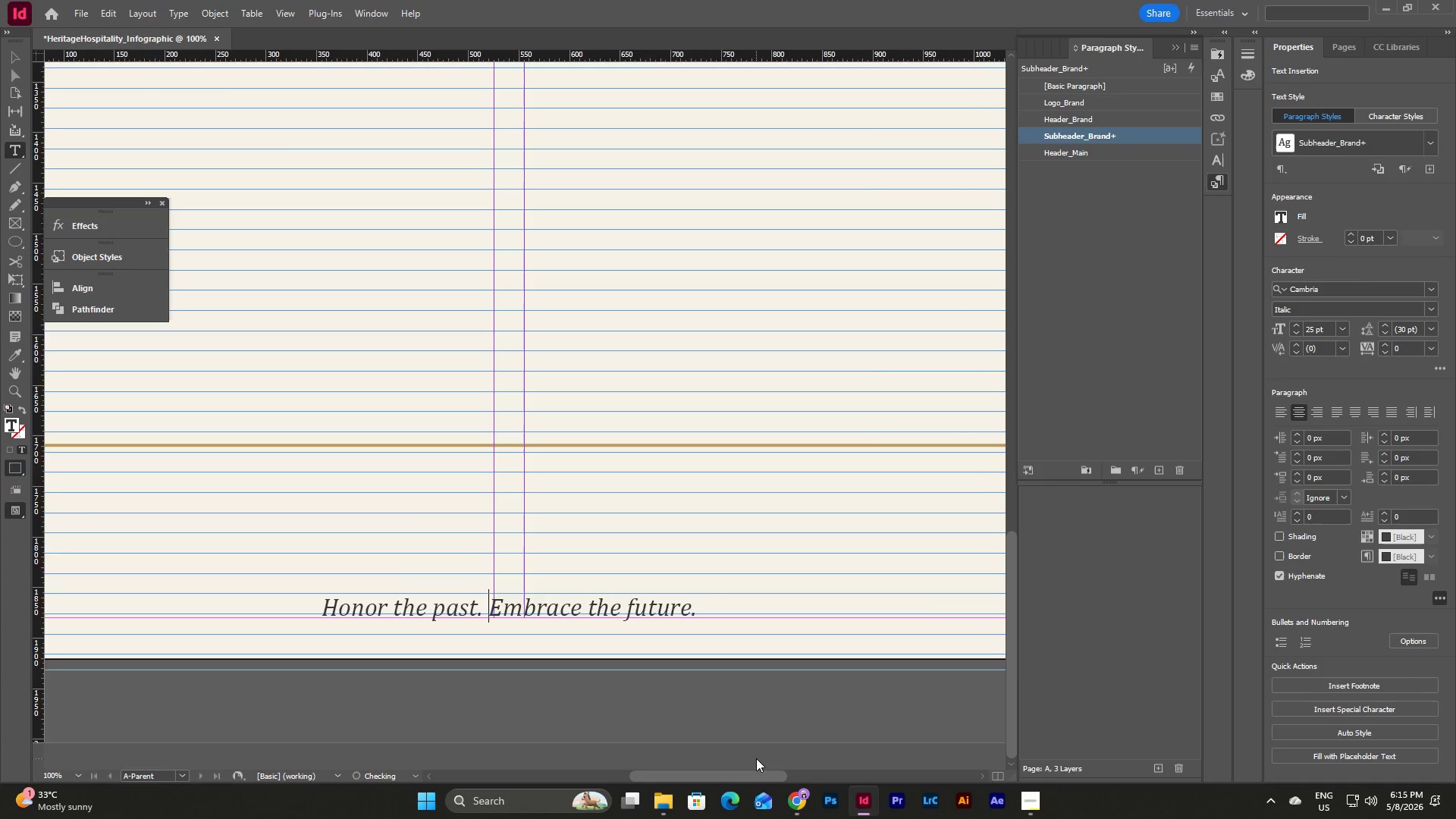 
key(Space)
 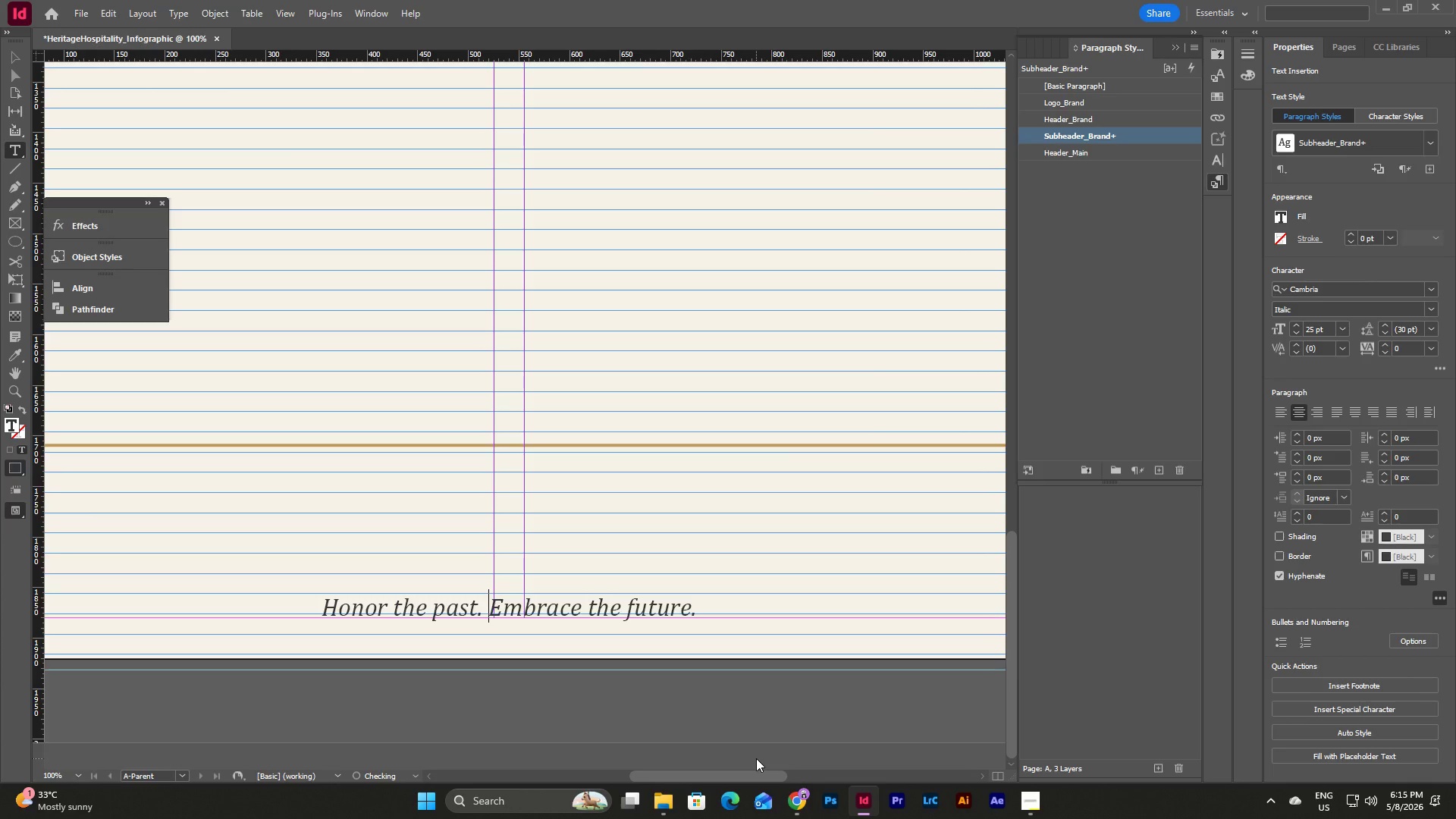 
key(Space)
 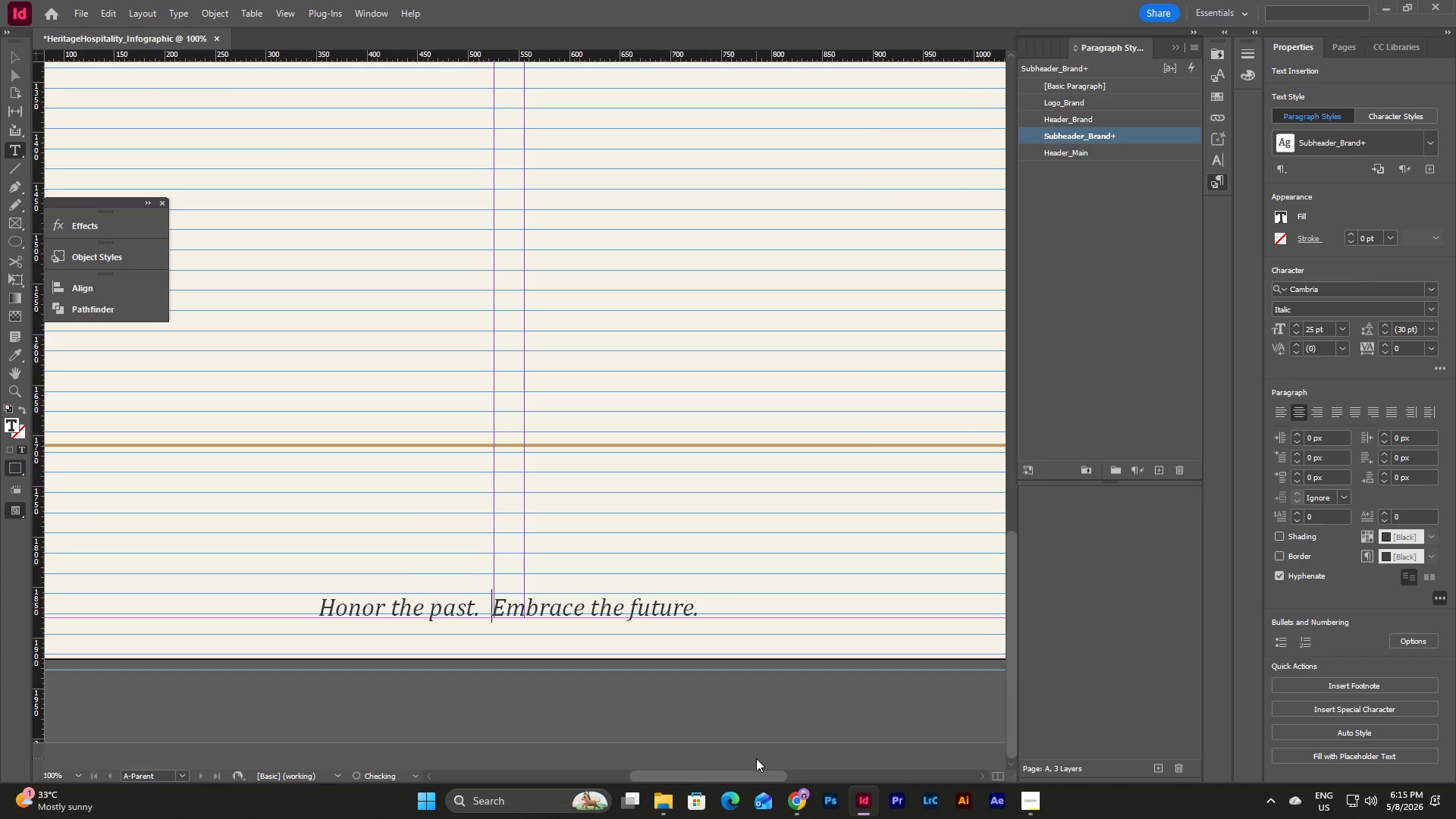 
key(Space)
 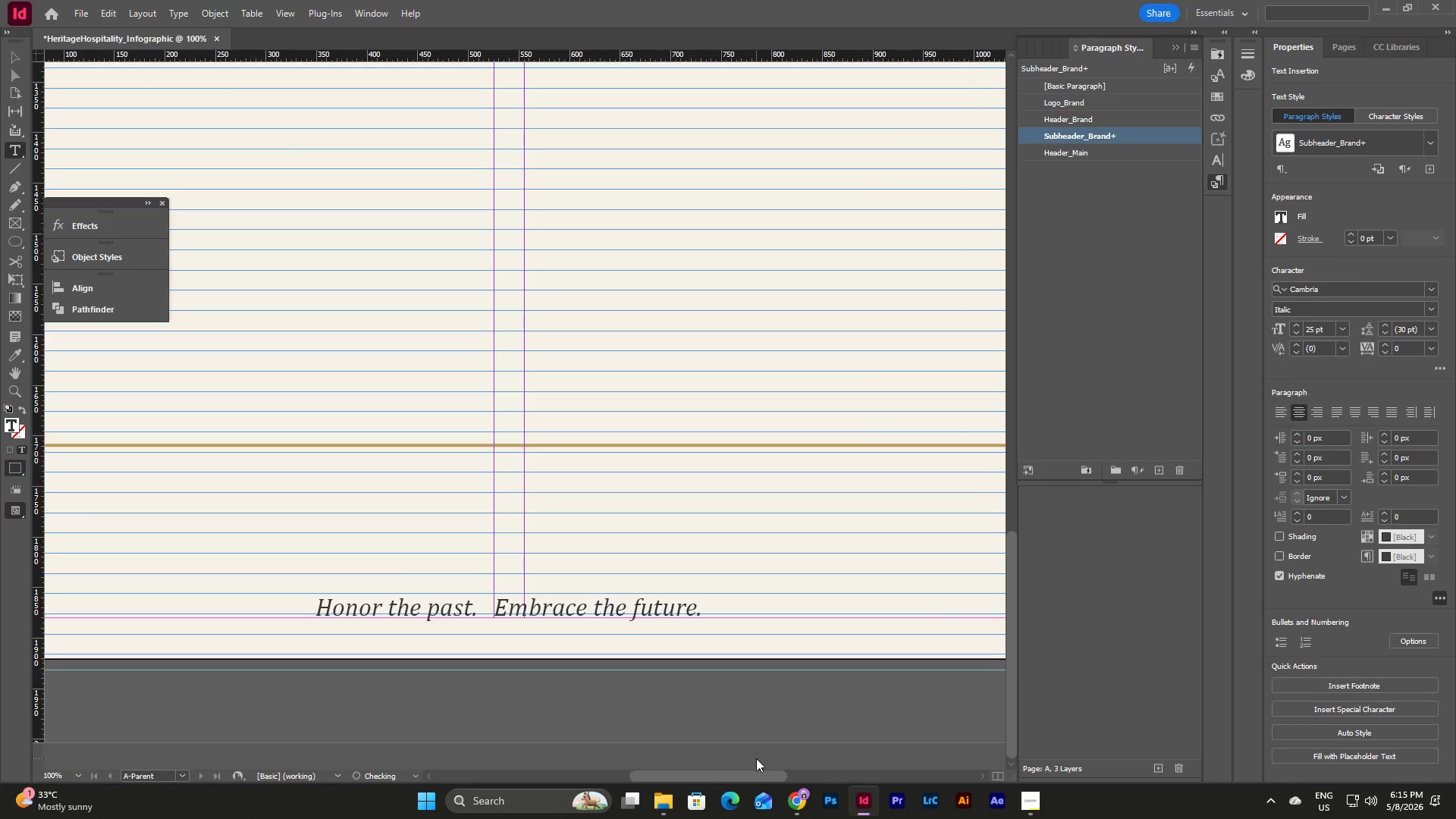 
key(Space)
 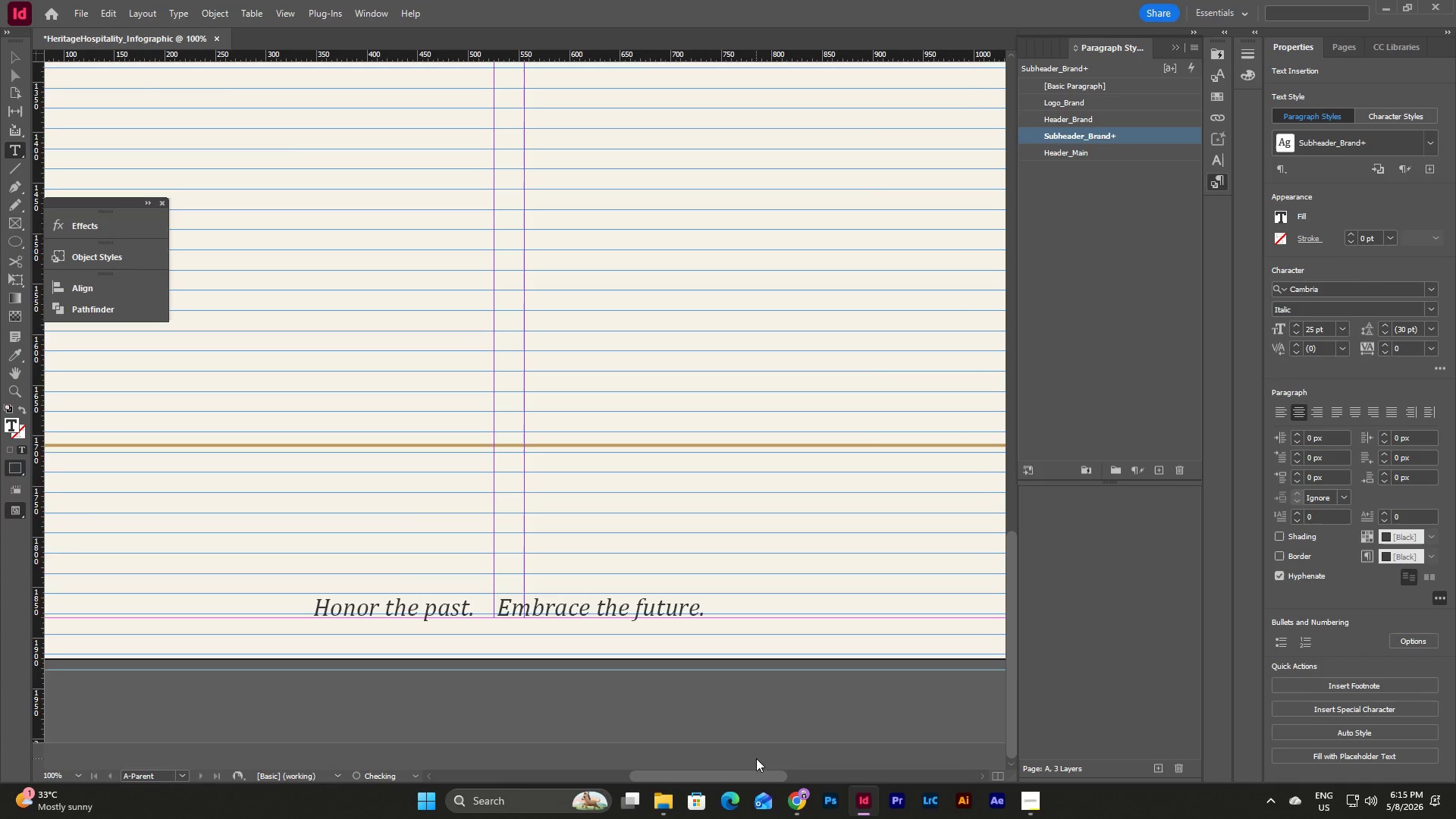 
key(Space)
 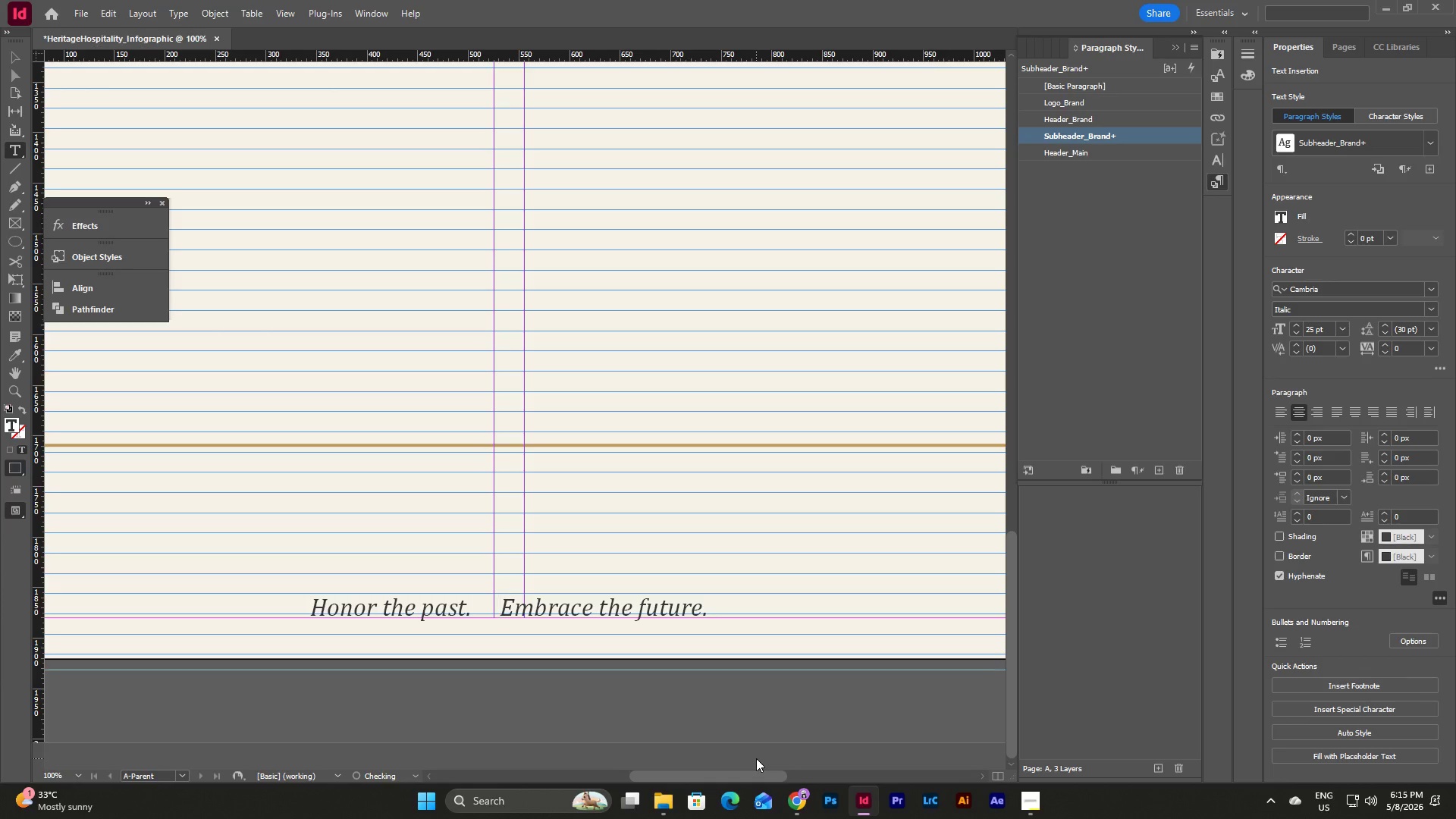 
key(Shift+Backslash)
 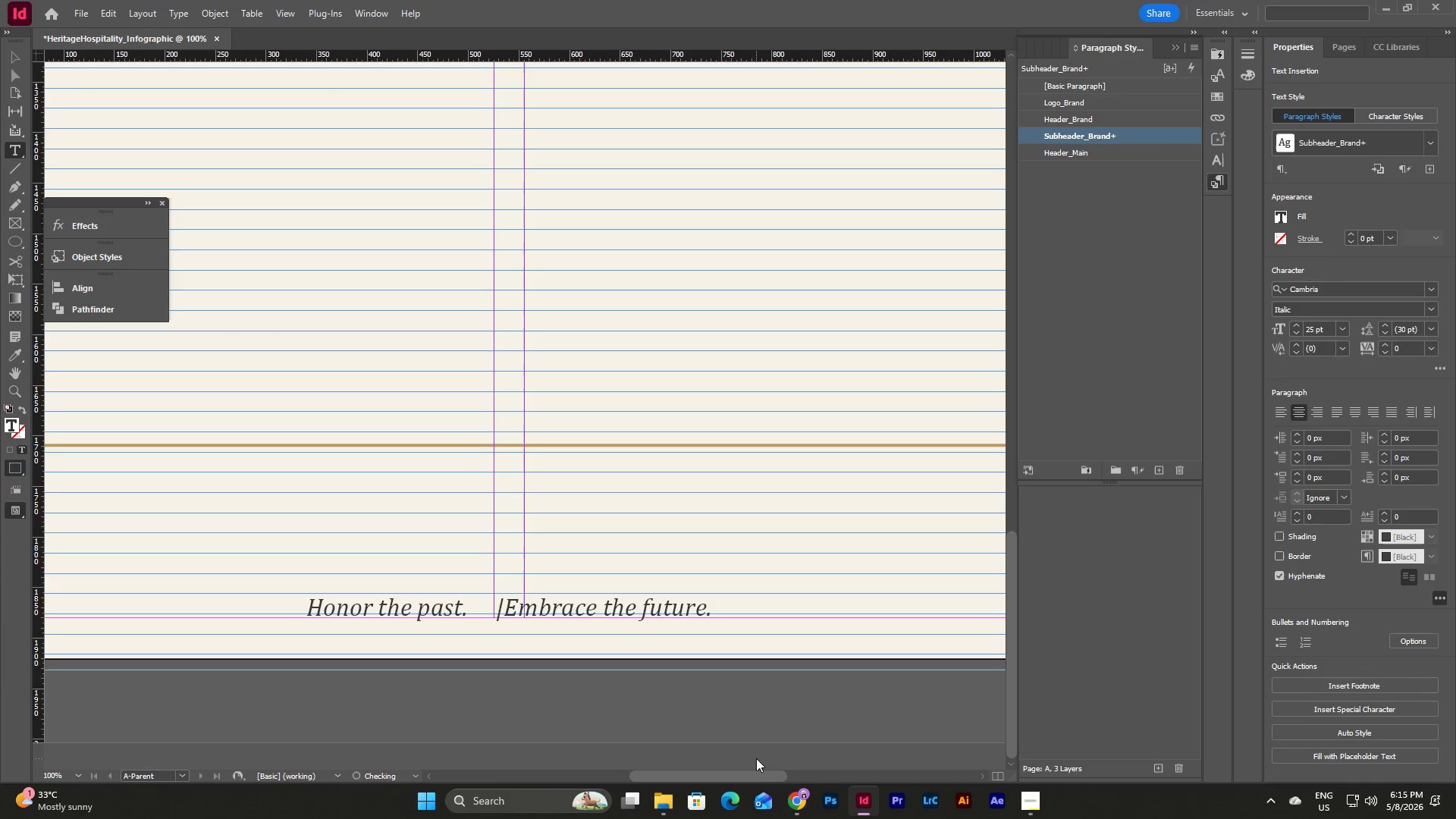 
key(Space)
 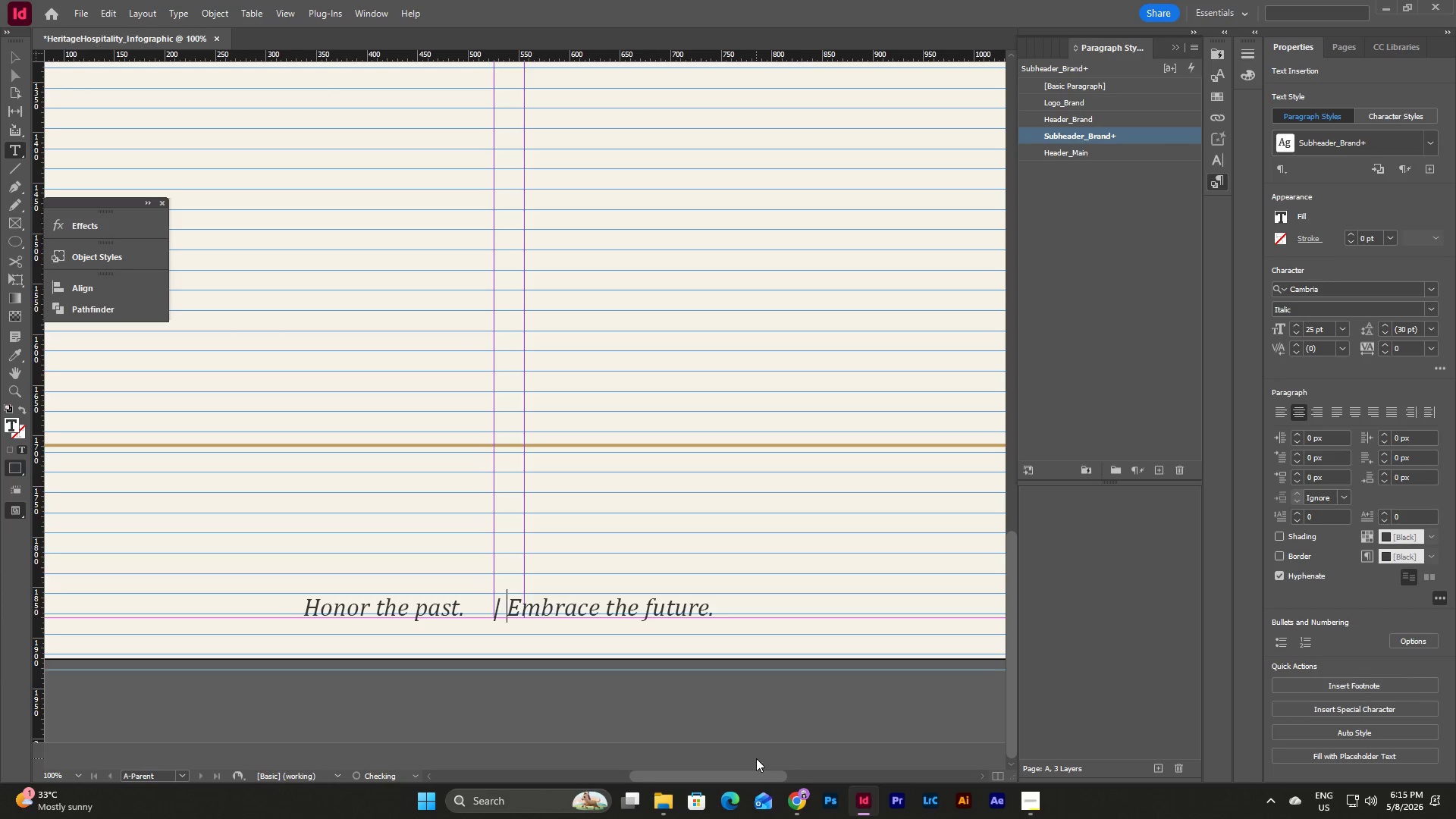 
key(Space)
 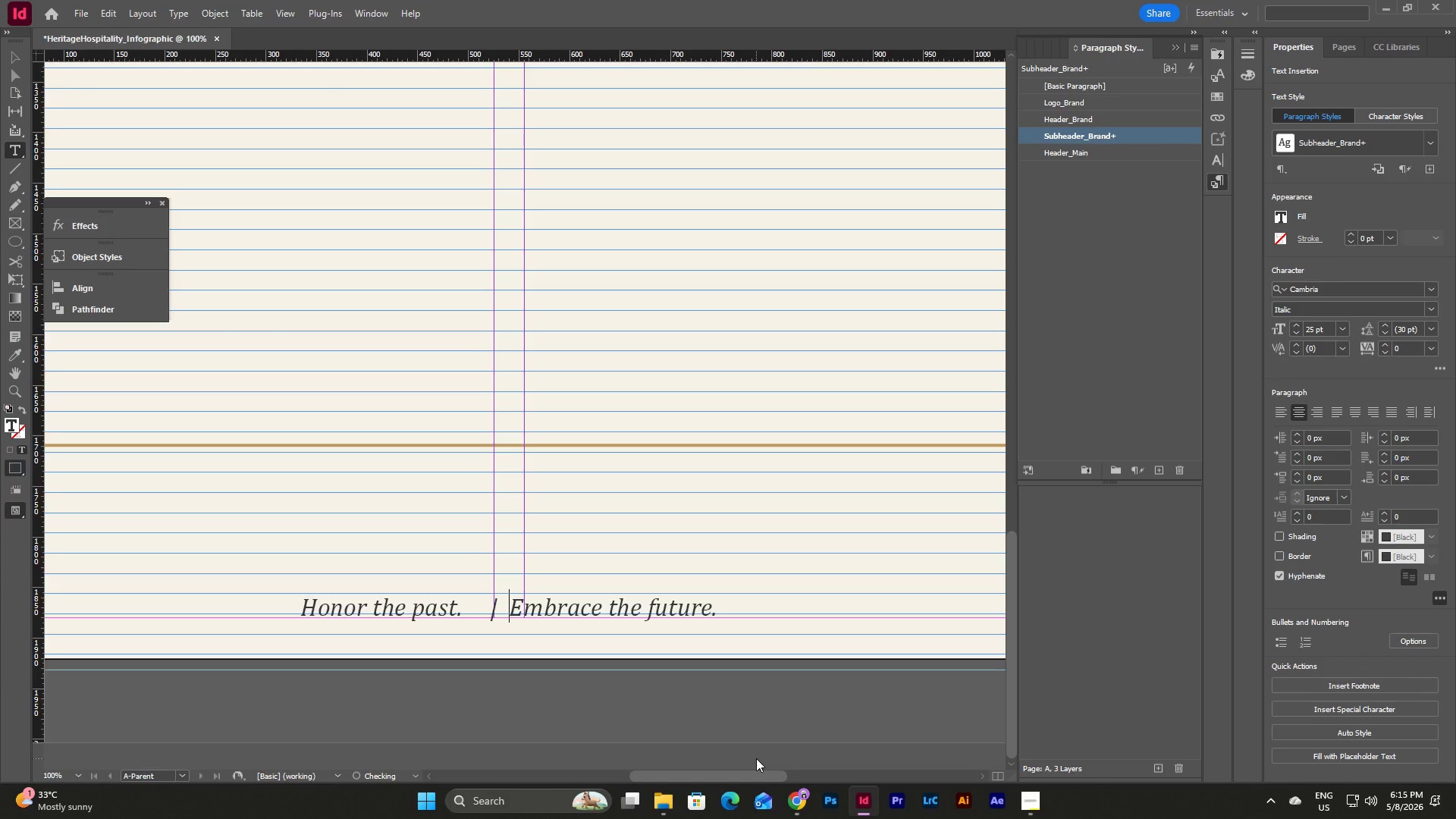 
key(Space)
 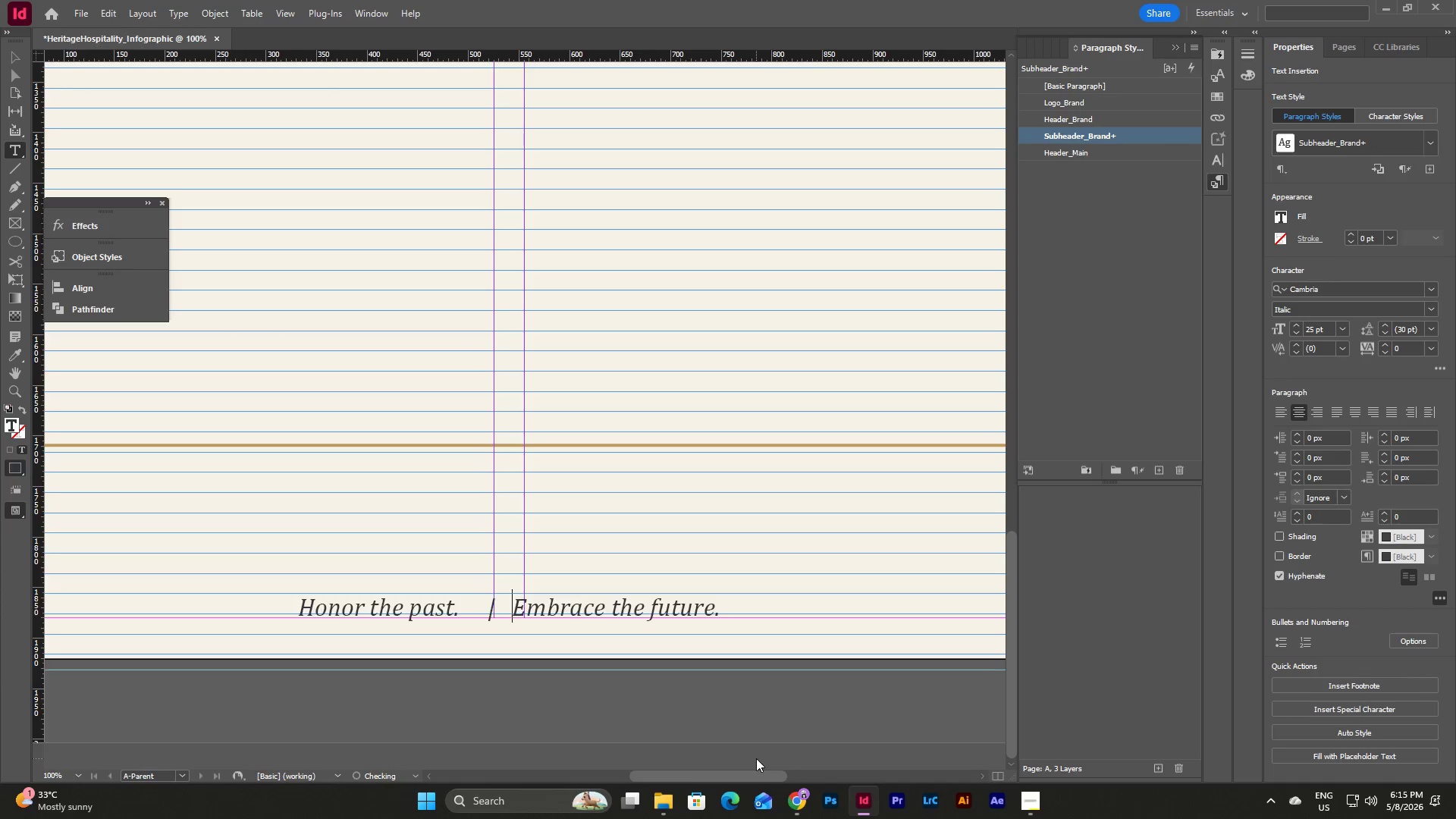 
key(Space)
 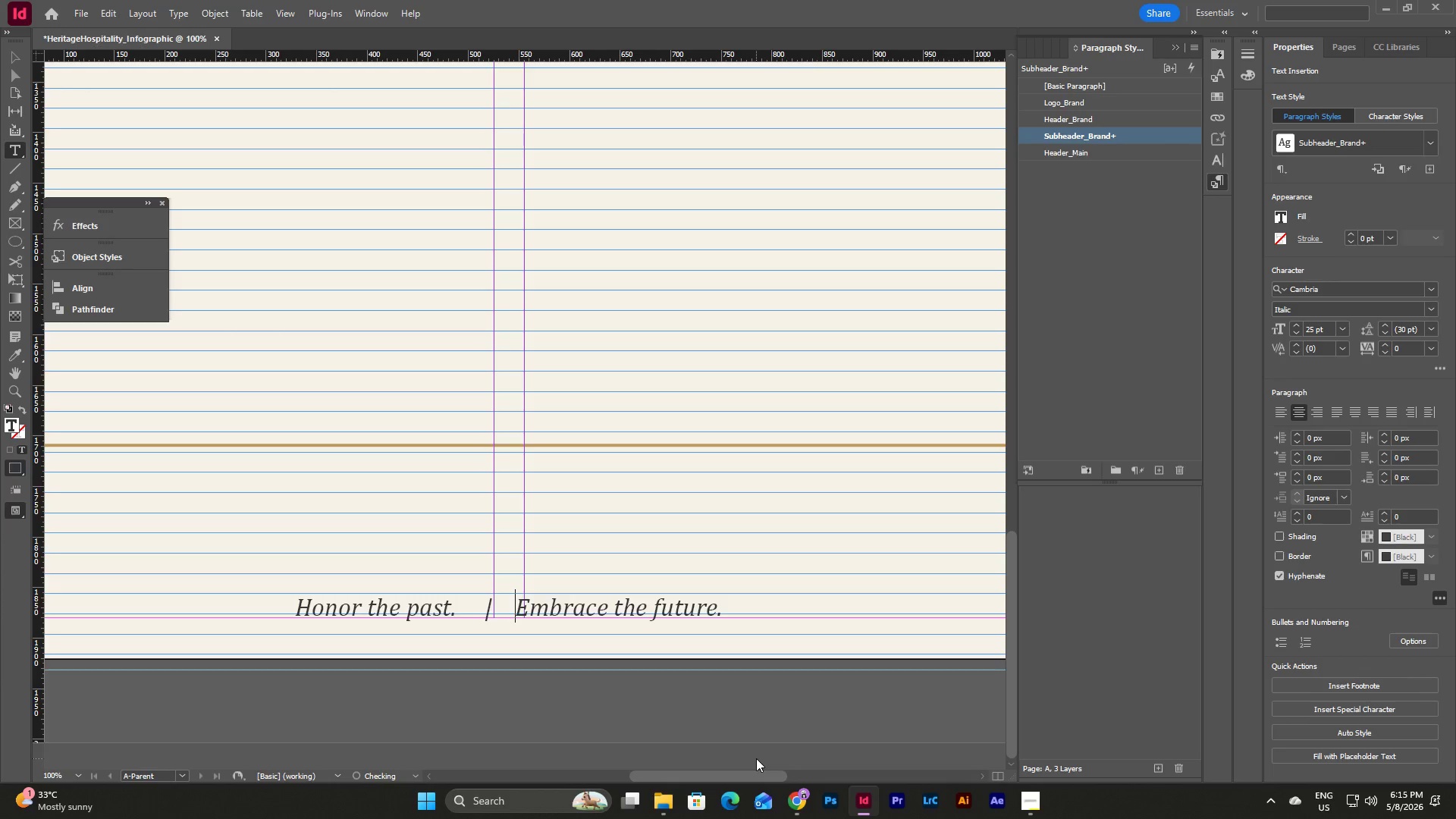 
key(Space)
 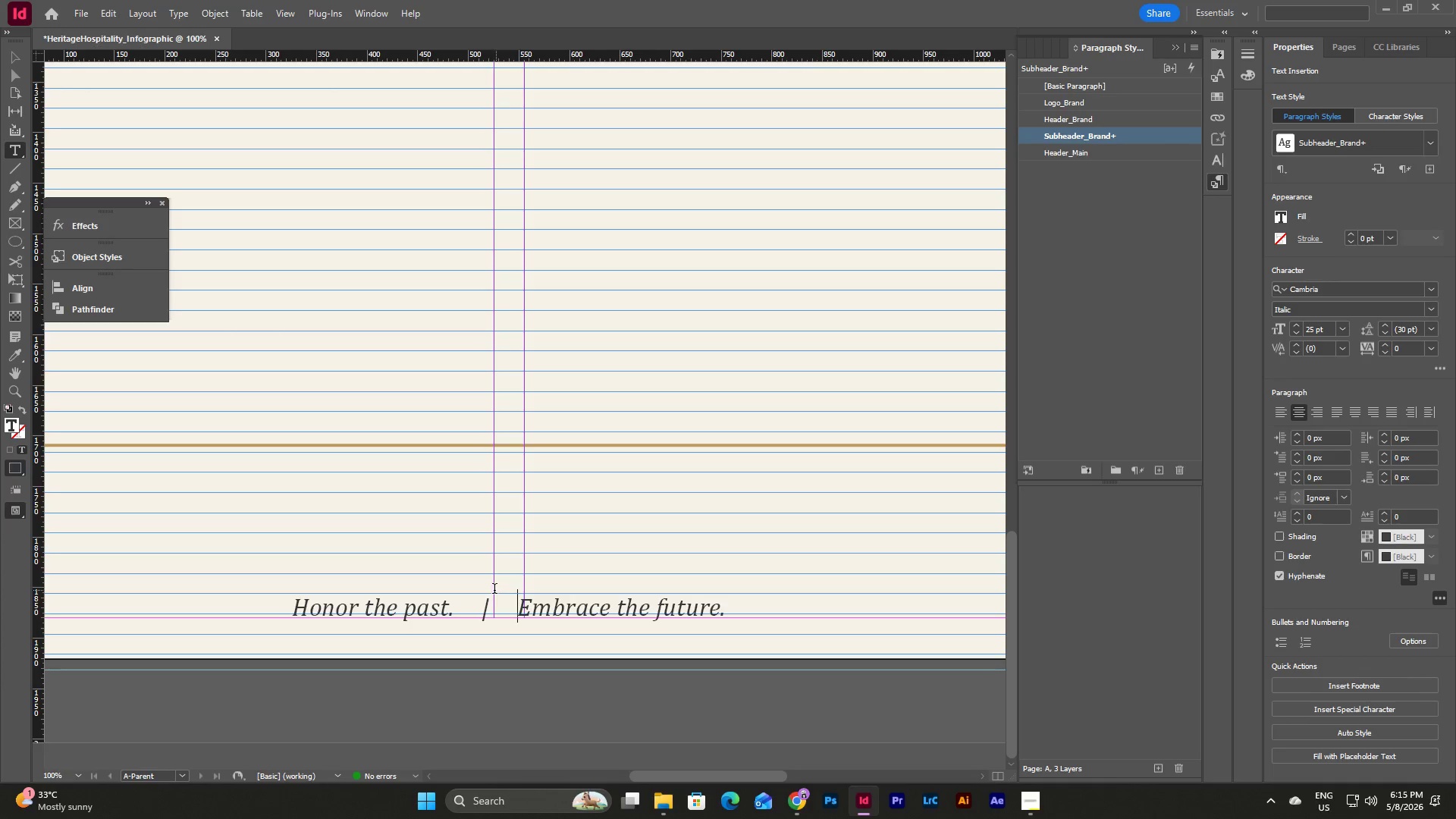 
left_click_drag(start_coordinate=[490, 607], to_coordinate=[485, 606])
 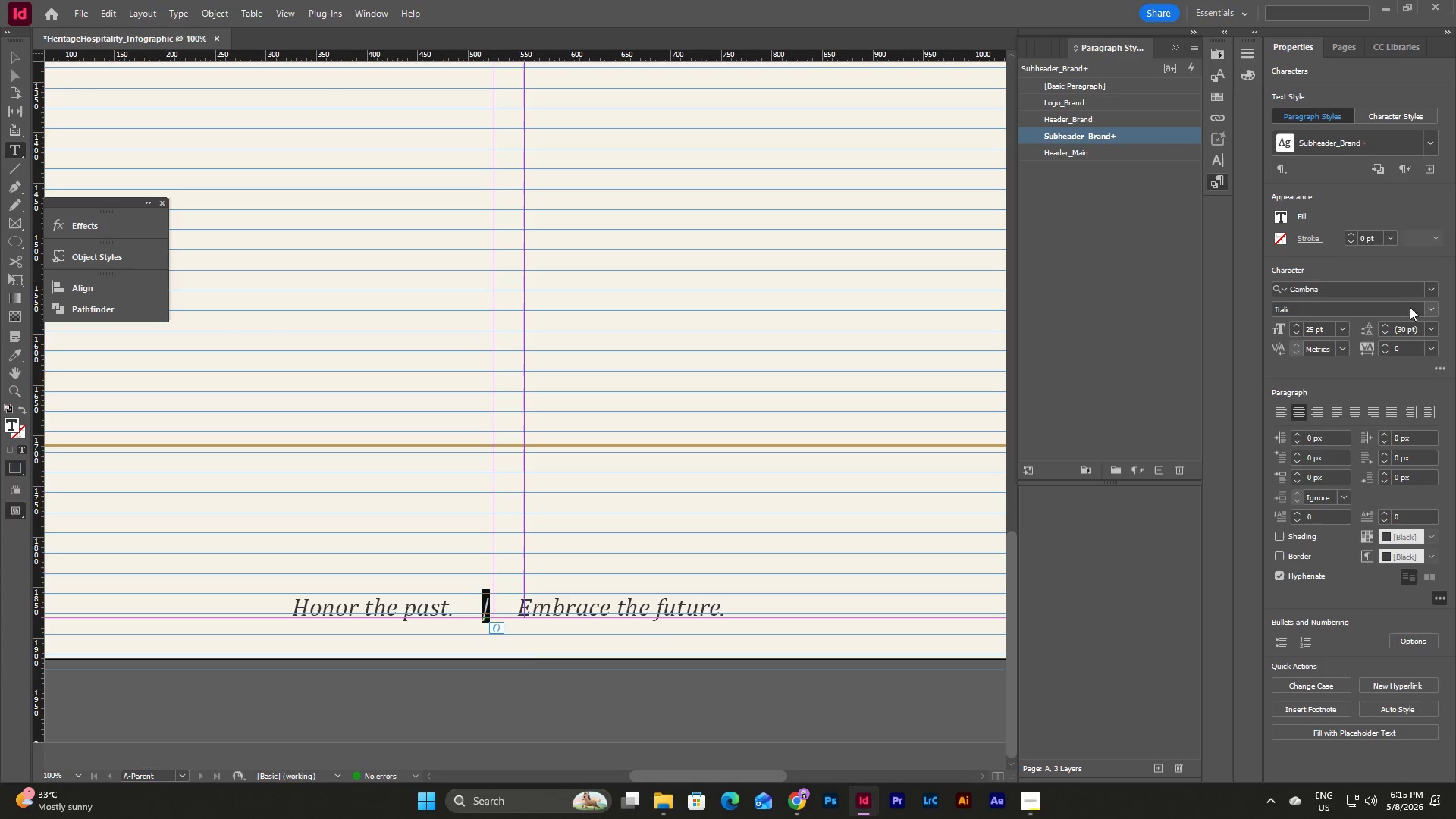 
left_click([1429, 309])
 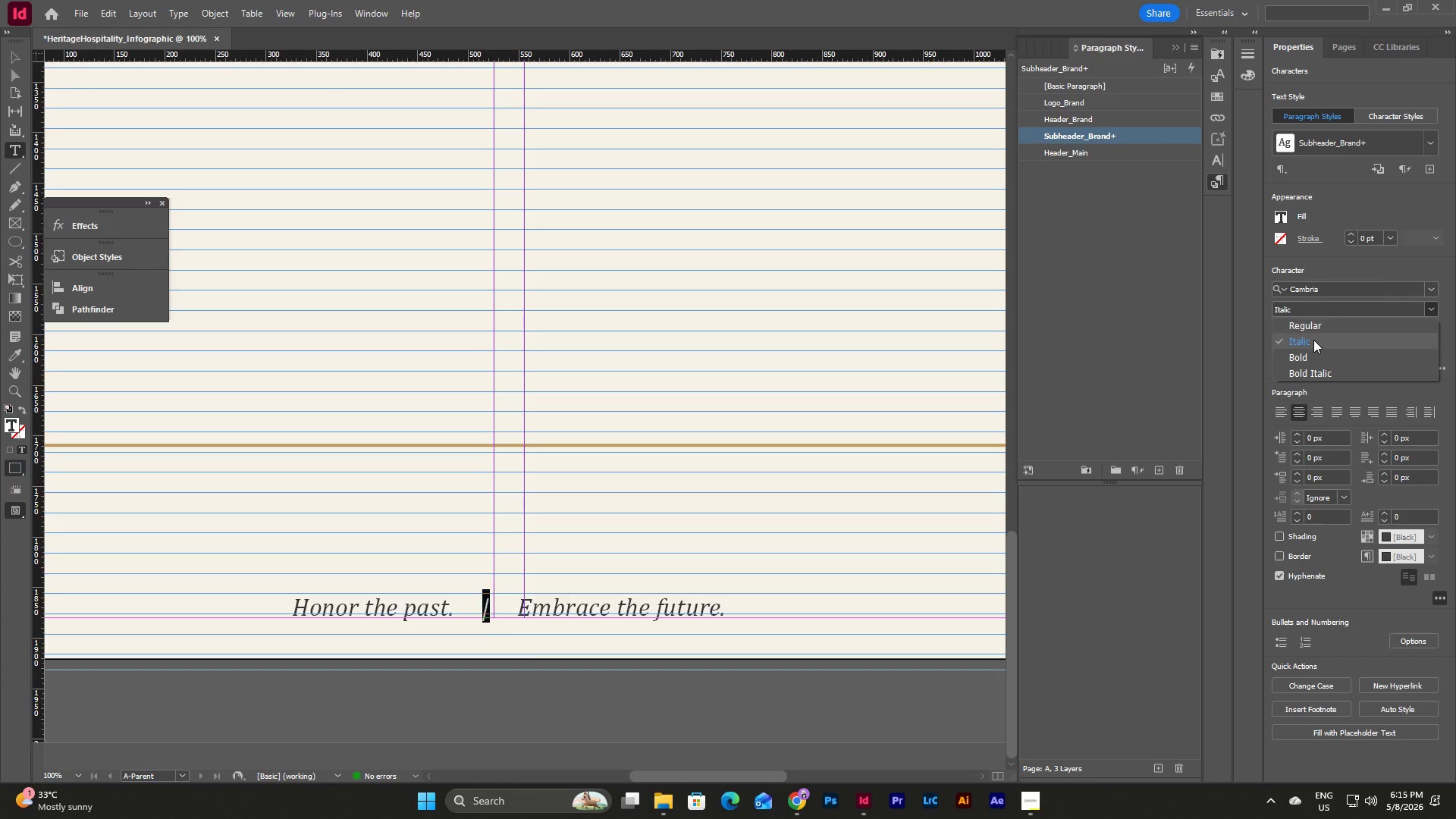 
left_click([1311, 355])
 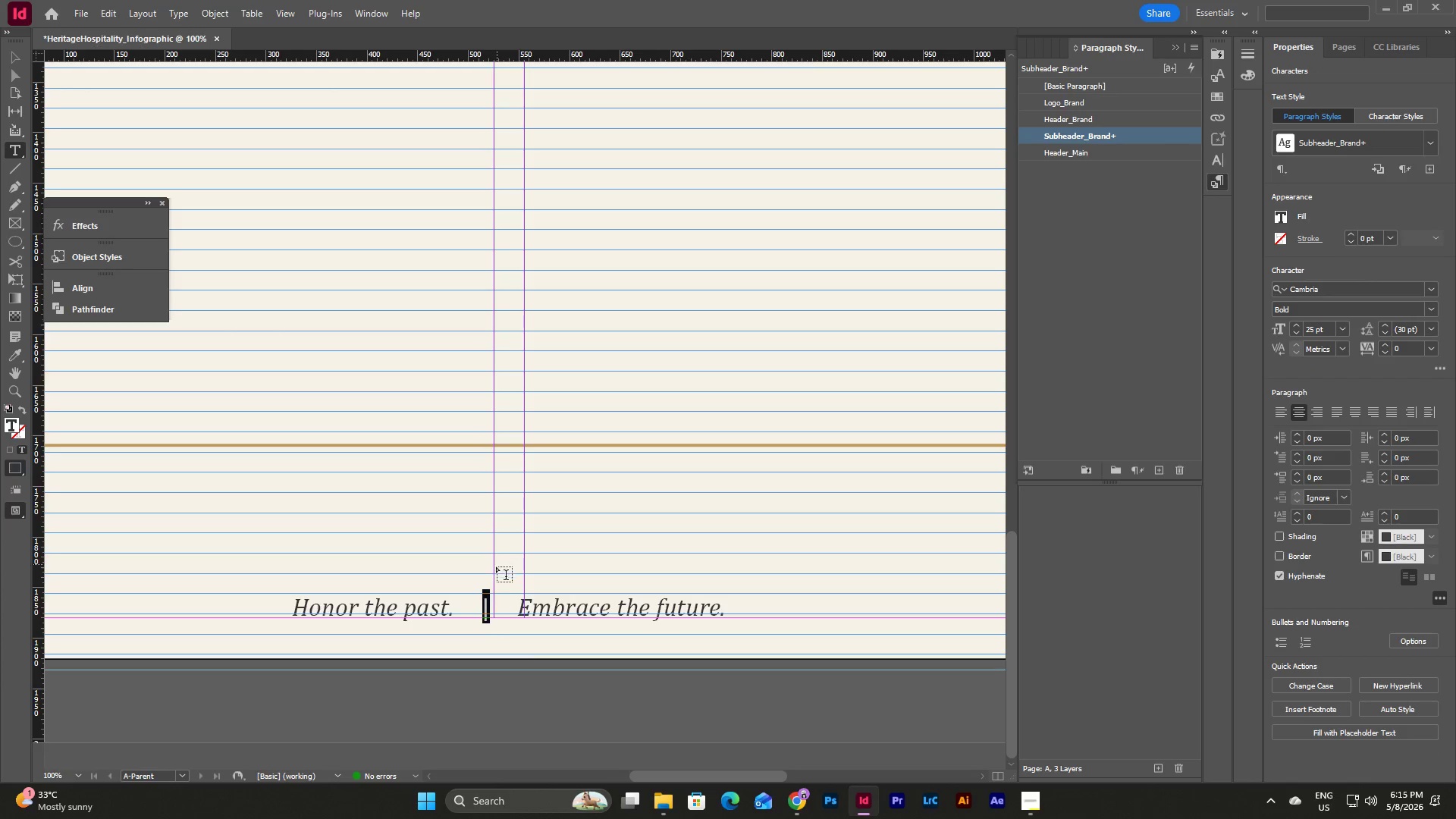 
left_click([474, 607])
 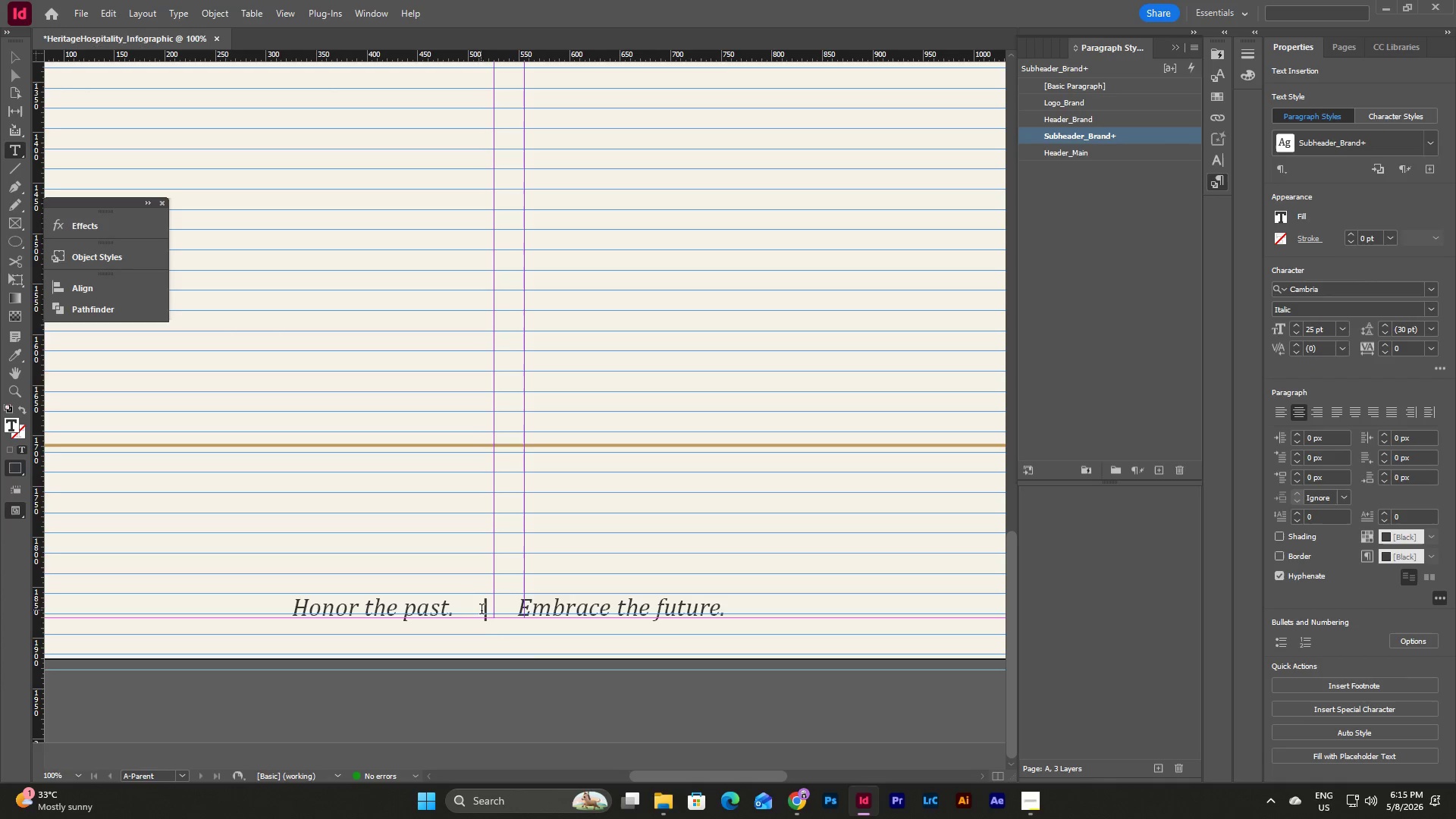 
left_click([484, 611])
 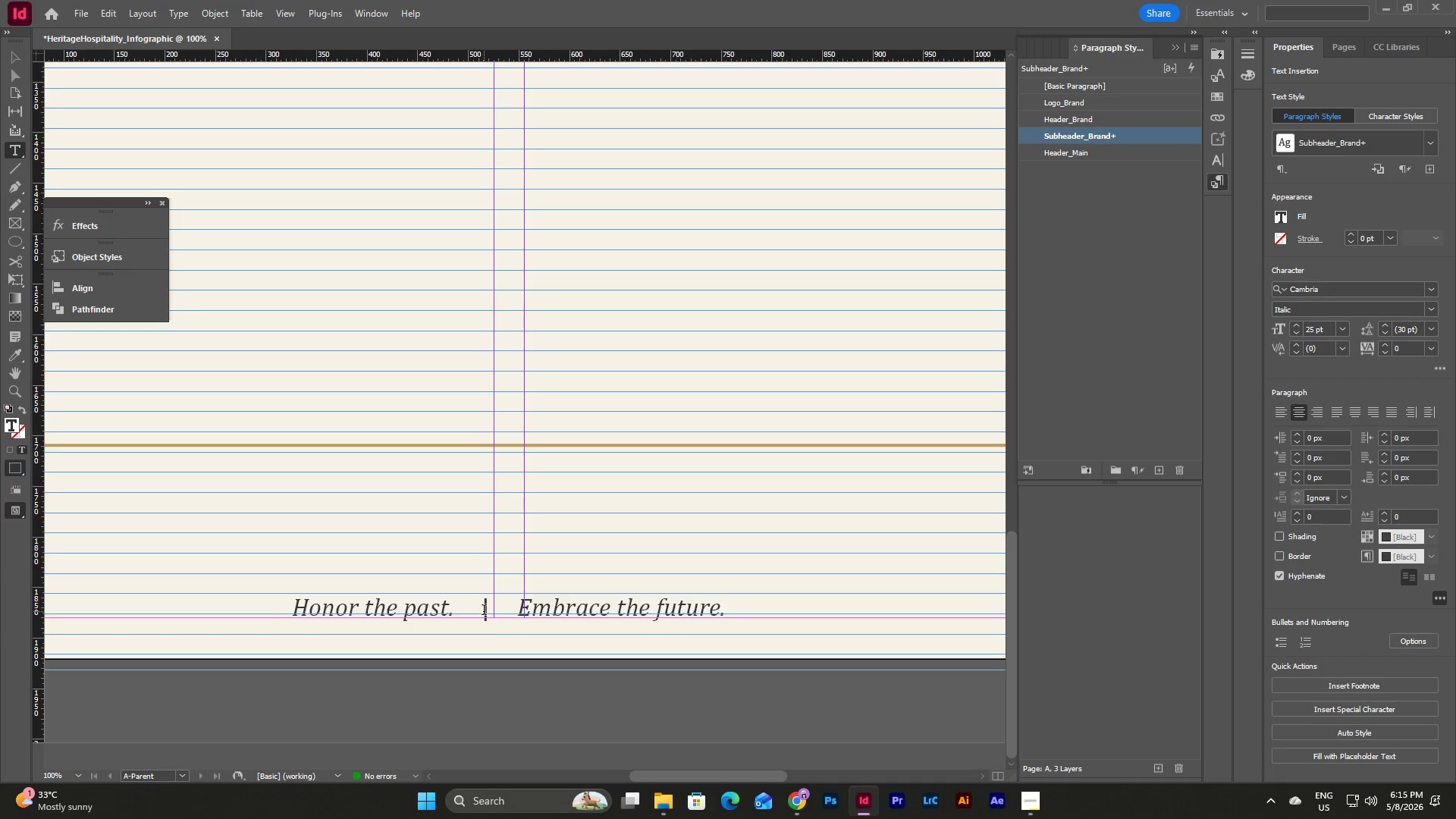 
key(Space)
 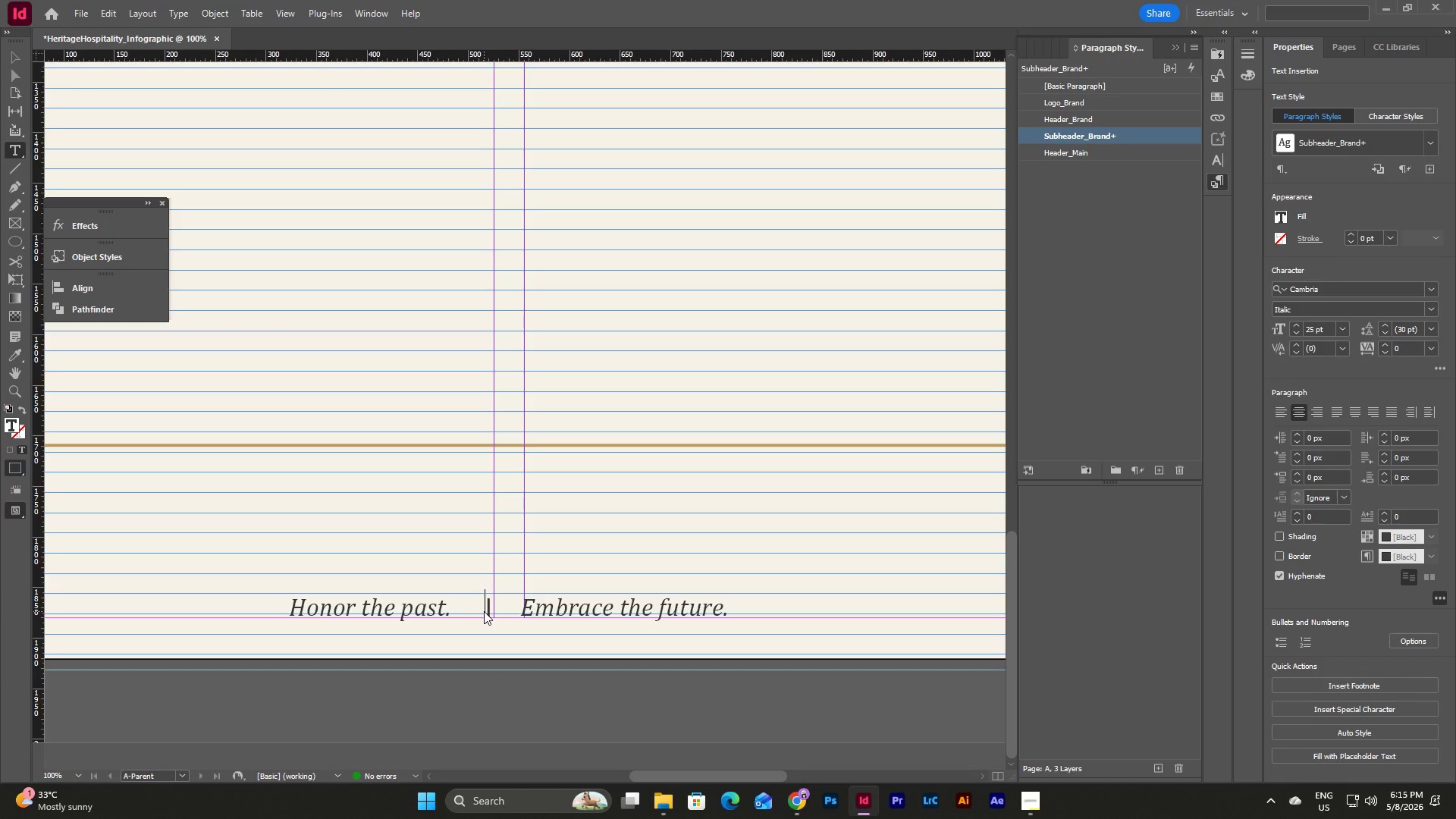 
key(Space)
 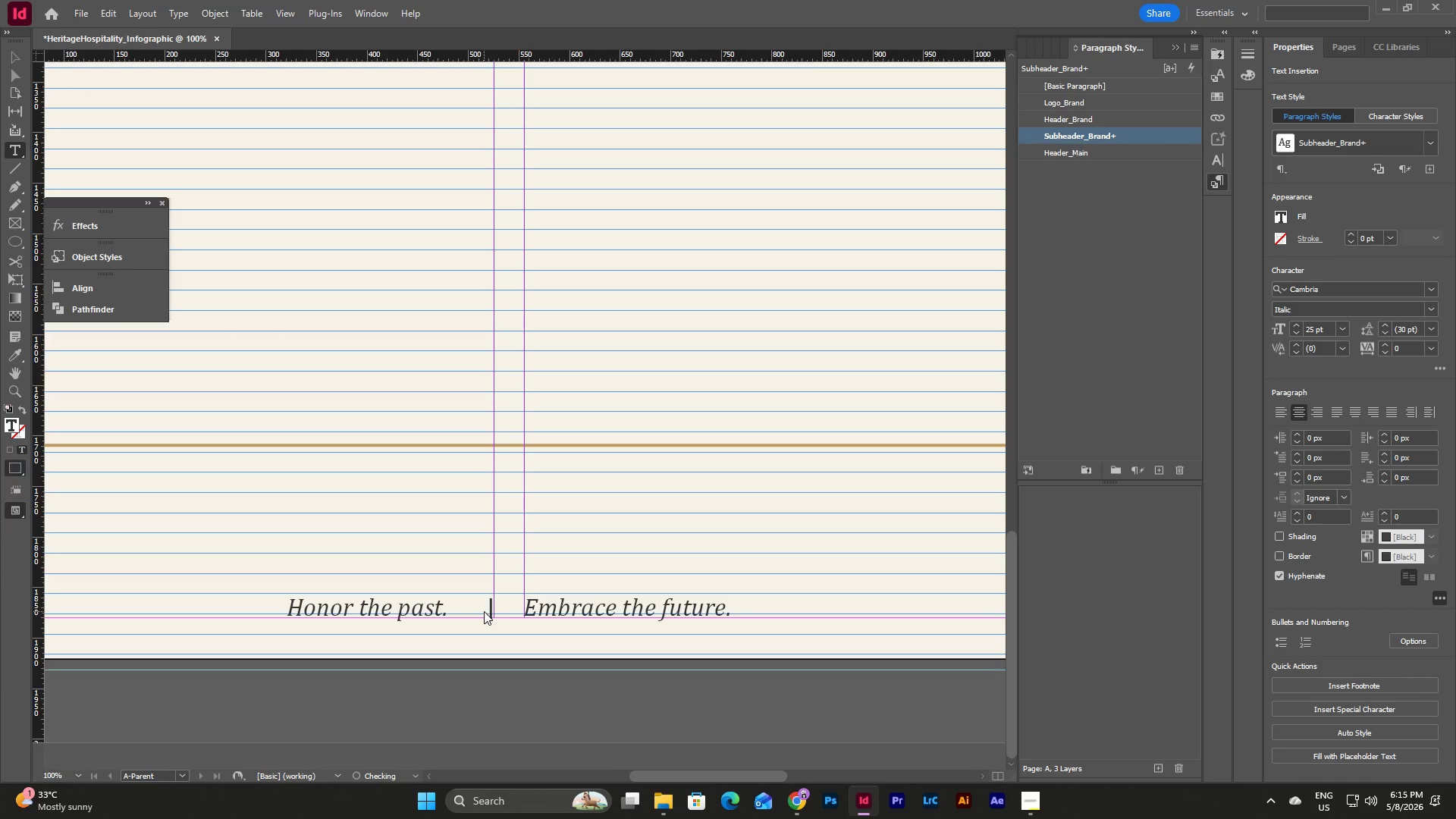 
key(Space)
 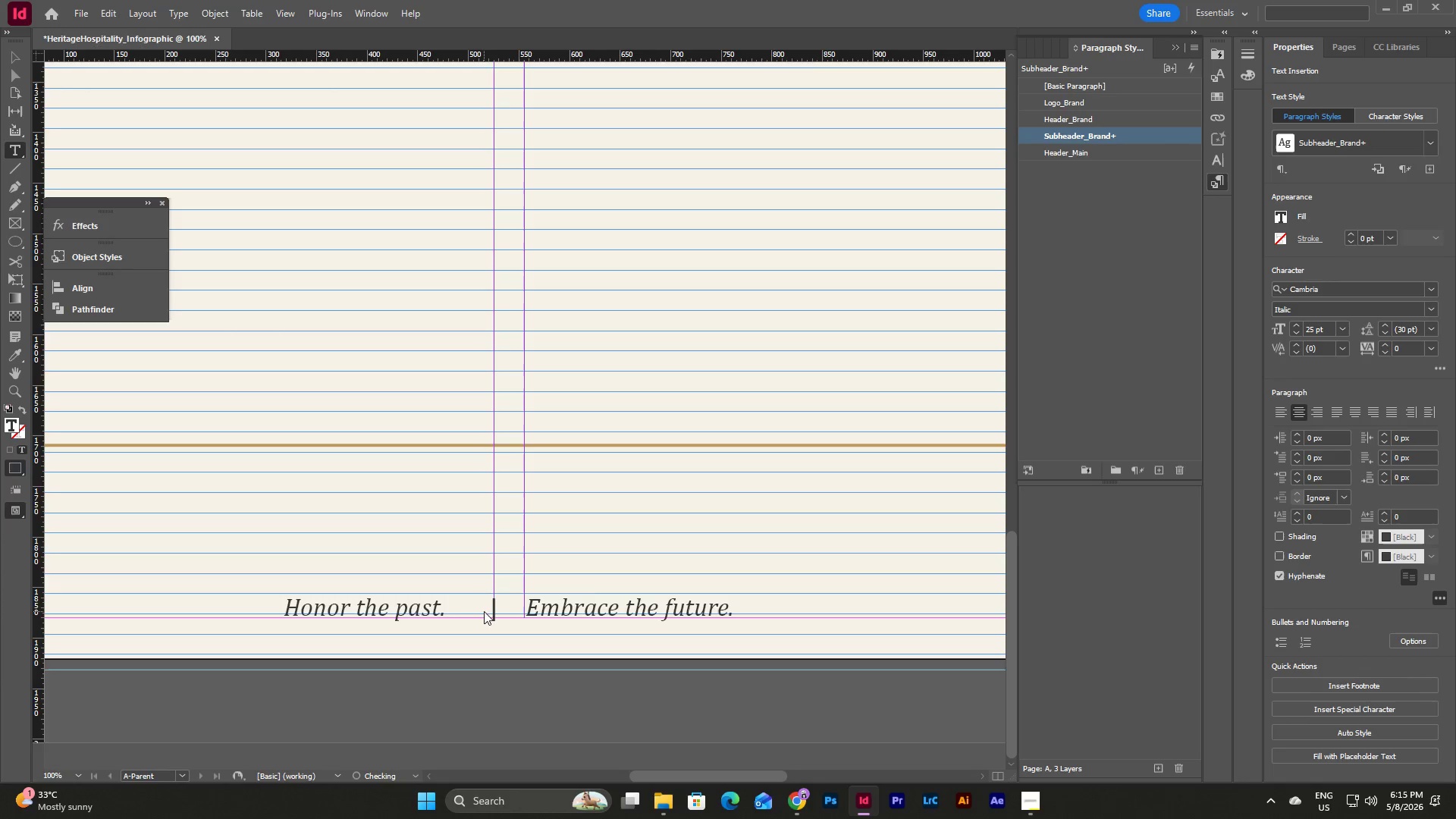 
key(Space)
 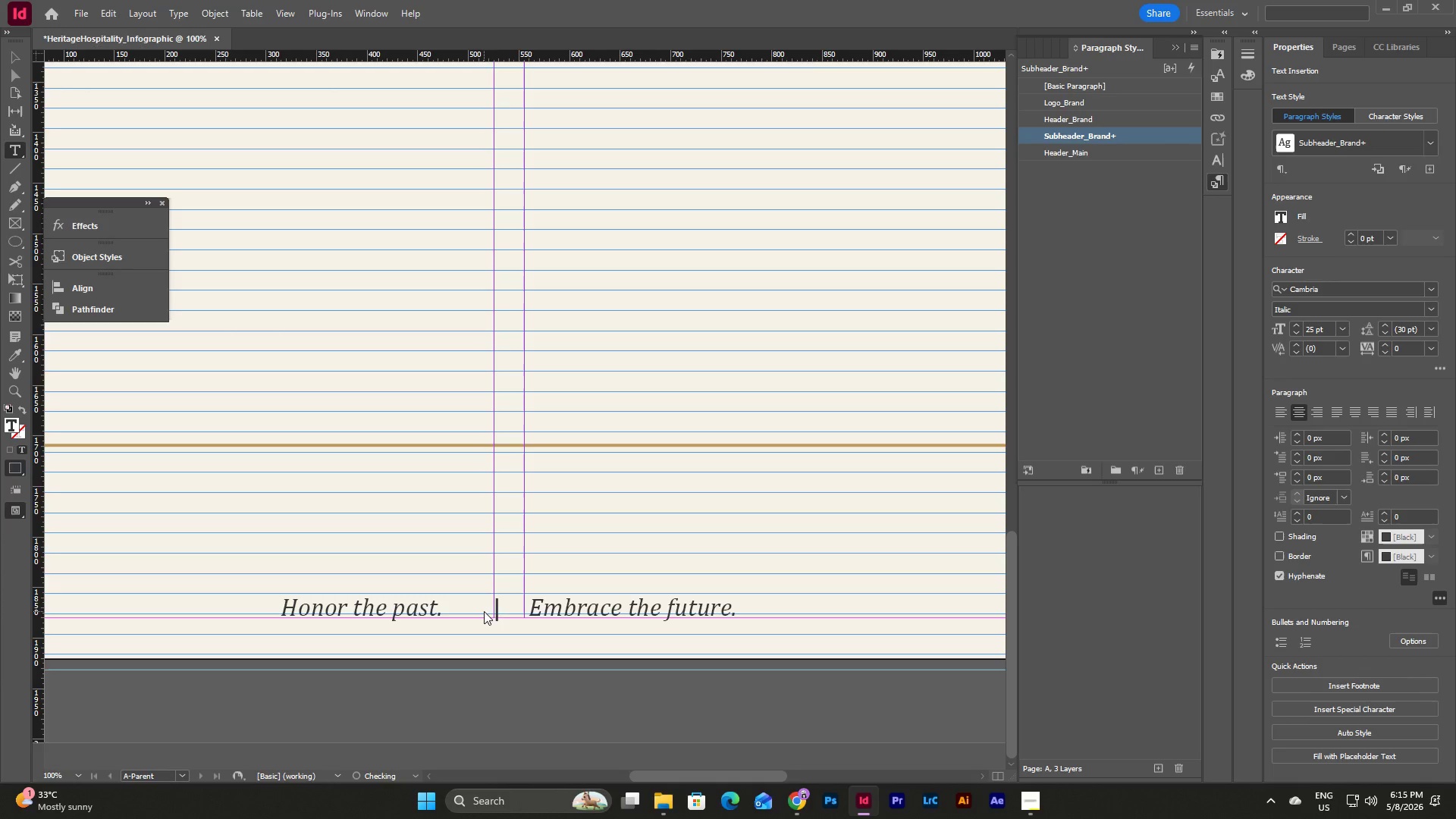 
key(Space)
 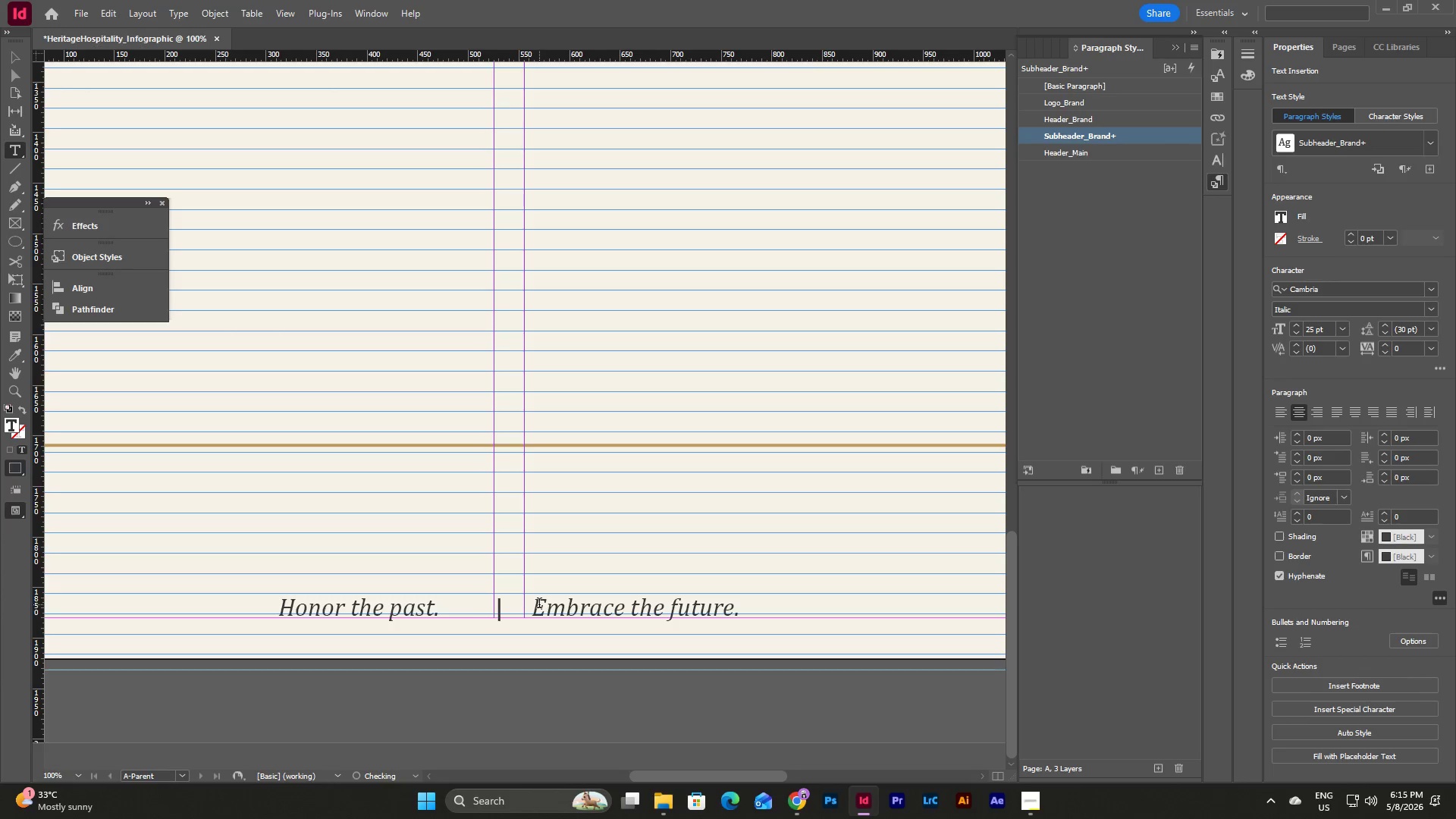 
left_click([537, 604])
 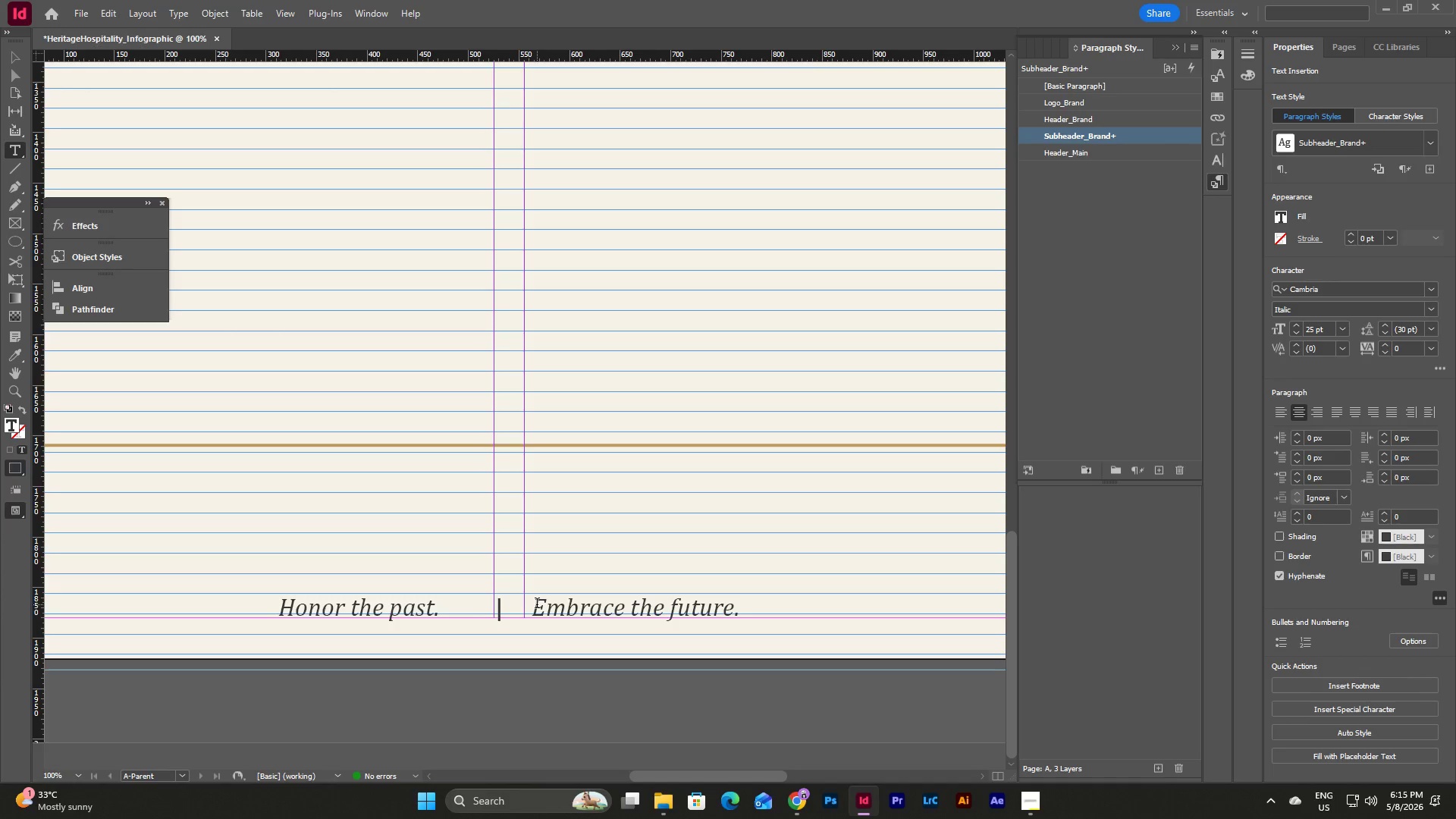 
key(Space)
 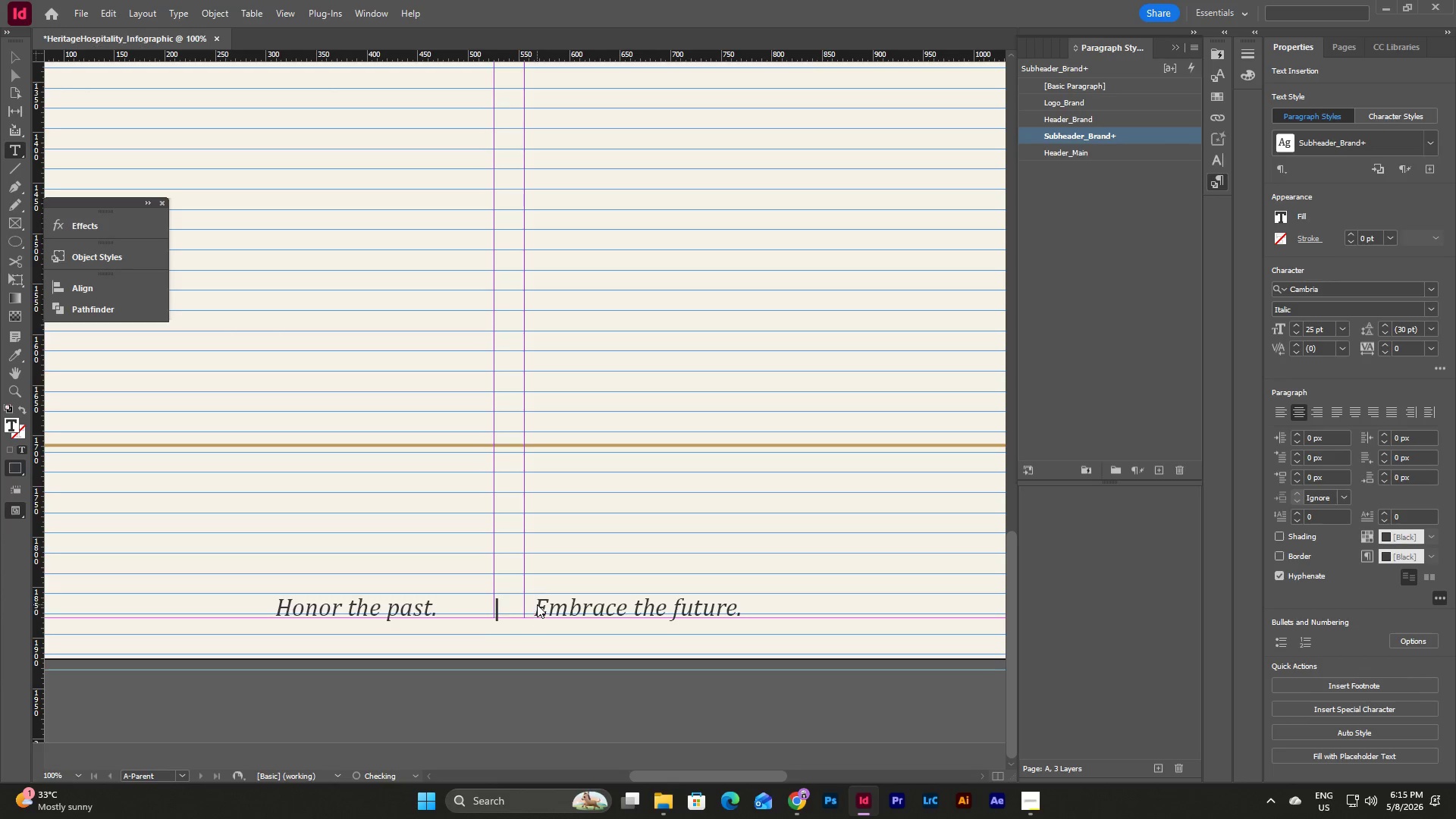 
key(Space)
 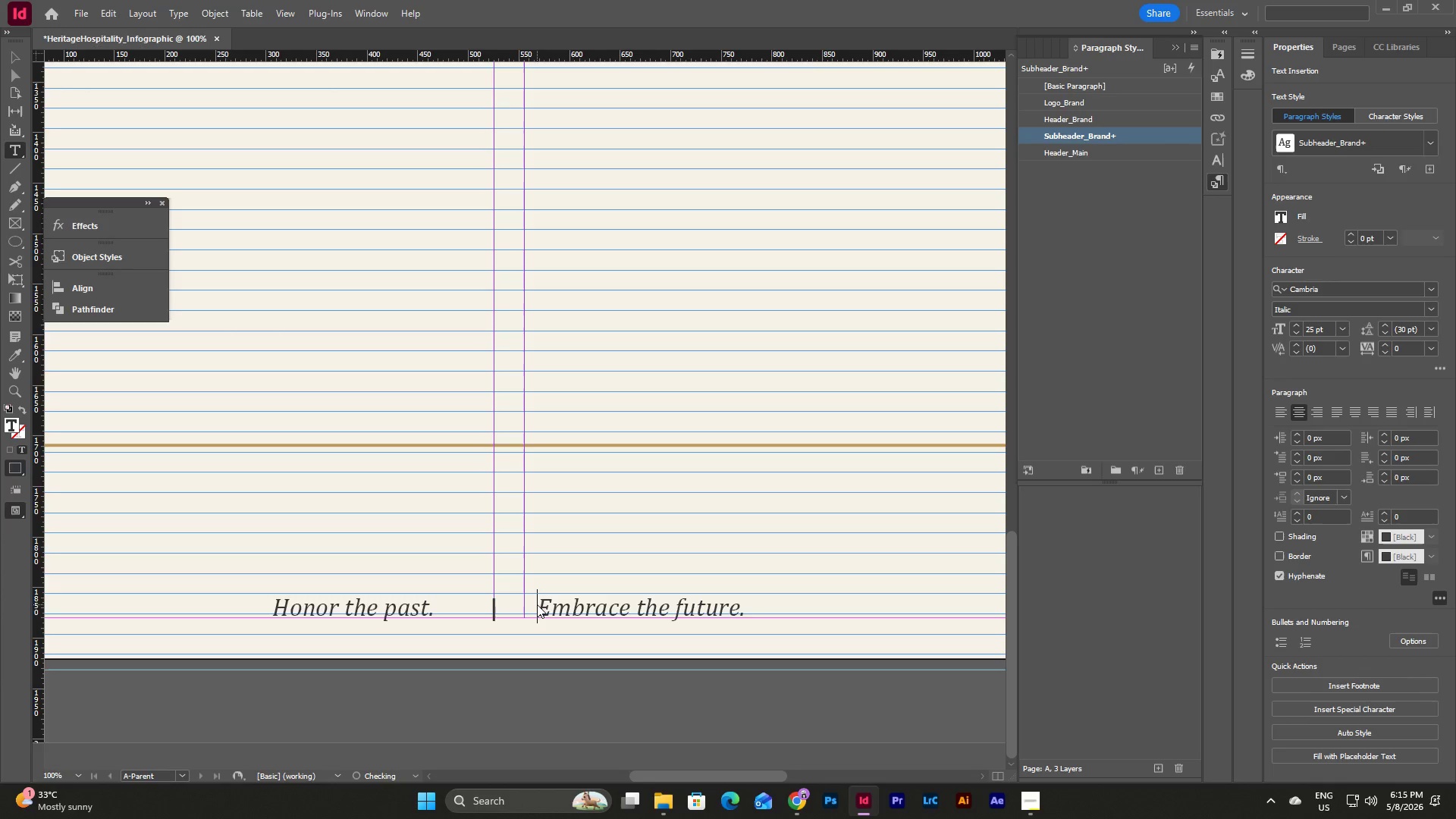 
key(Space)
 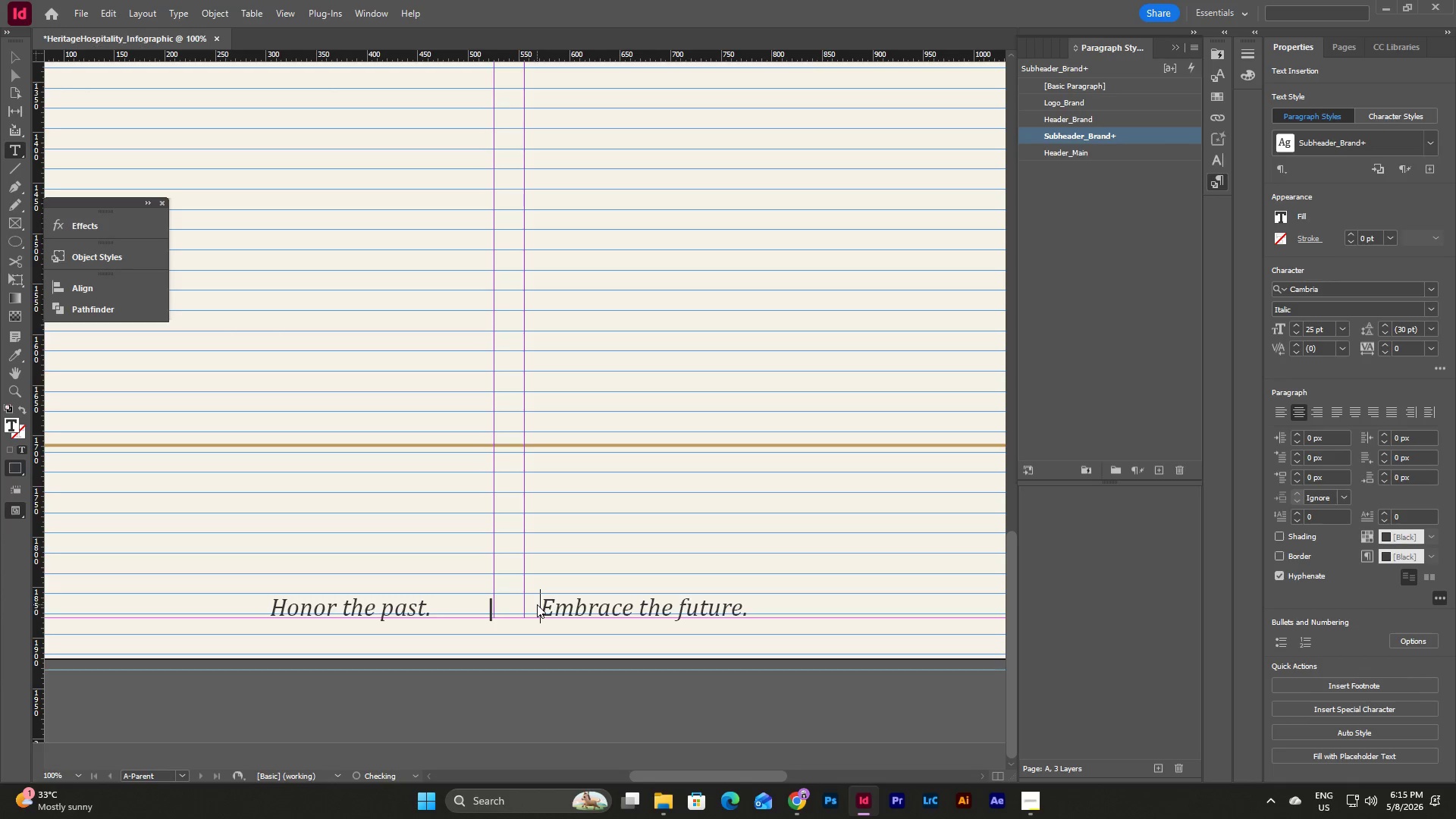 
key(Space)
 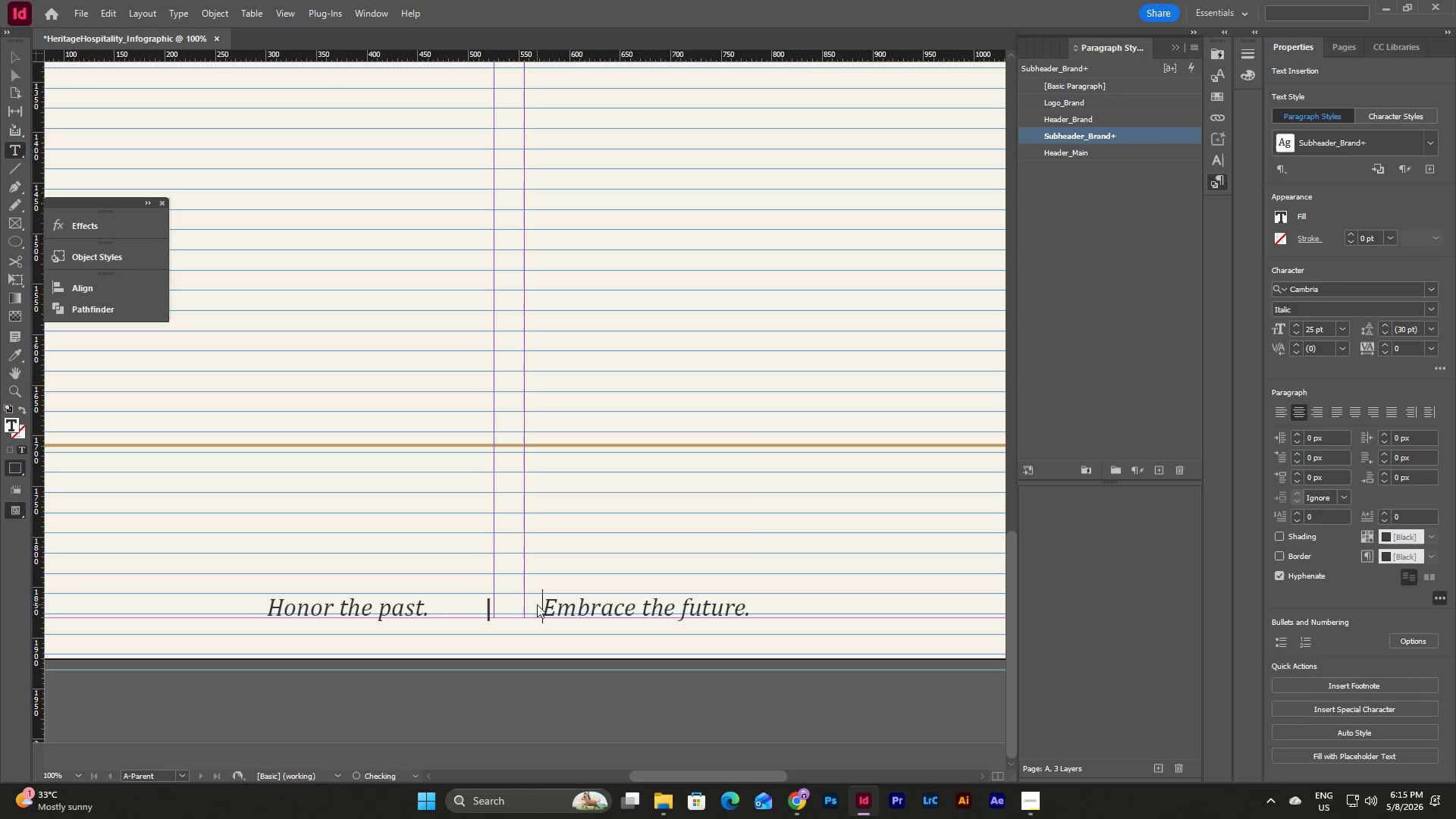 
key(Space)
 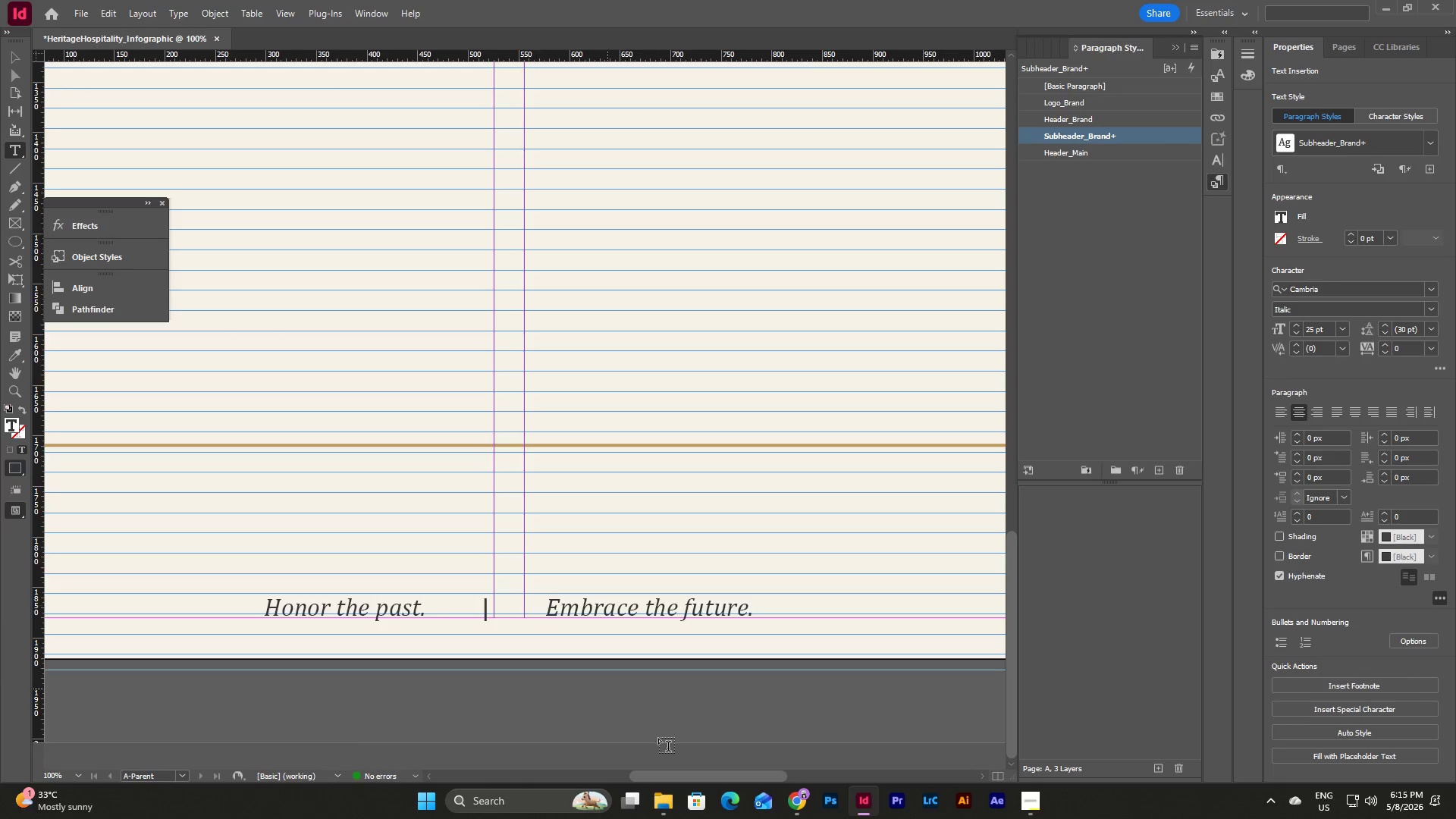 
key(Escape)
 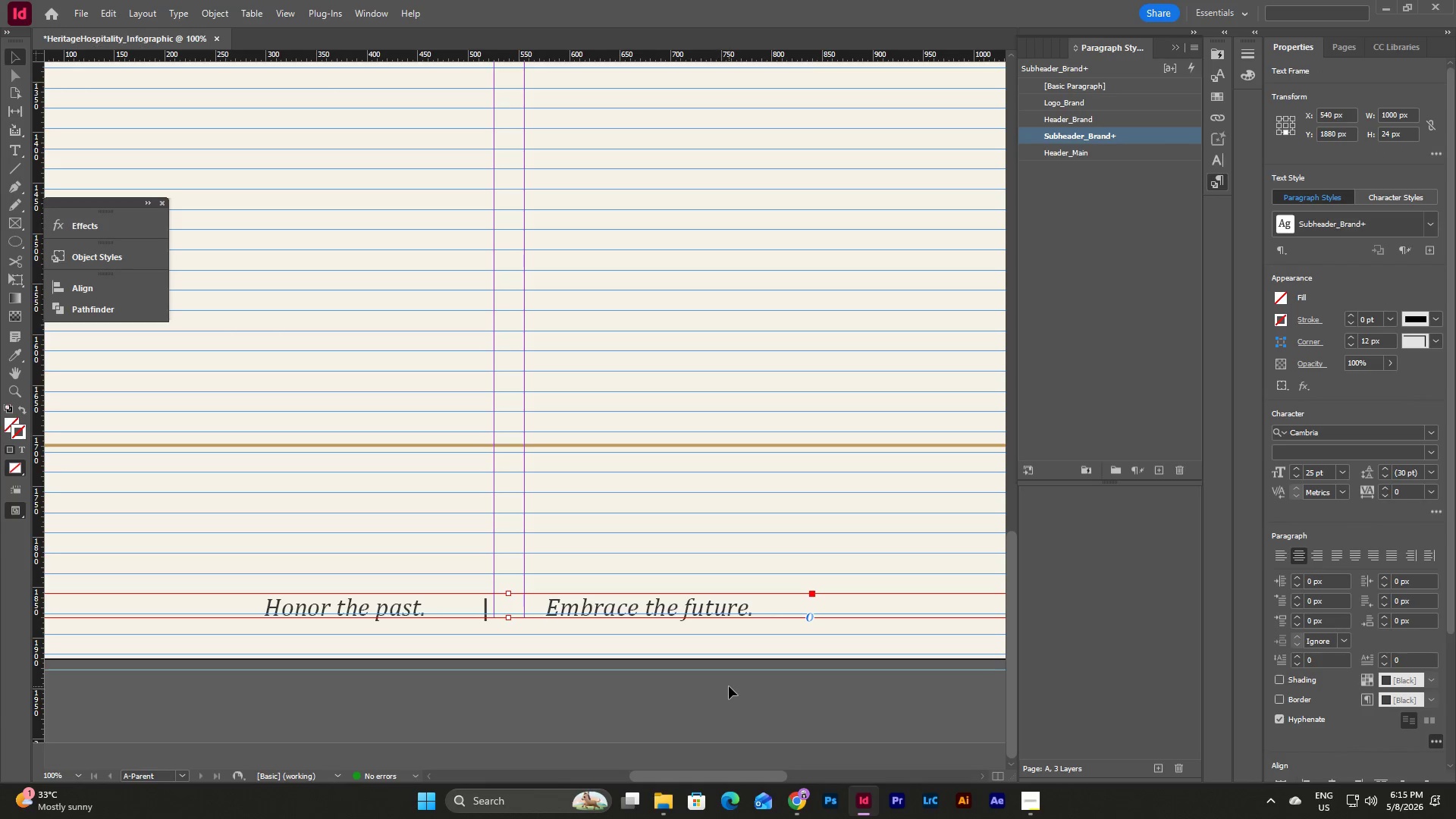 
left_click([729, 686])
 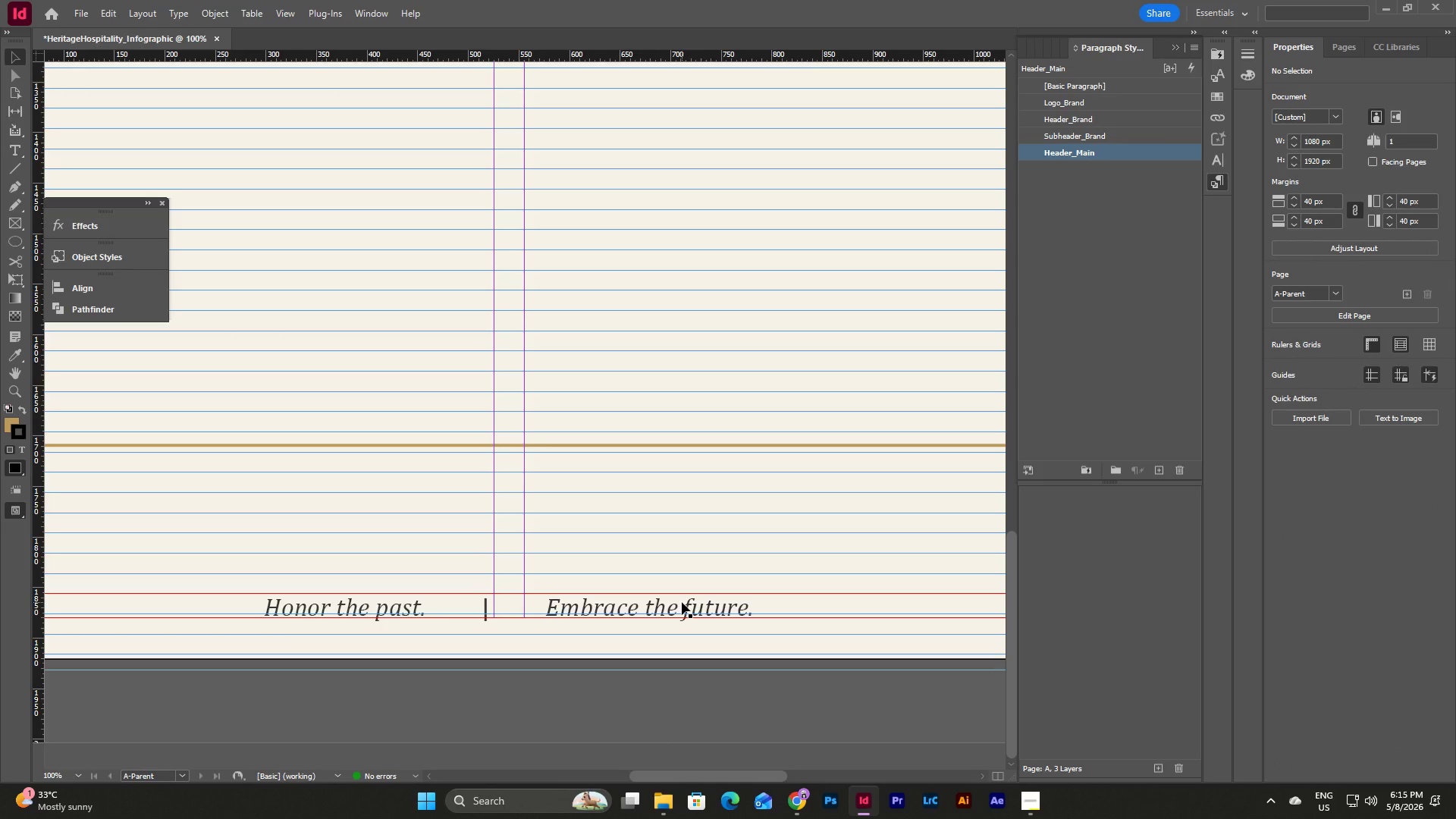 
left_click([748, 677])
 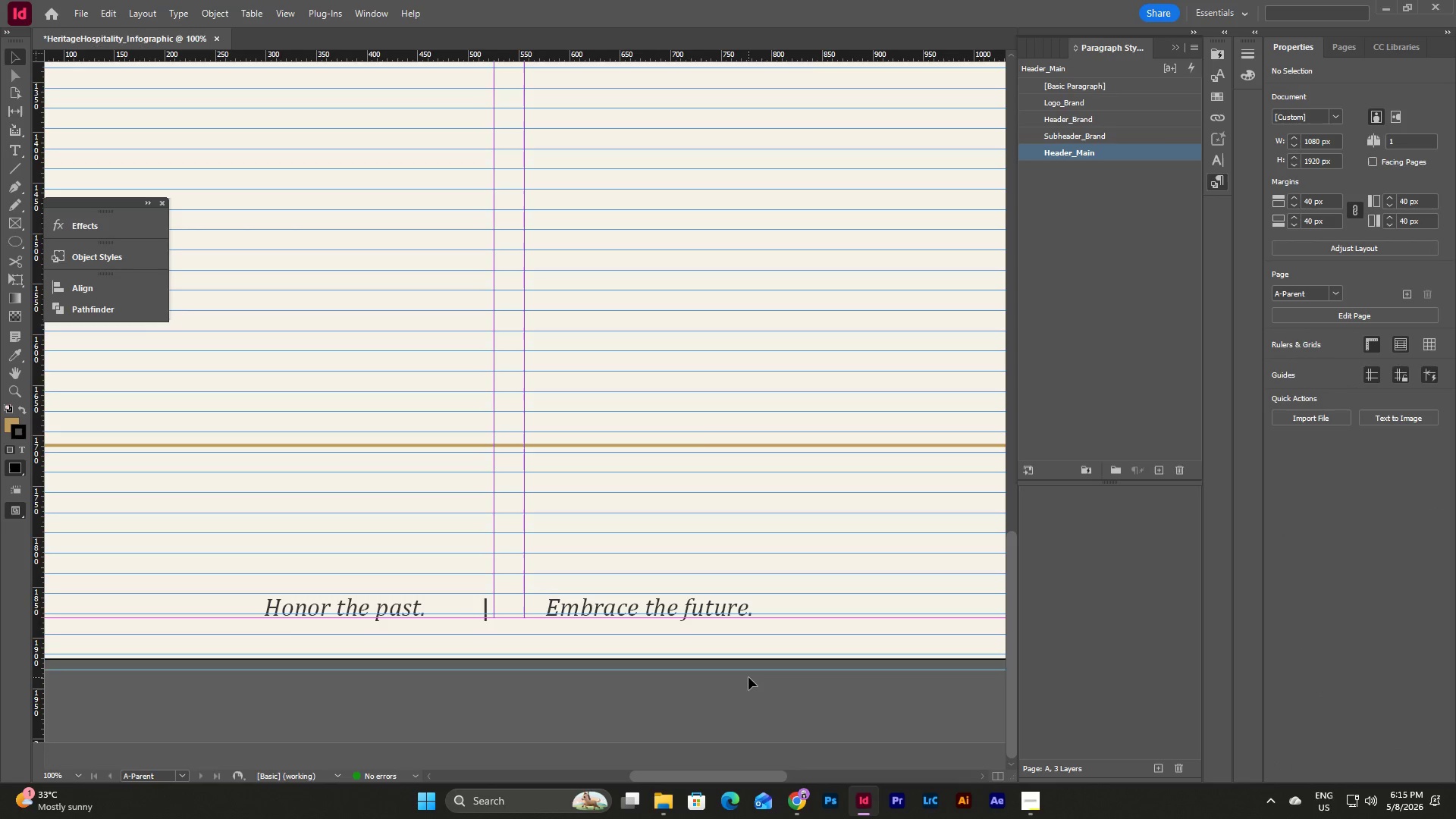 
key(W)
 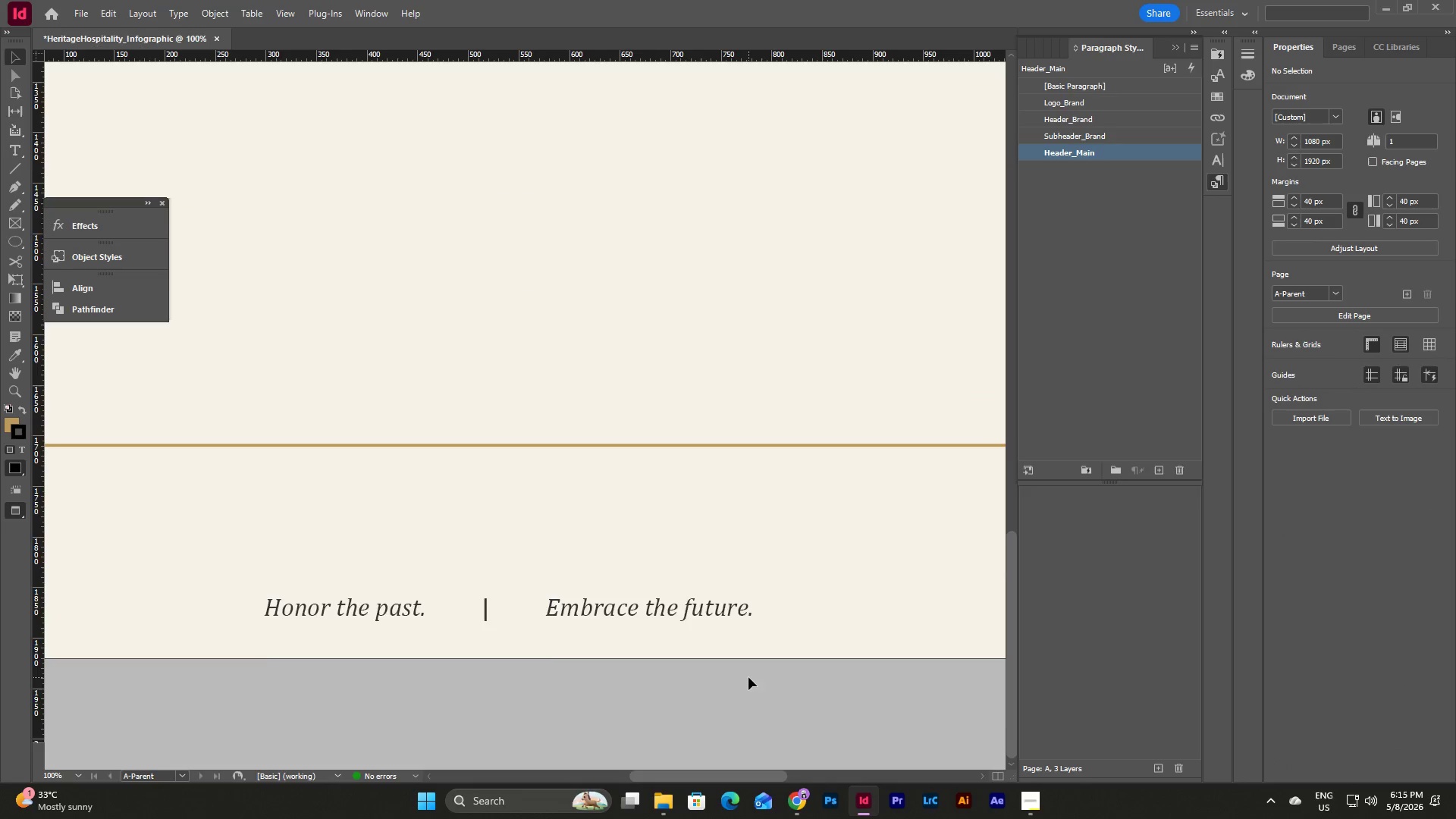 
scroll: coordinate [748, 677], scroll_direction: down, amount: 1.0
 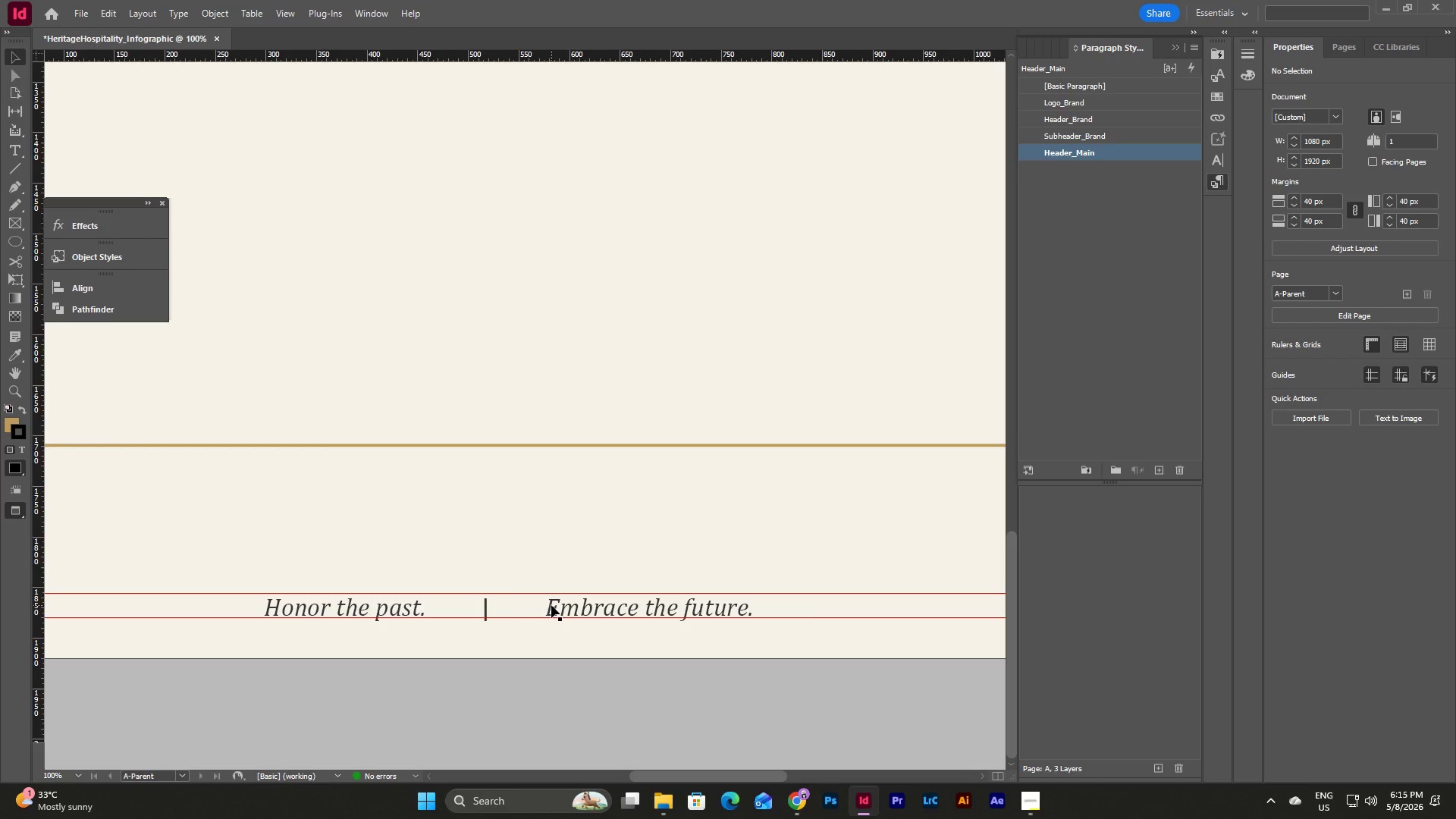 
double_click([551, 605])
 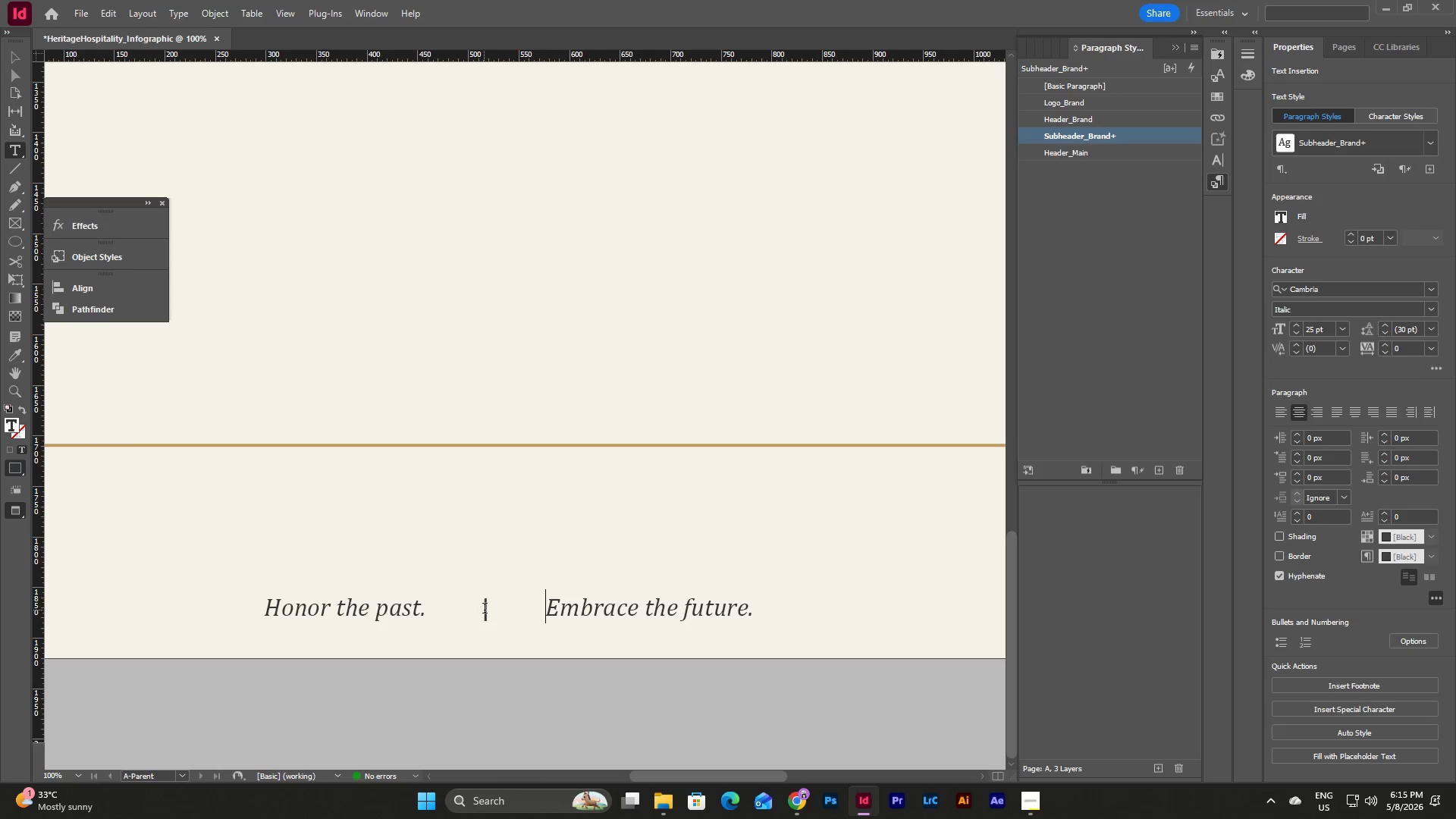 
left_click_drag(start_coordinate=[487, 610], to_coordinate=[480, 610])
 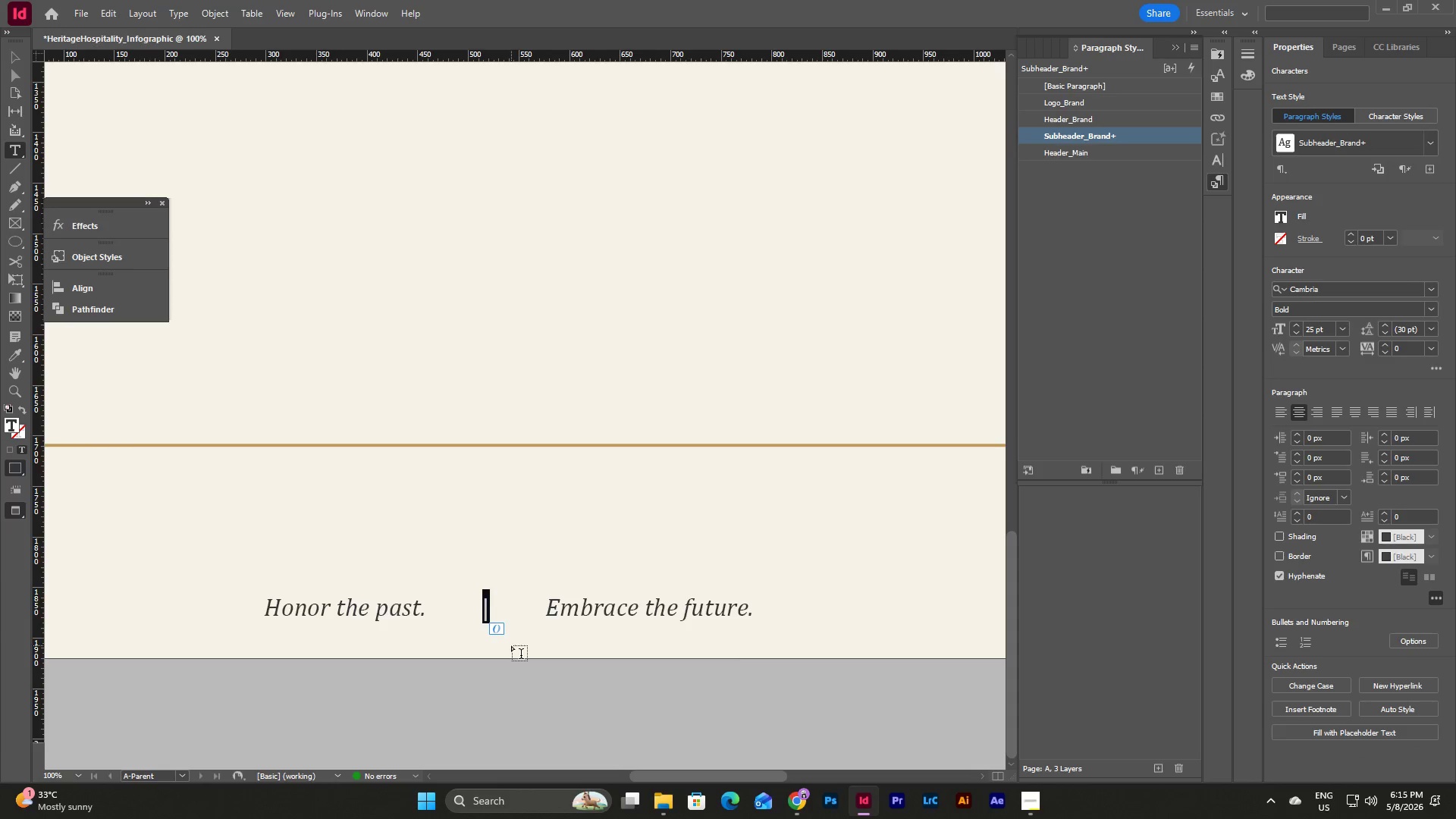 
key(Escape)
 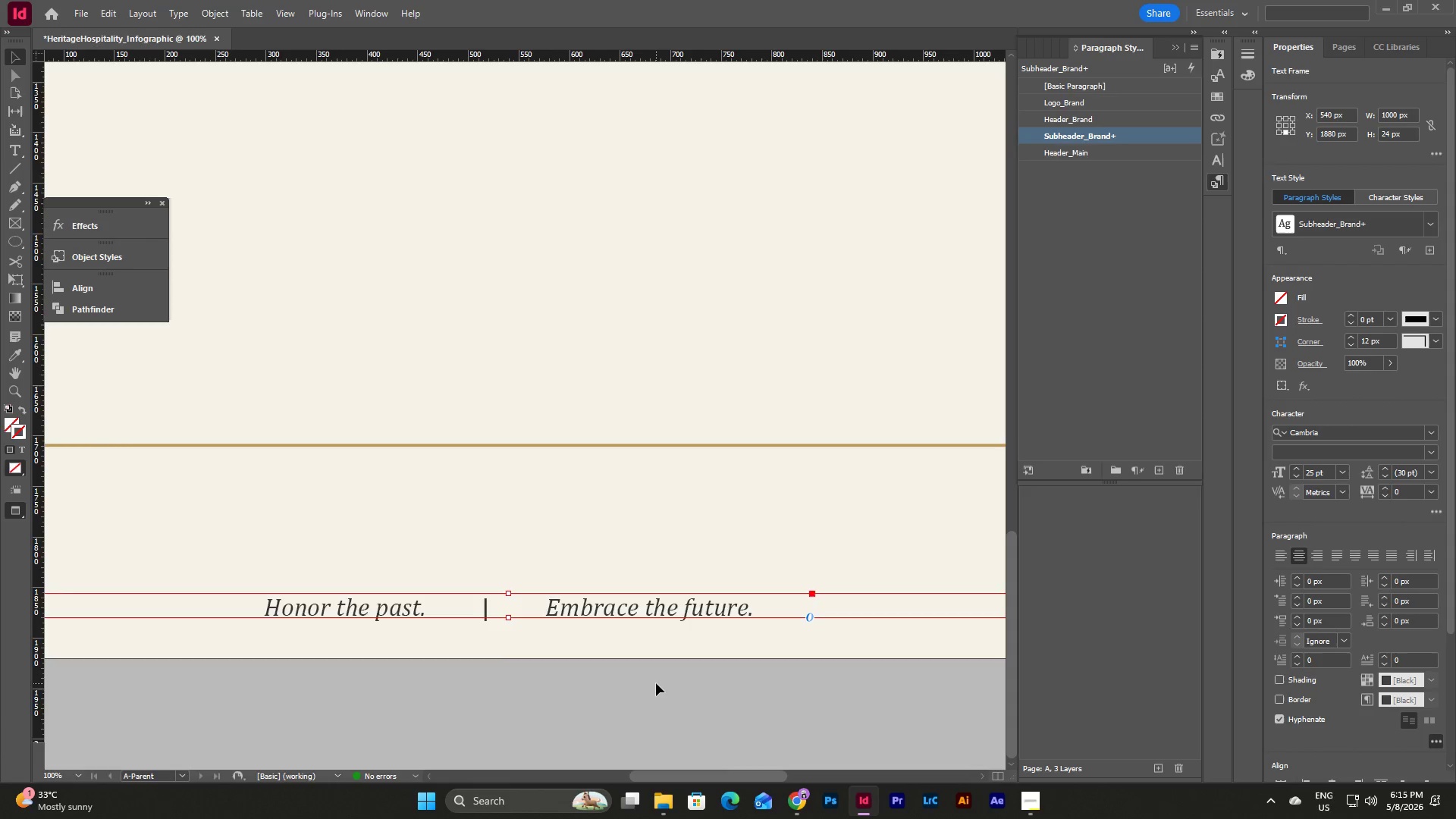 
scroll: coordinate [657, 681], scroll_direction: up, amount: 13.0
 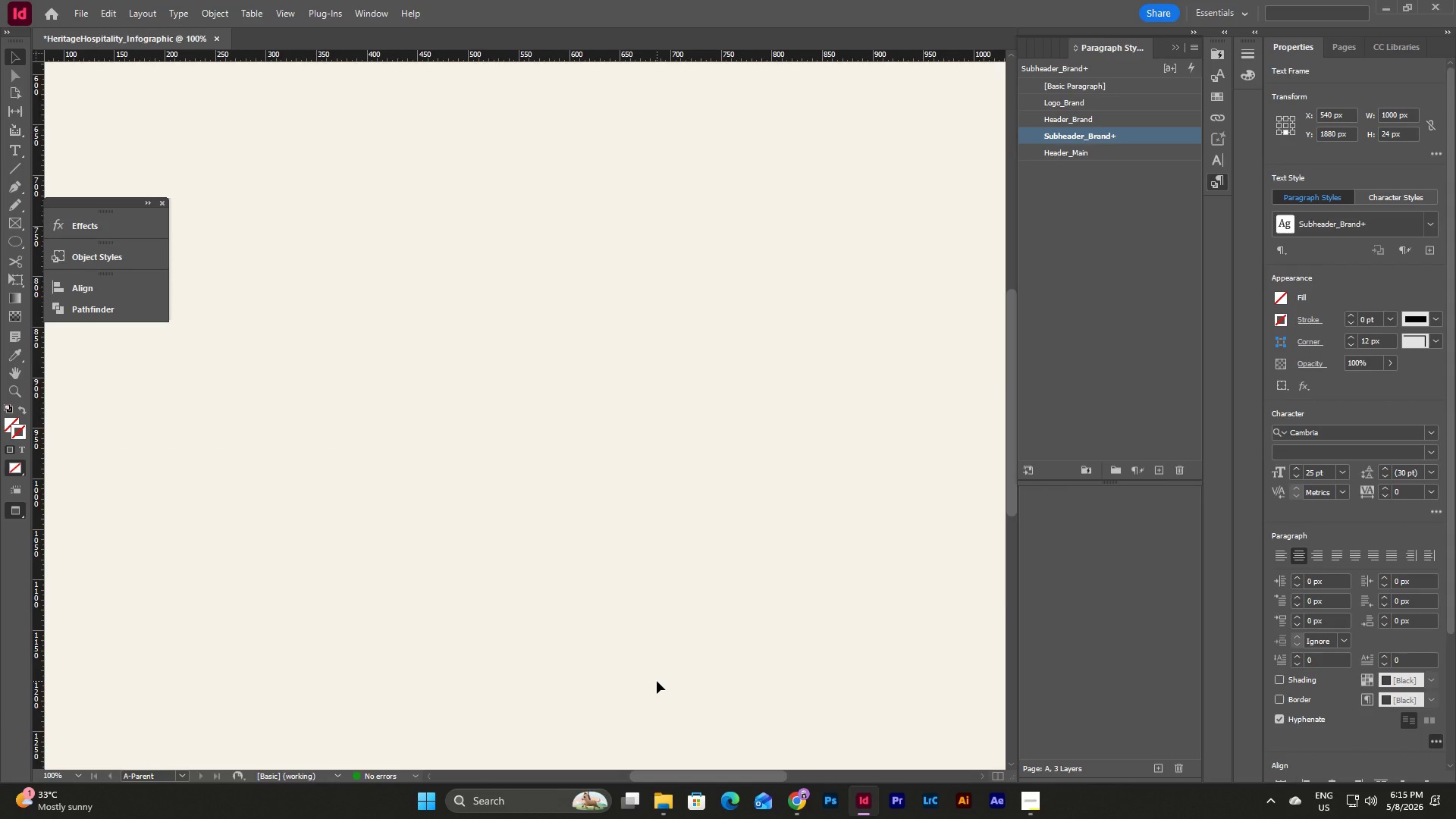 
scroll: coordinate [657, 681], scroll_direction: down, amount: 12.0
 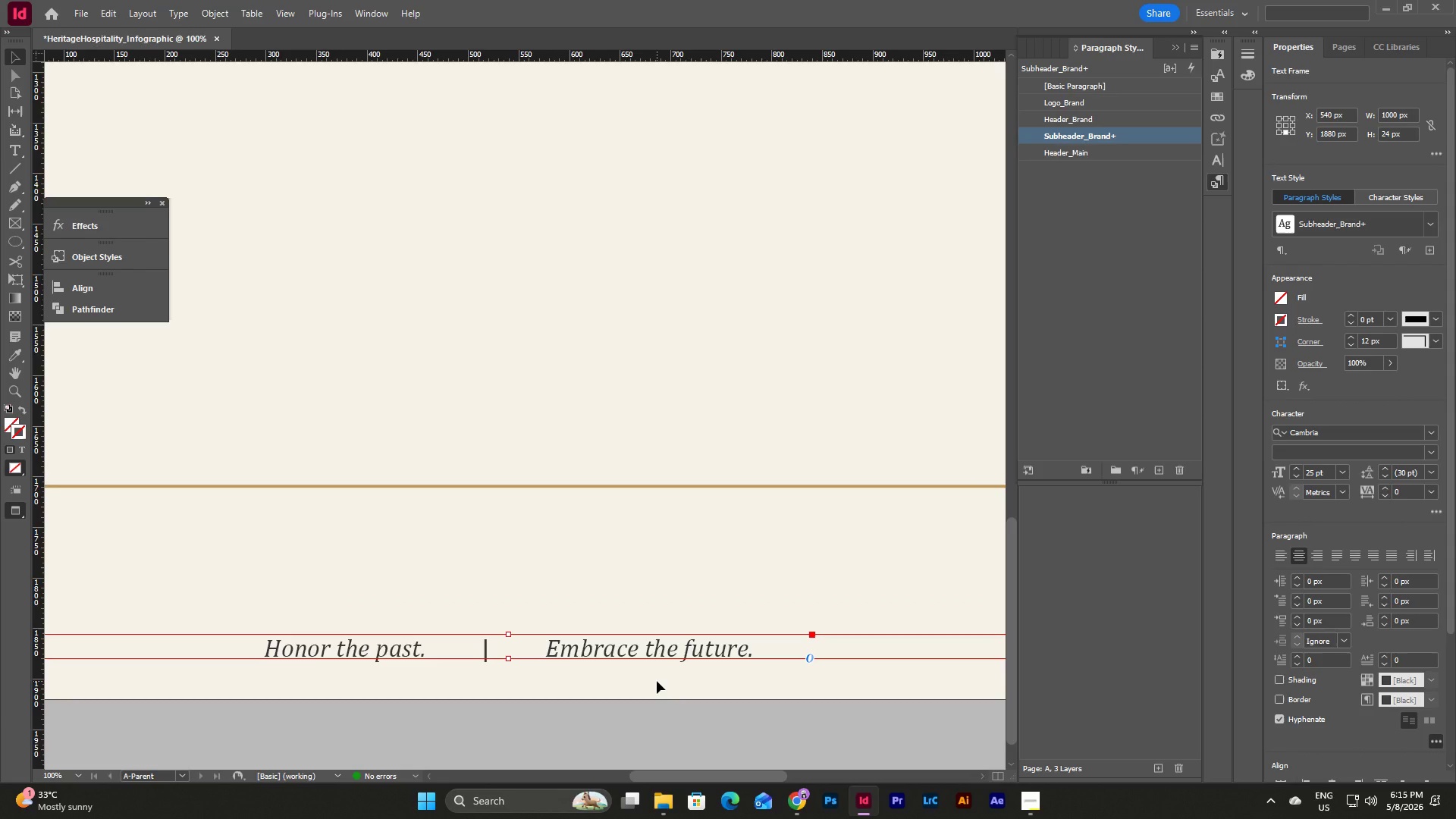 
key(Escape)
 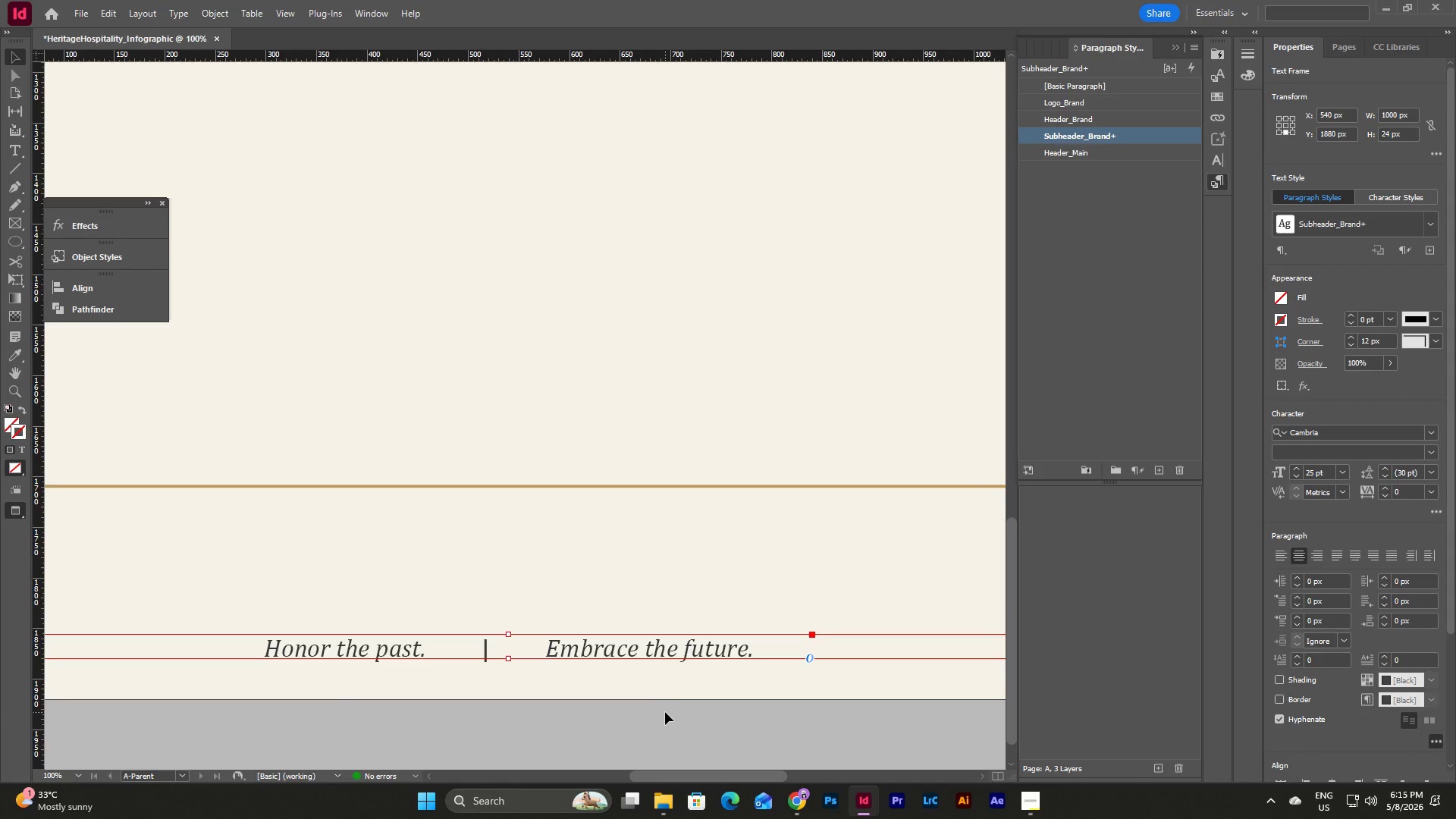 
left_click([665, 712])
 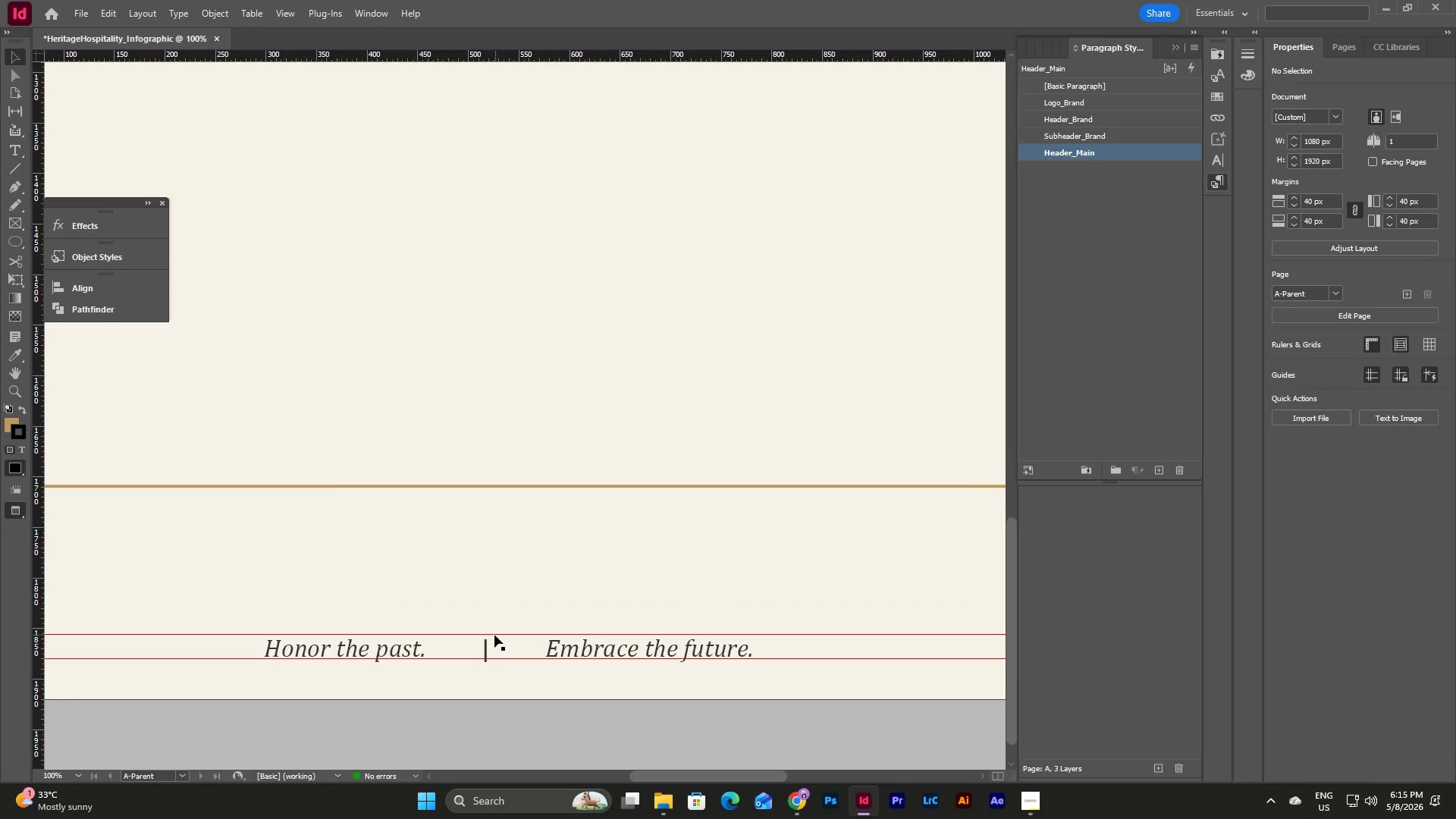 
double_click([487, 647])
 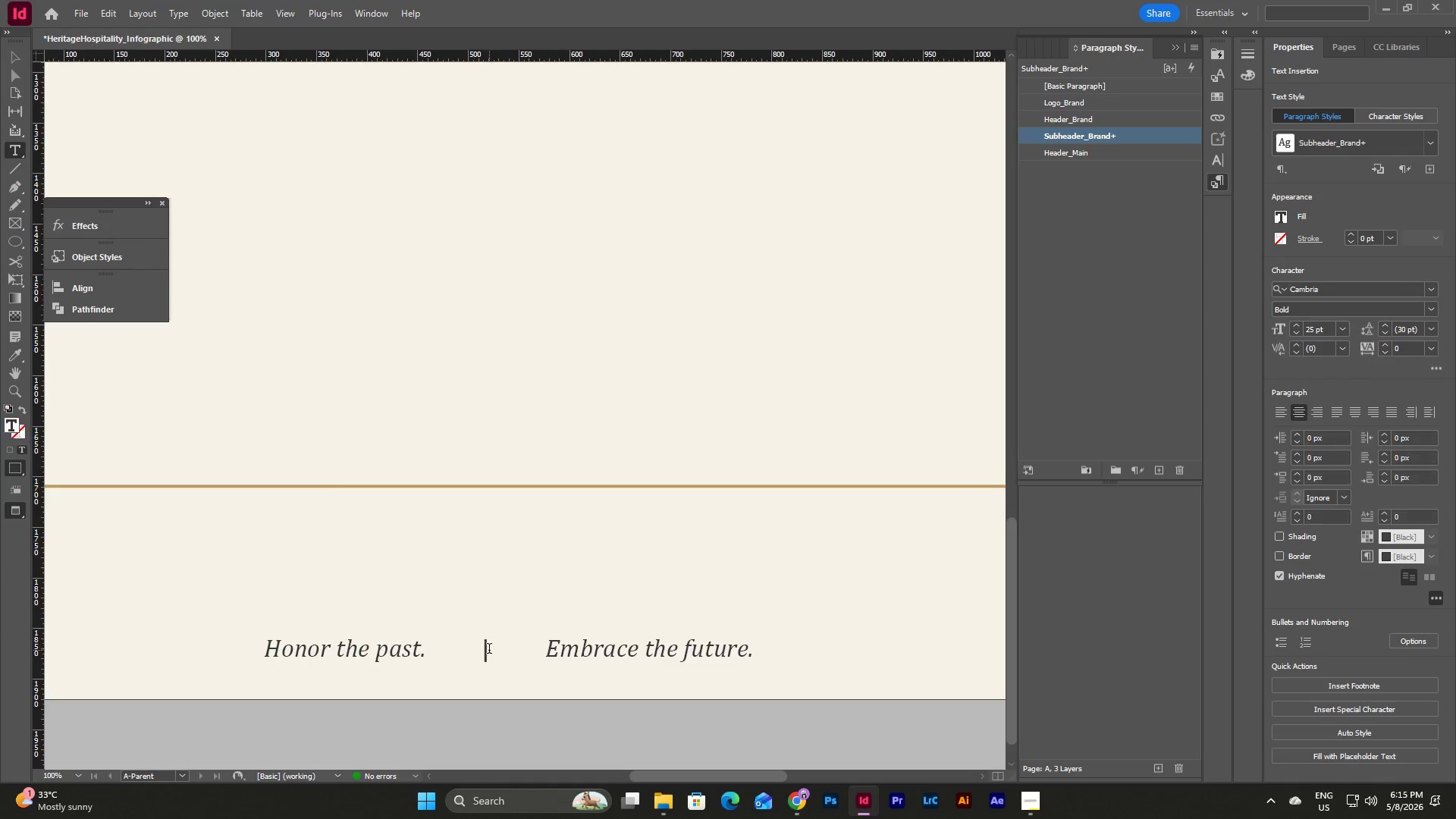 
left_click_drag(start_coordinate=[489, 650], to_coordinate=[482, 650])
 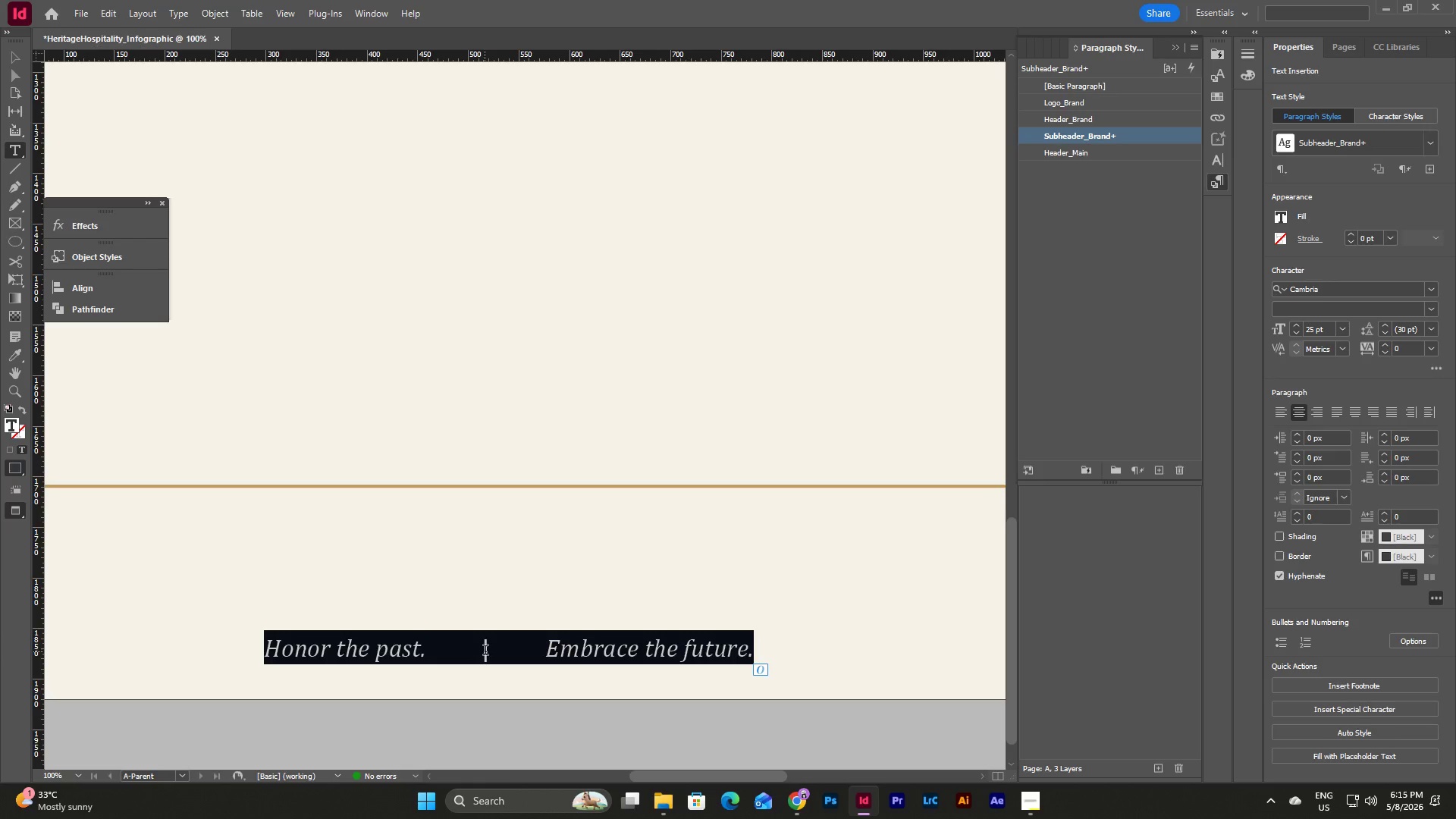 
left_click([487, 651])
 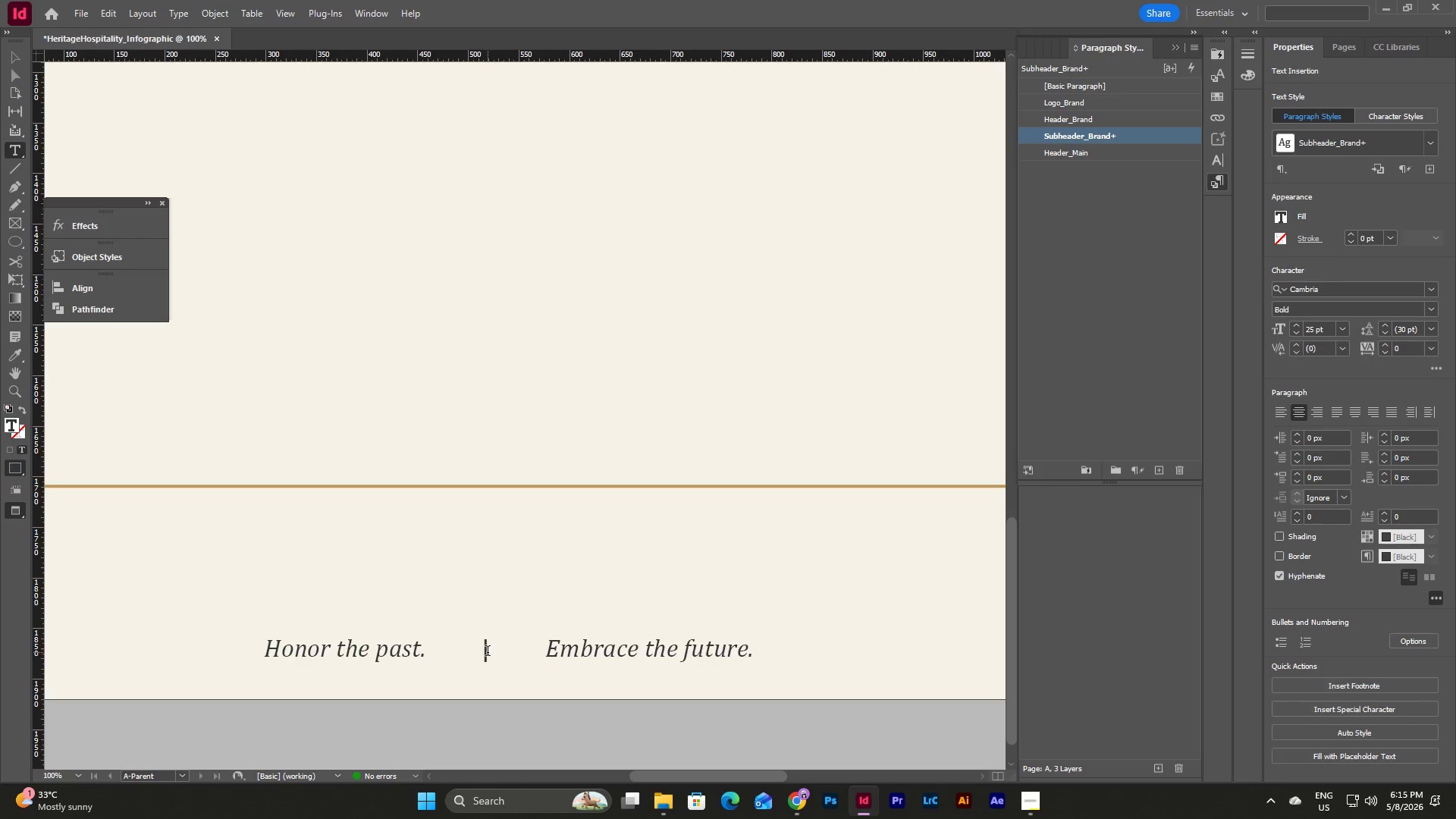 
left_click_drag(start_coordinate=[488, 652], to_coordinate=[484, 652])
 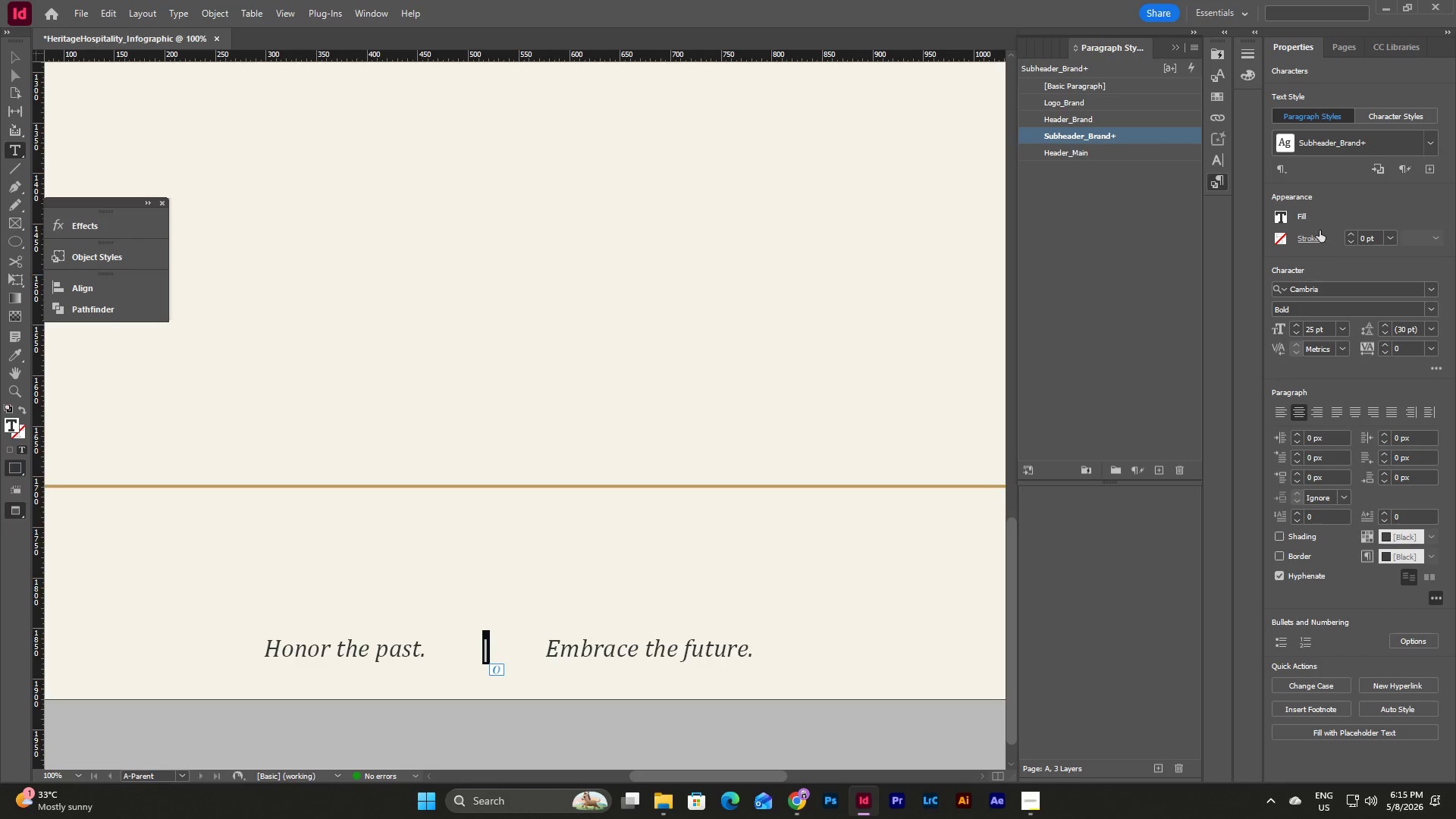 
left_click([1280, 214])
 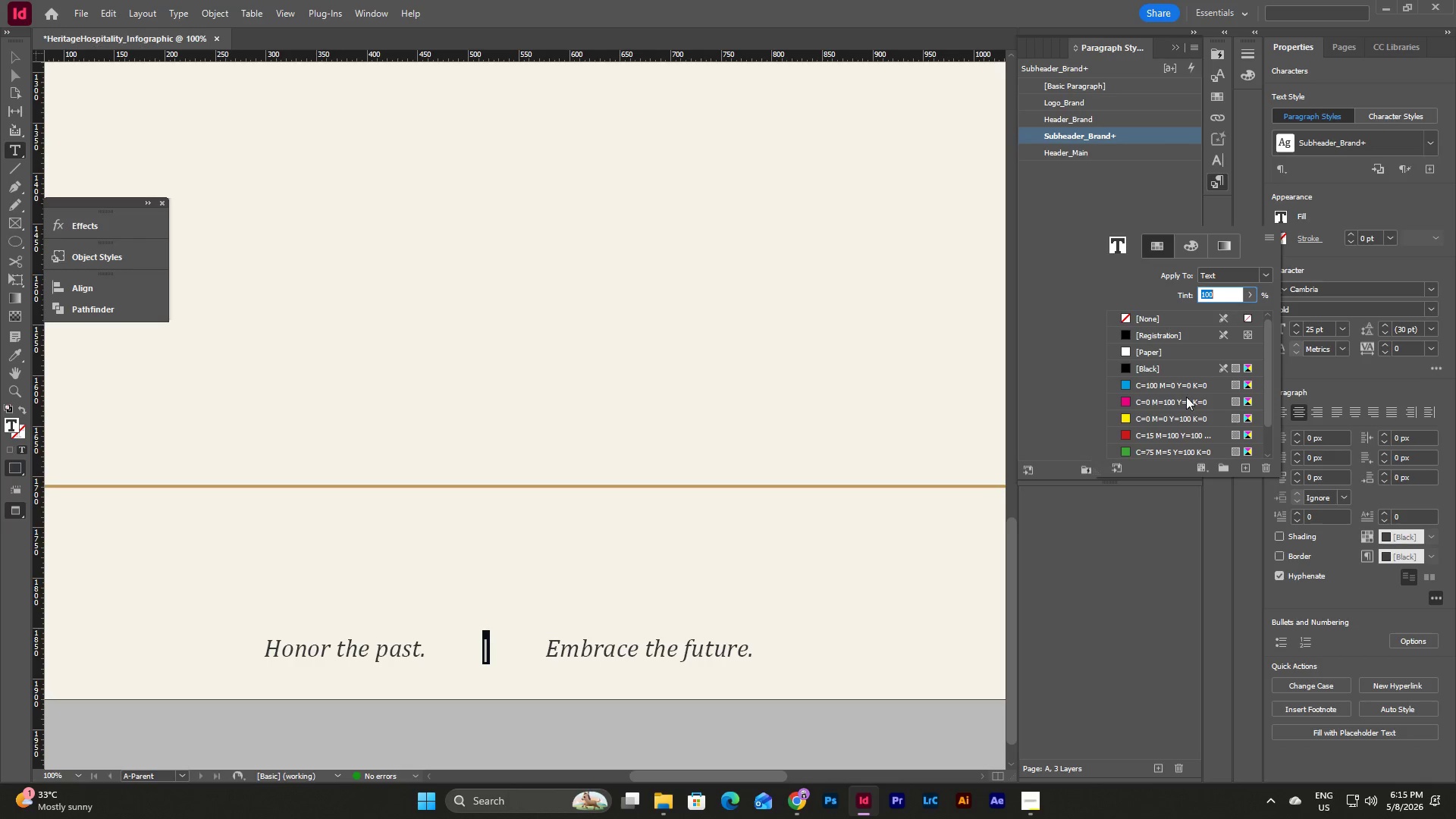 
scroll: coordinate [1185, 406], scroll_direction: down, amount: 8.0
 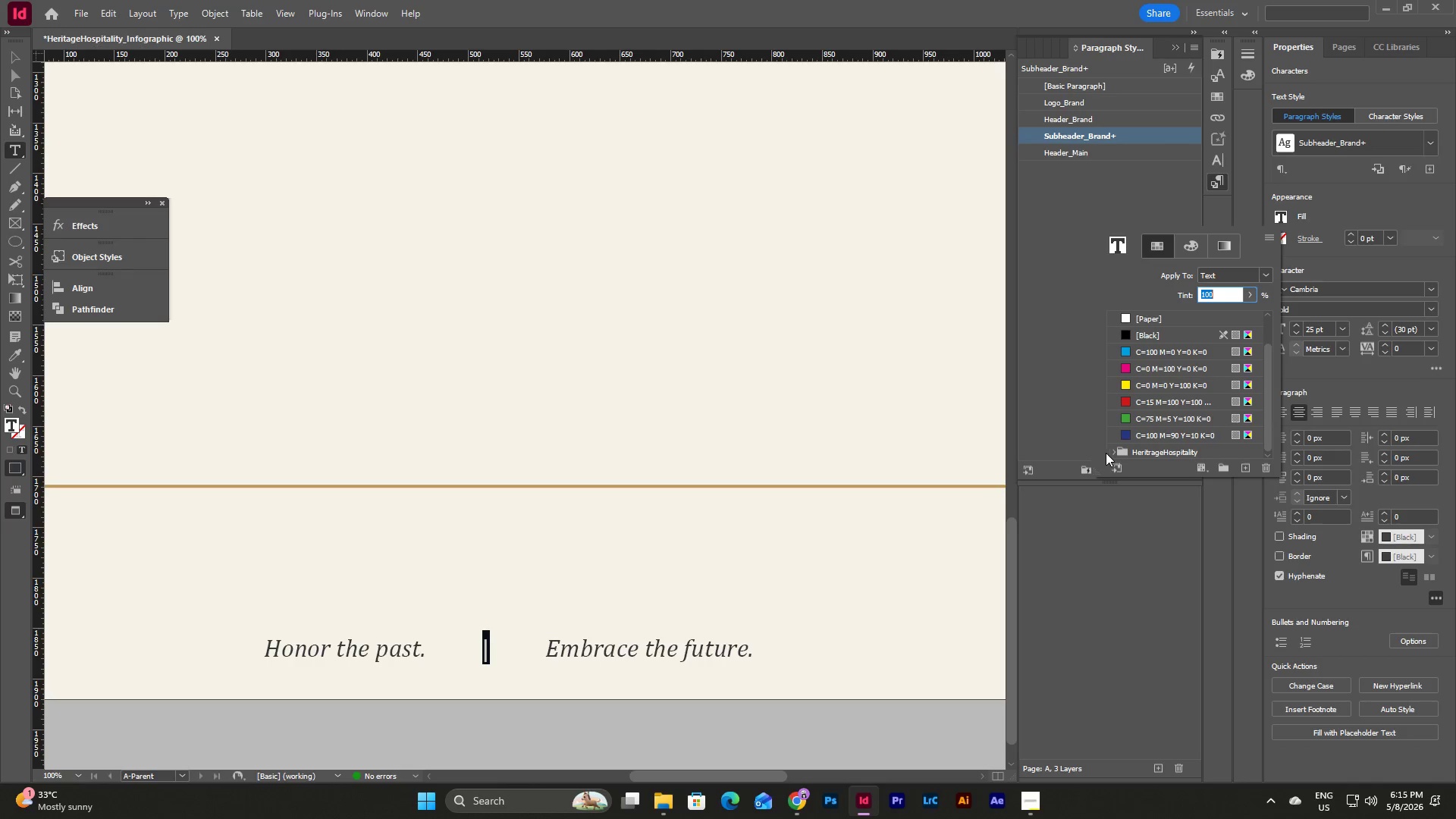 
left_click([1110, 452])
 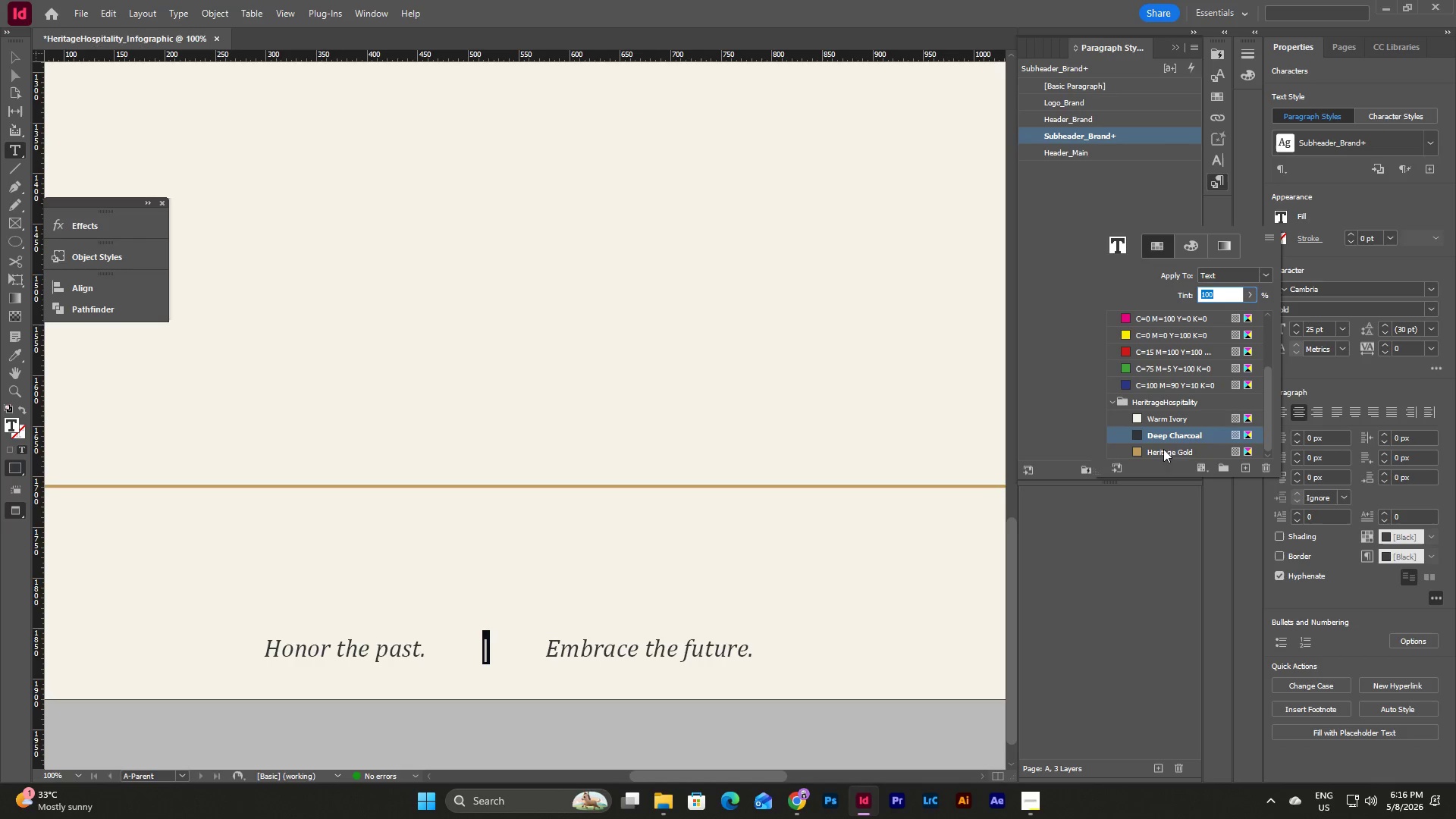 
left_click([1167, 450])
 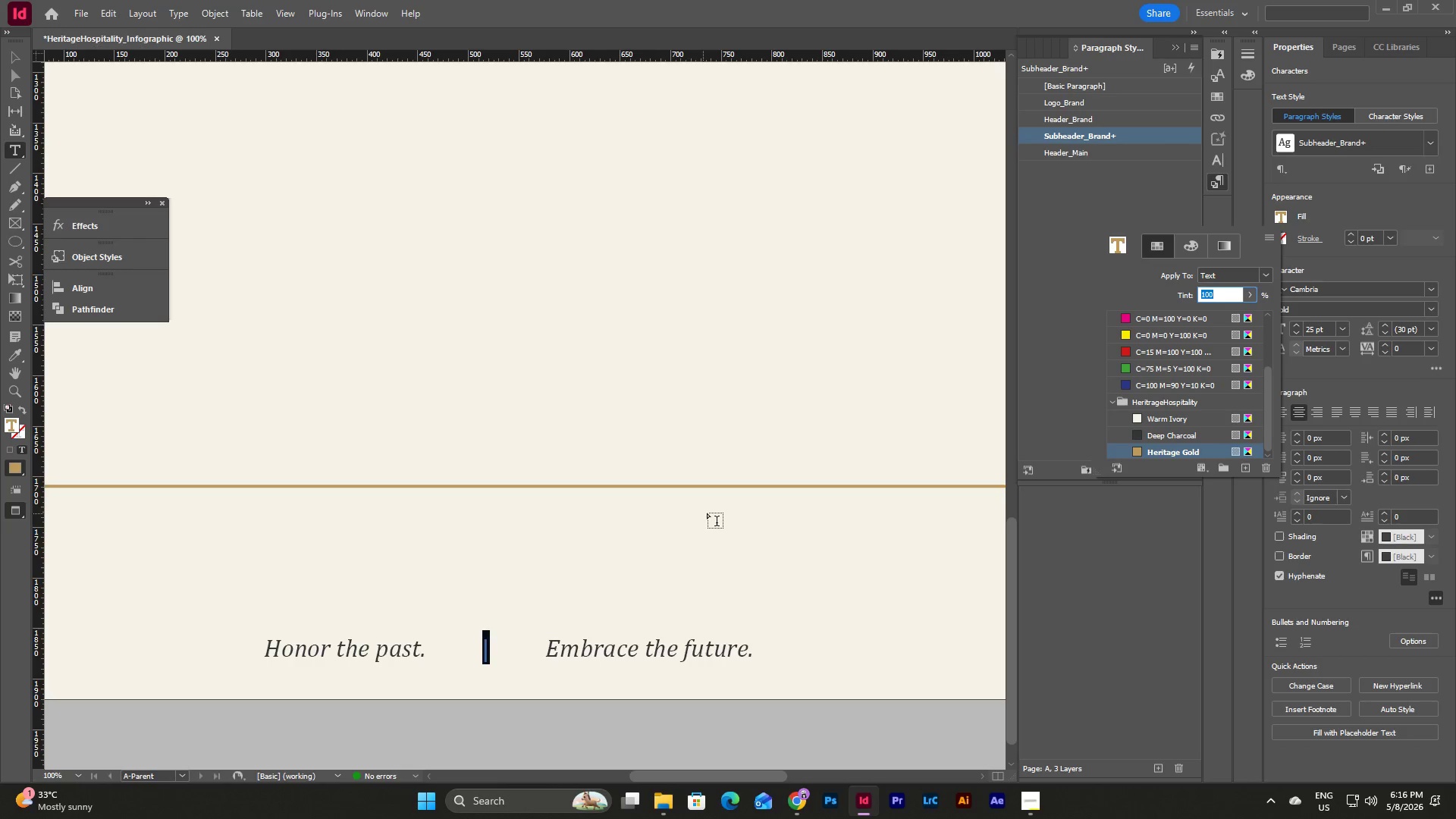 
key(Escape)
 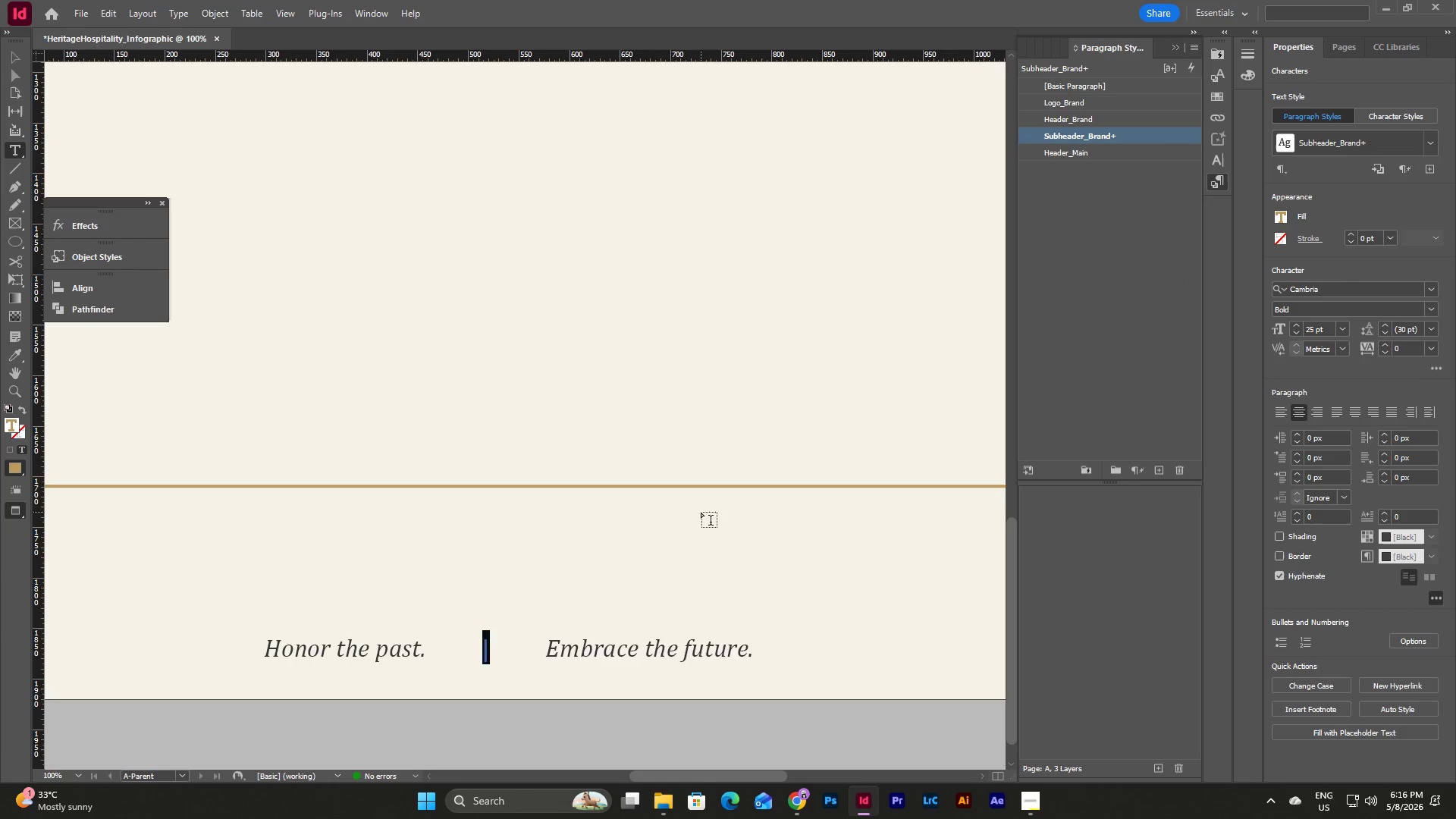 
key(Escape)
 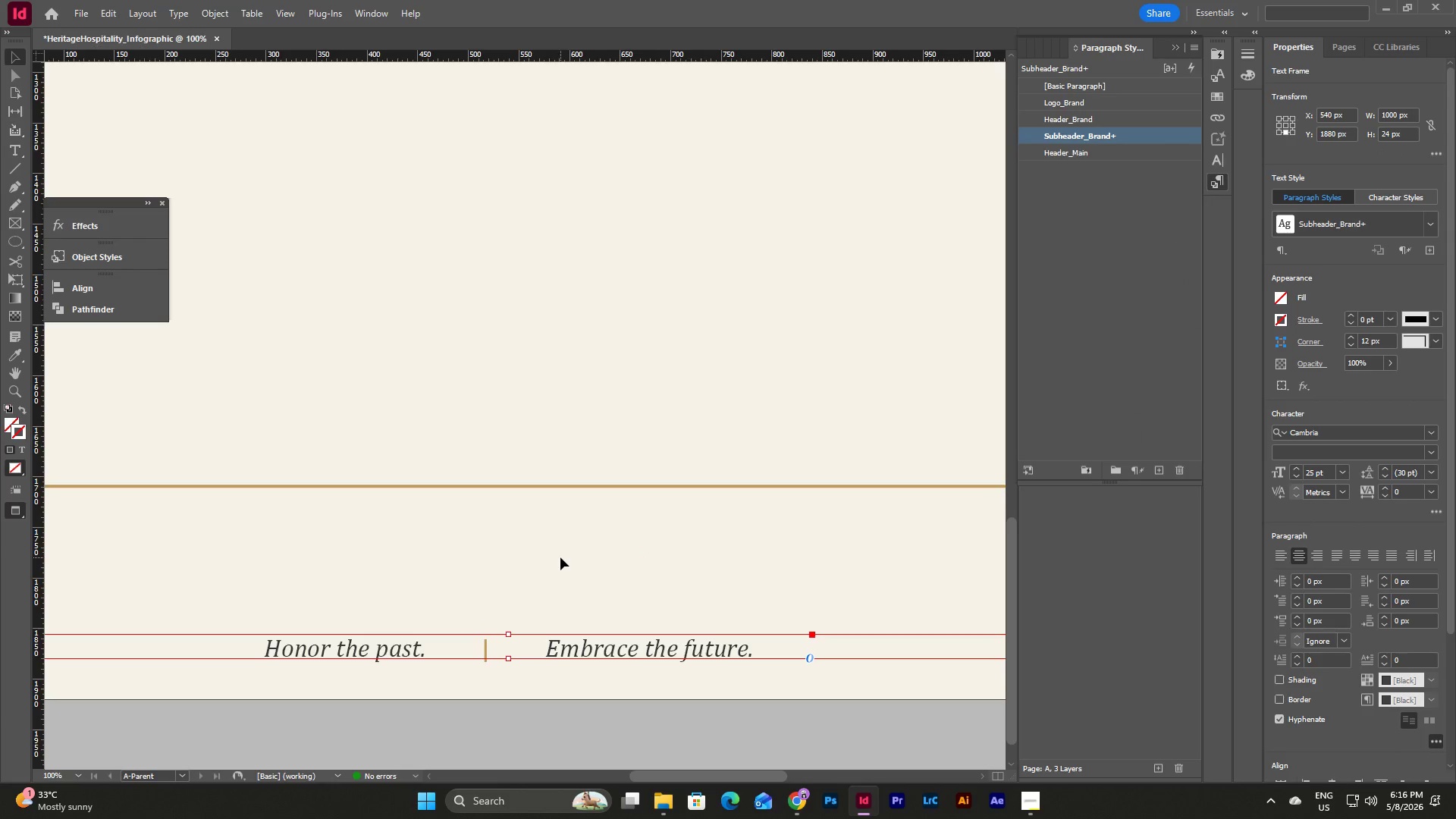 
key(W)
 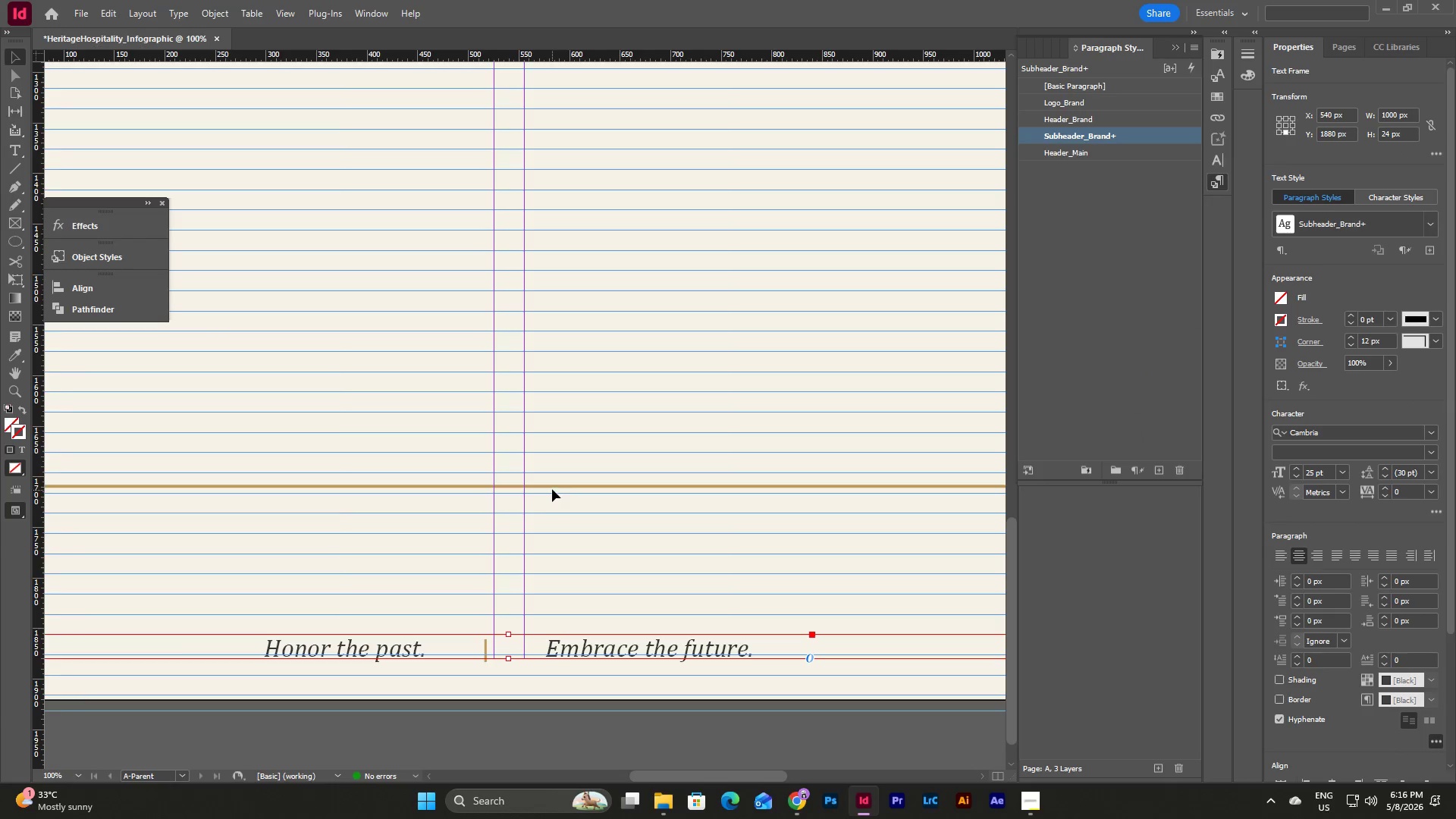 
left_click_drag(start_coordinate=[552, 487], to_coordinate=[535, 630])
 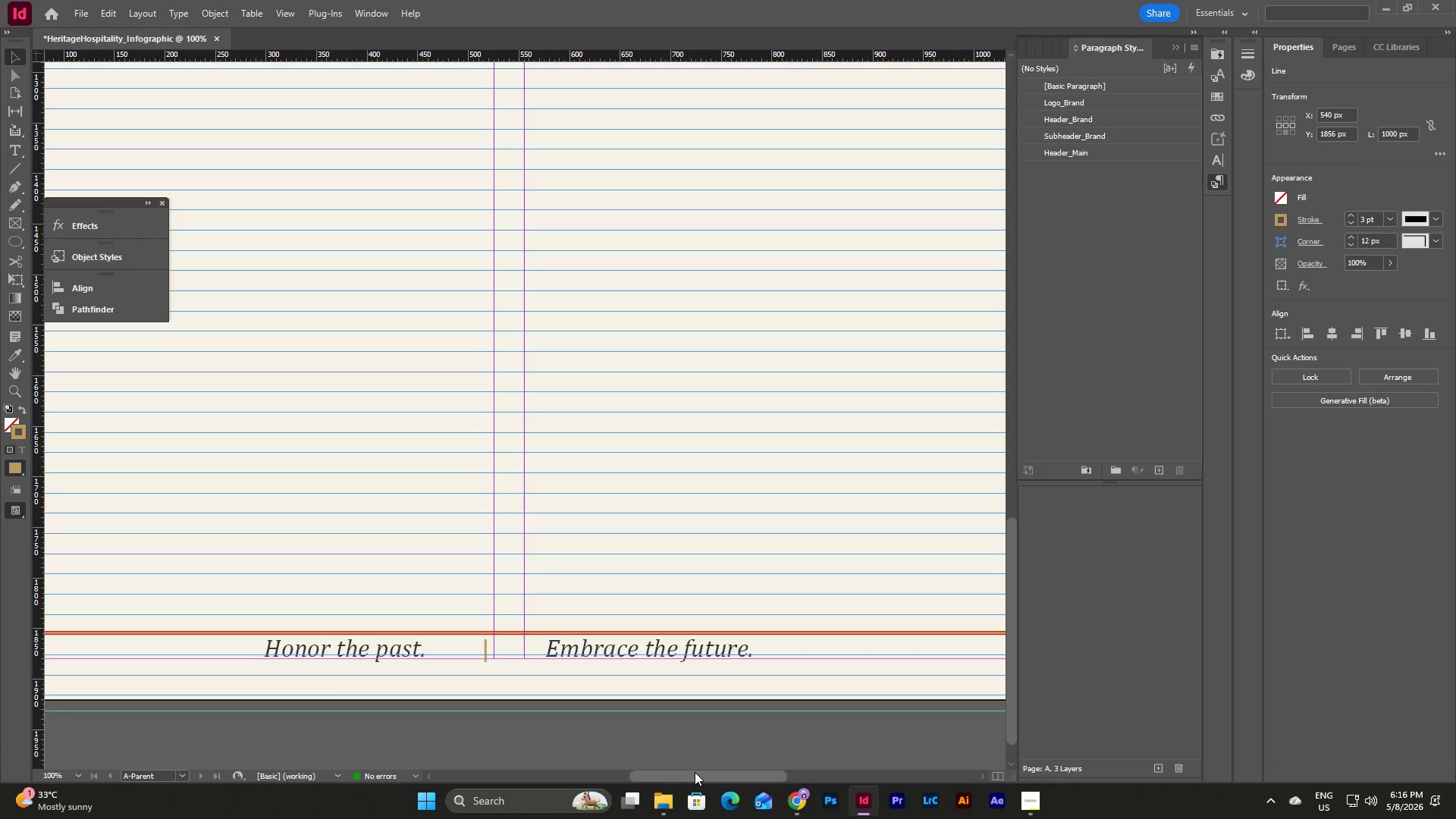 
left_click_drag(start_coordinate=[695, 772], to_coordinate=[692, 759])
 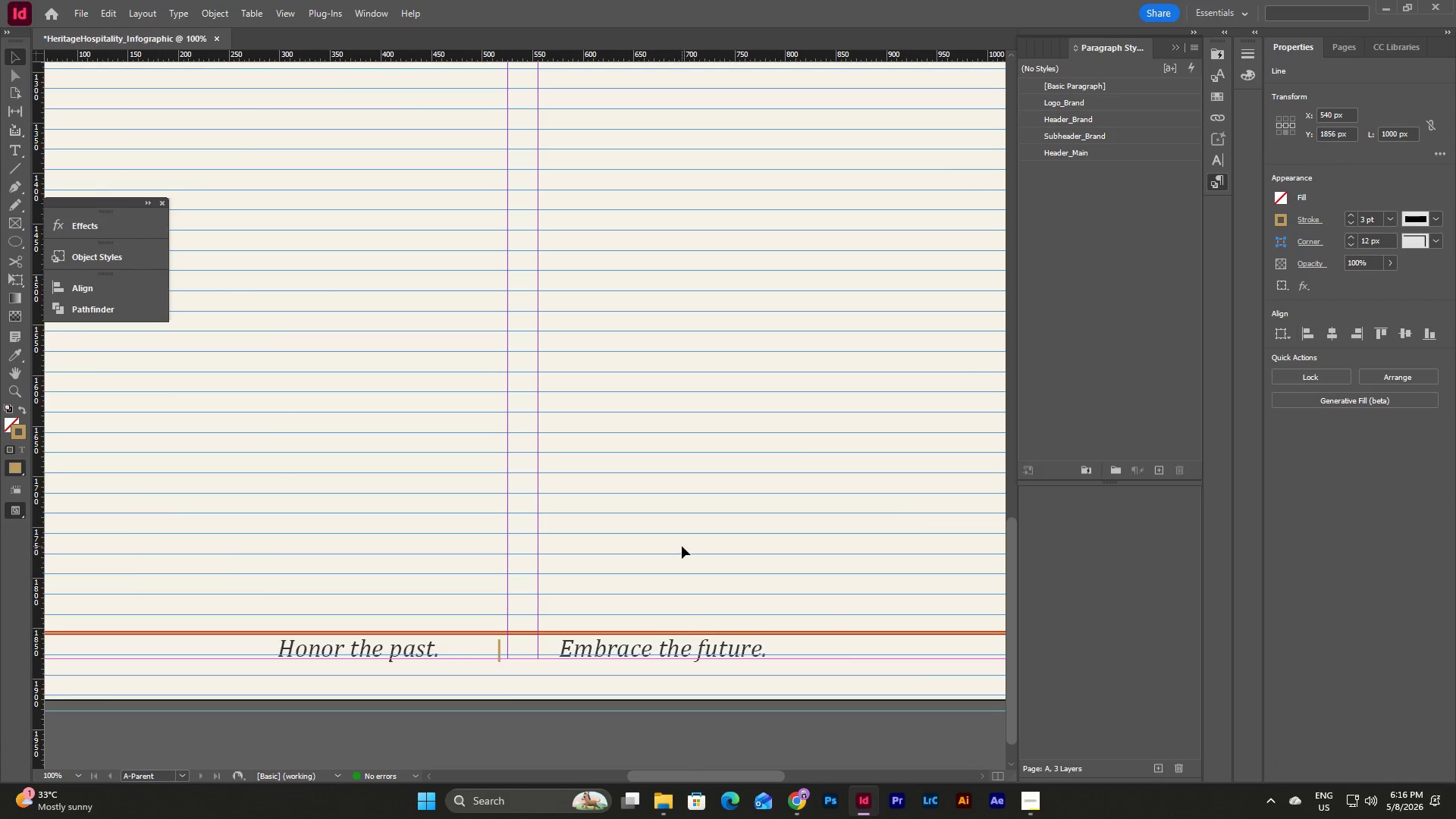 
left_click([682, 546])
 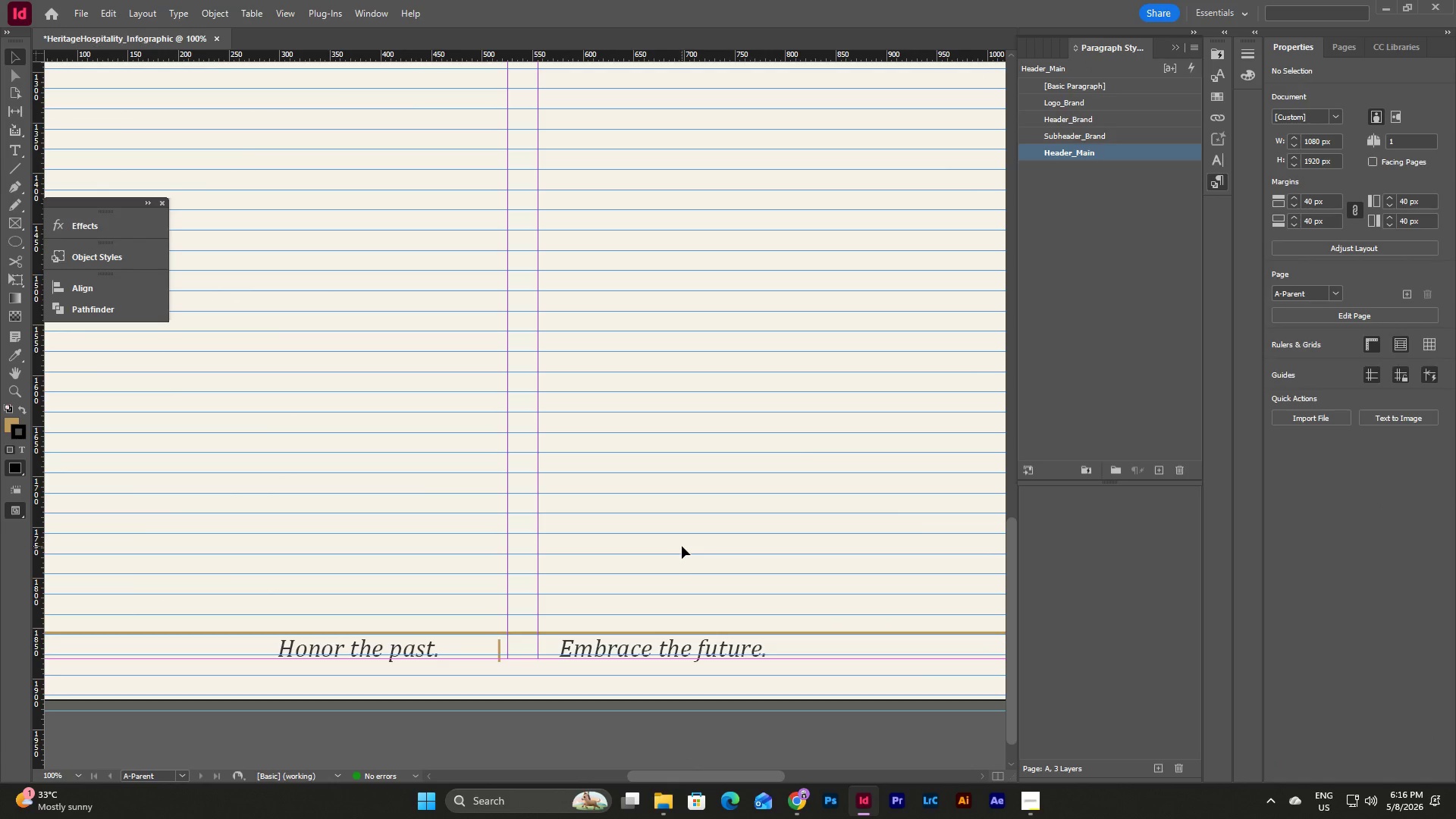 
scroll: coordinate [682, 546], scroll_direction: up, amount: 26.0
 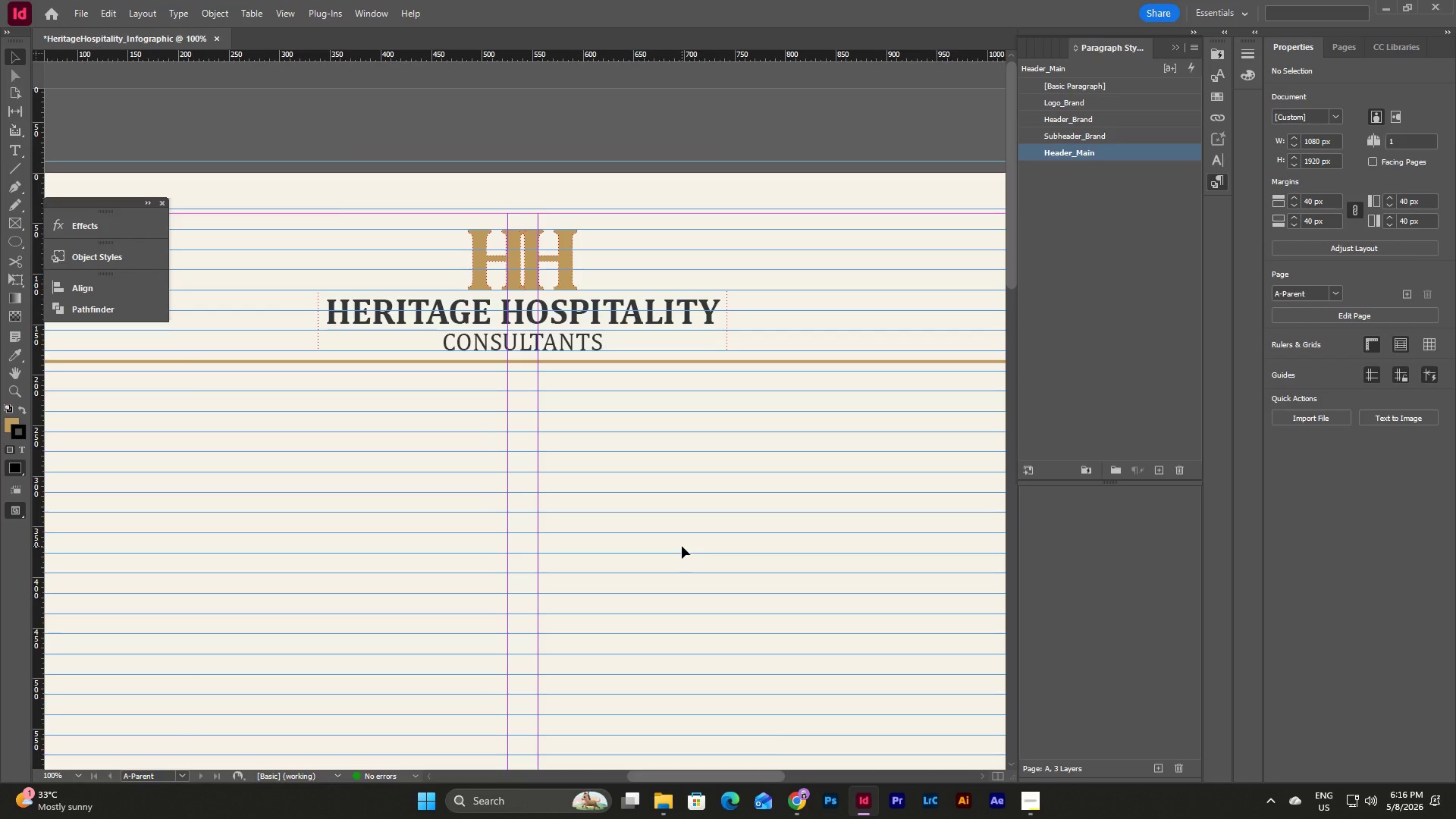 
scroll: coordinate [682, 546], scroll_direction: down, amount: 25.0
 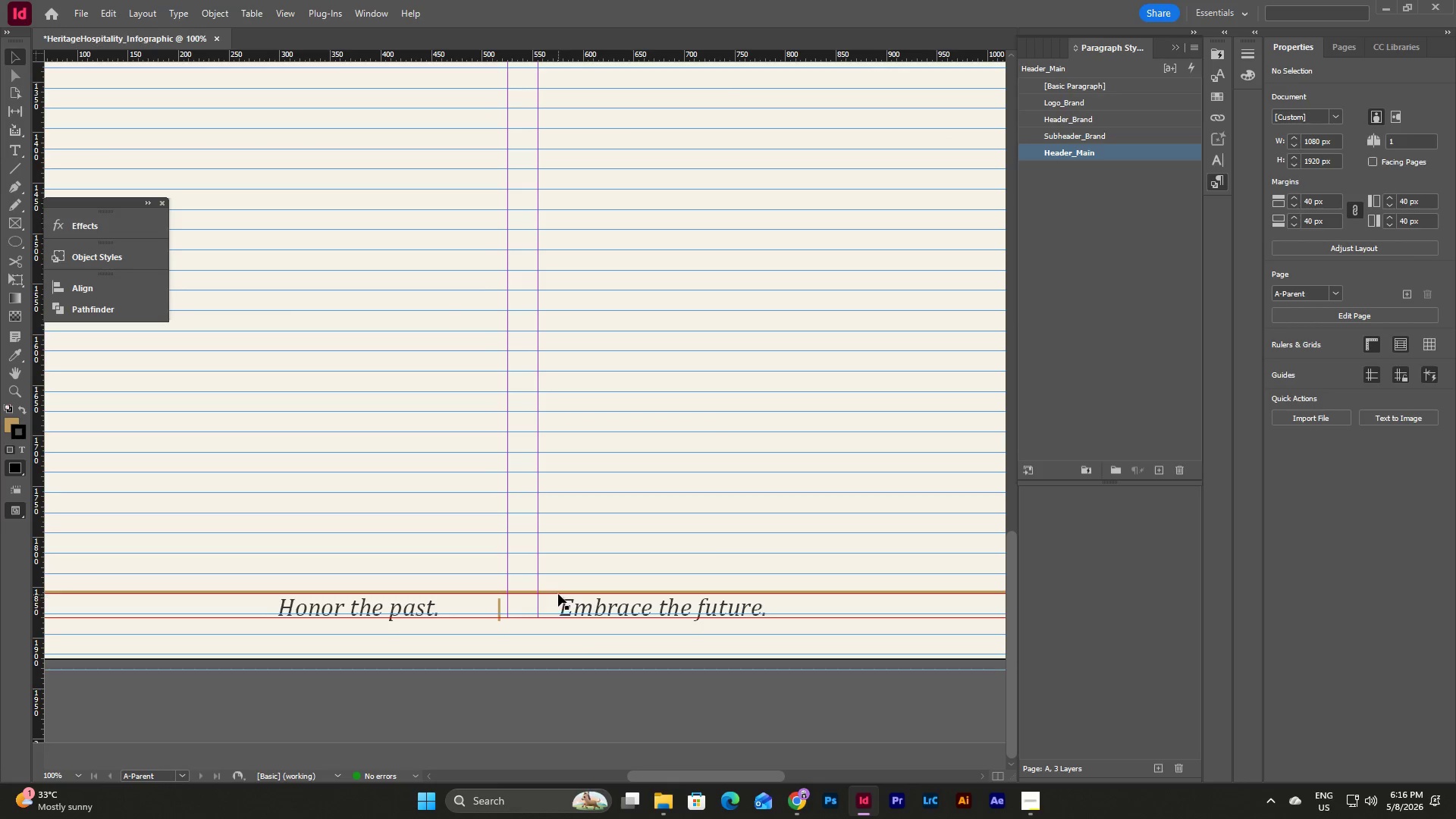 
left_click_drag(start_coordinate=[558, 592], to_coordinate=[558, 587])
 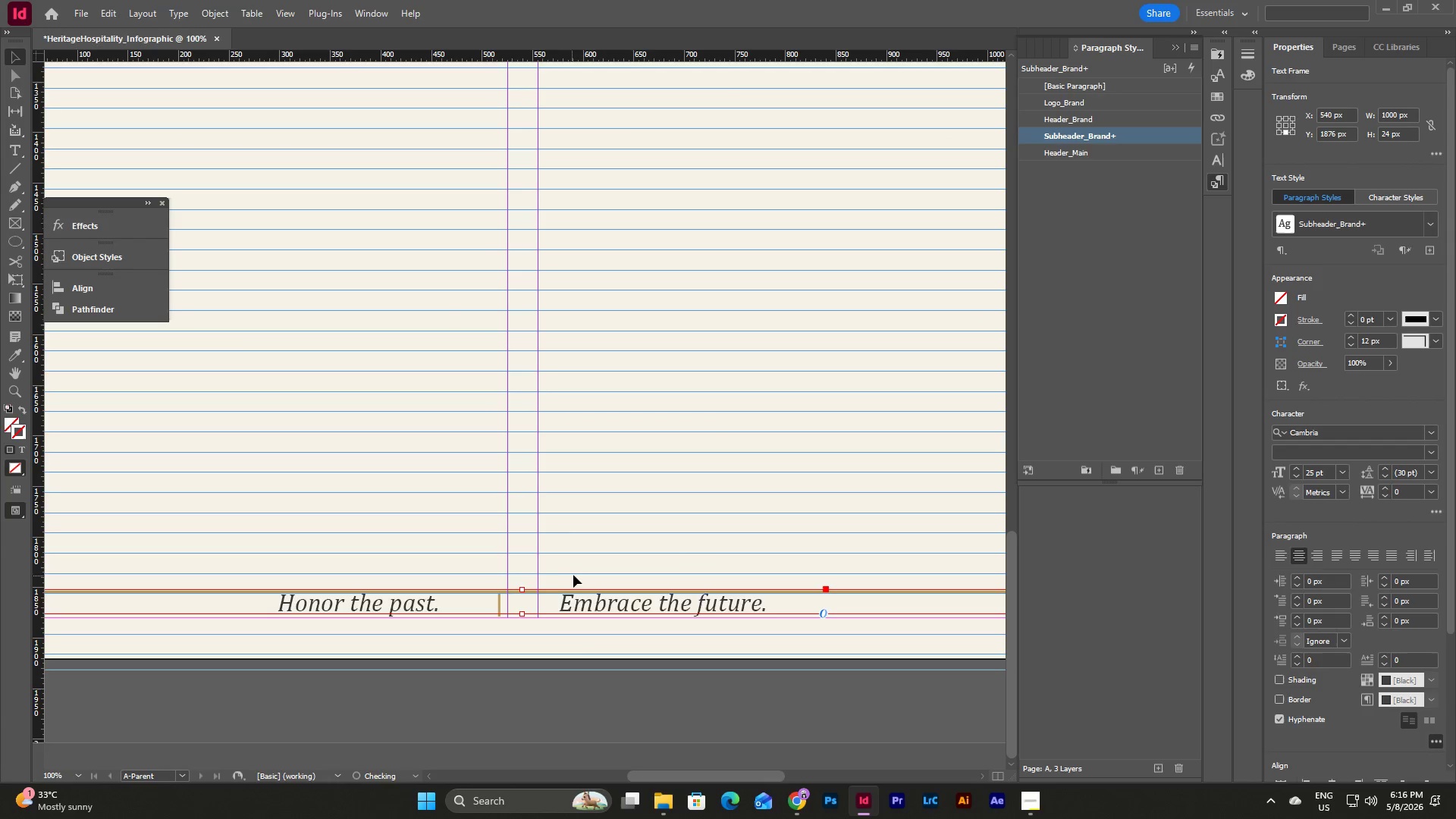 
key(Control+Z)
 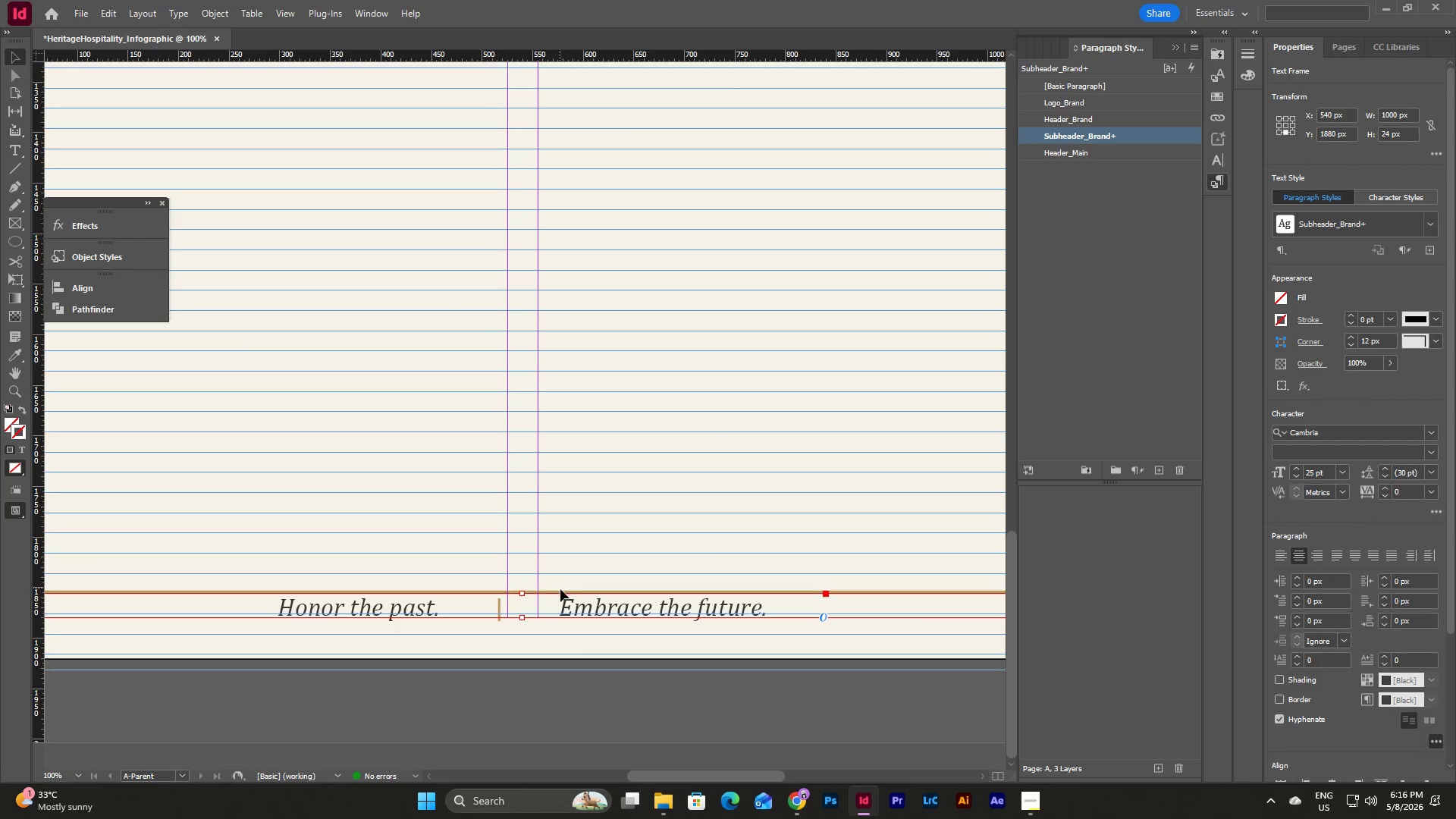 
left_click([561, 591])
 